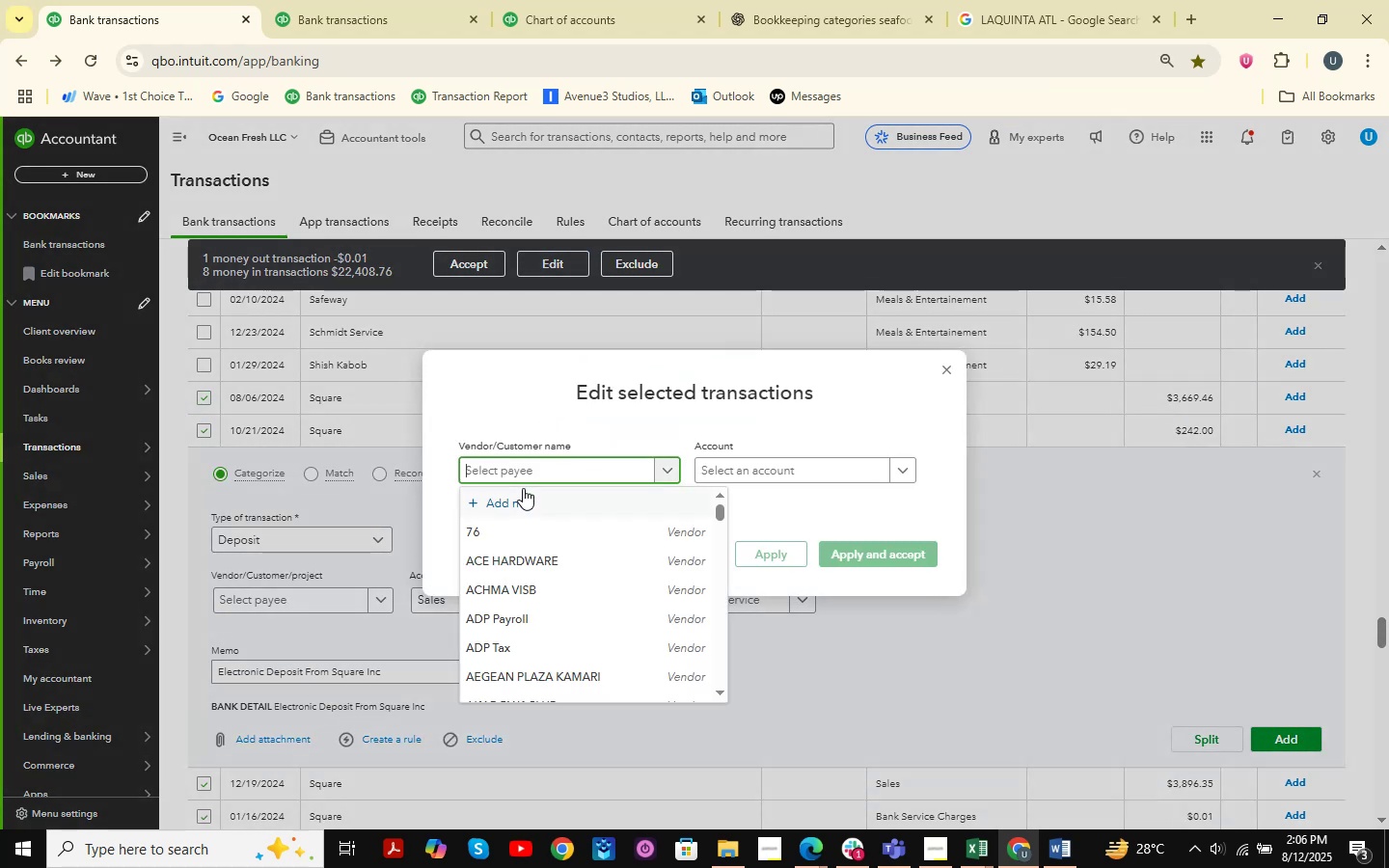 
type(Square )
 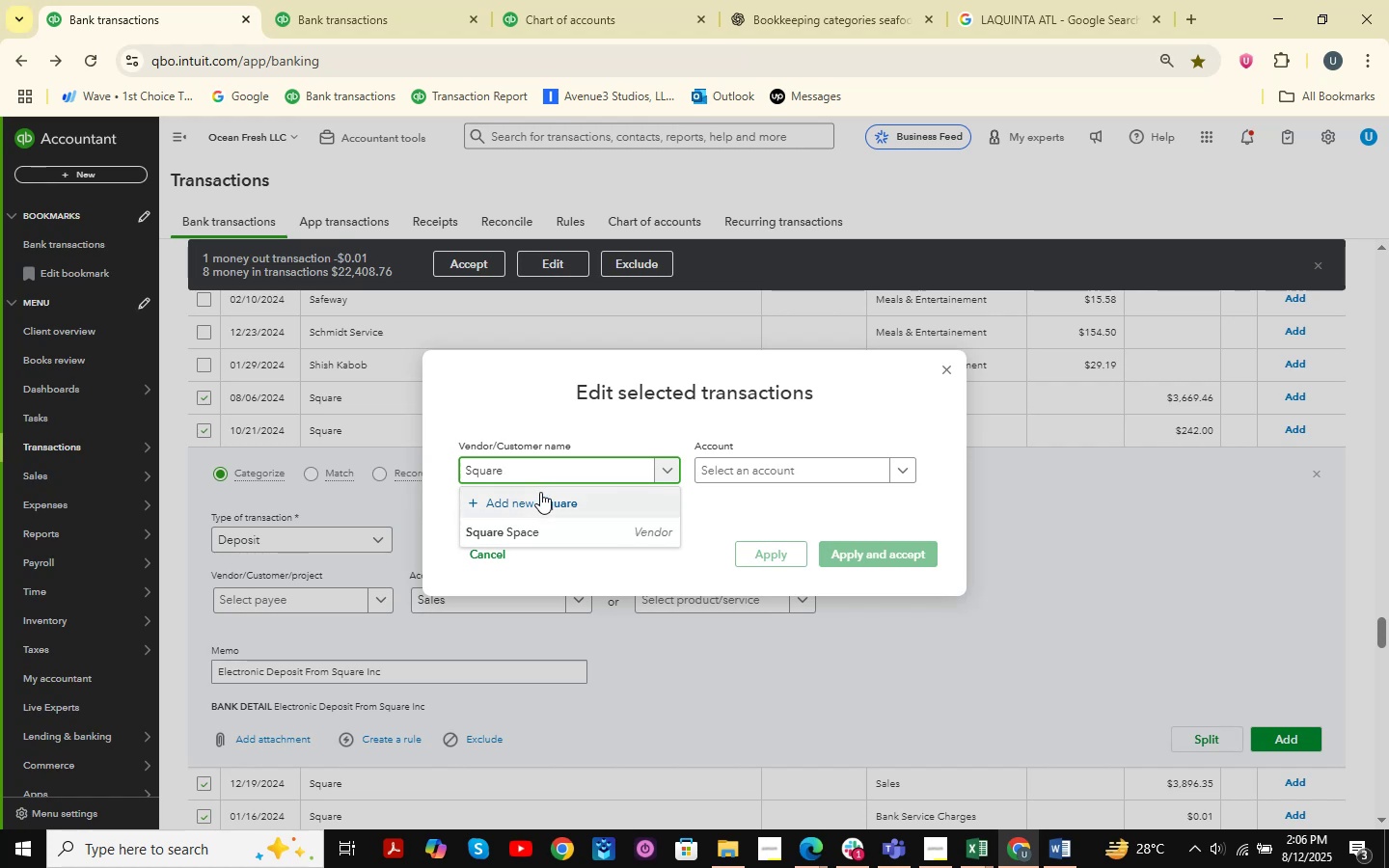 
left_click([540, 492])
 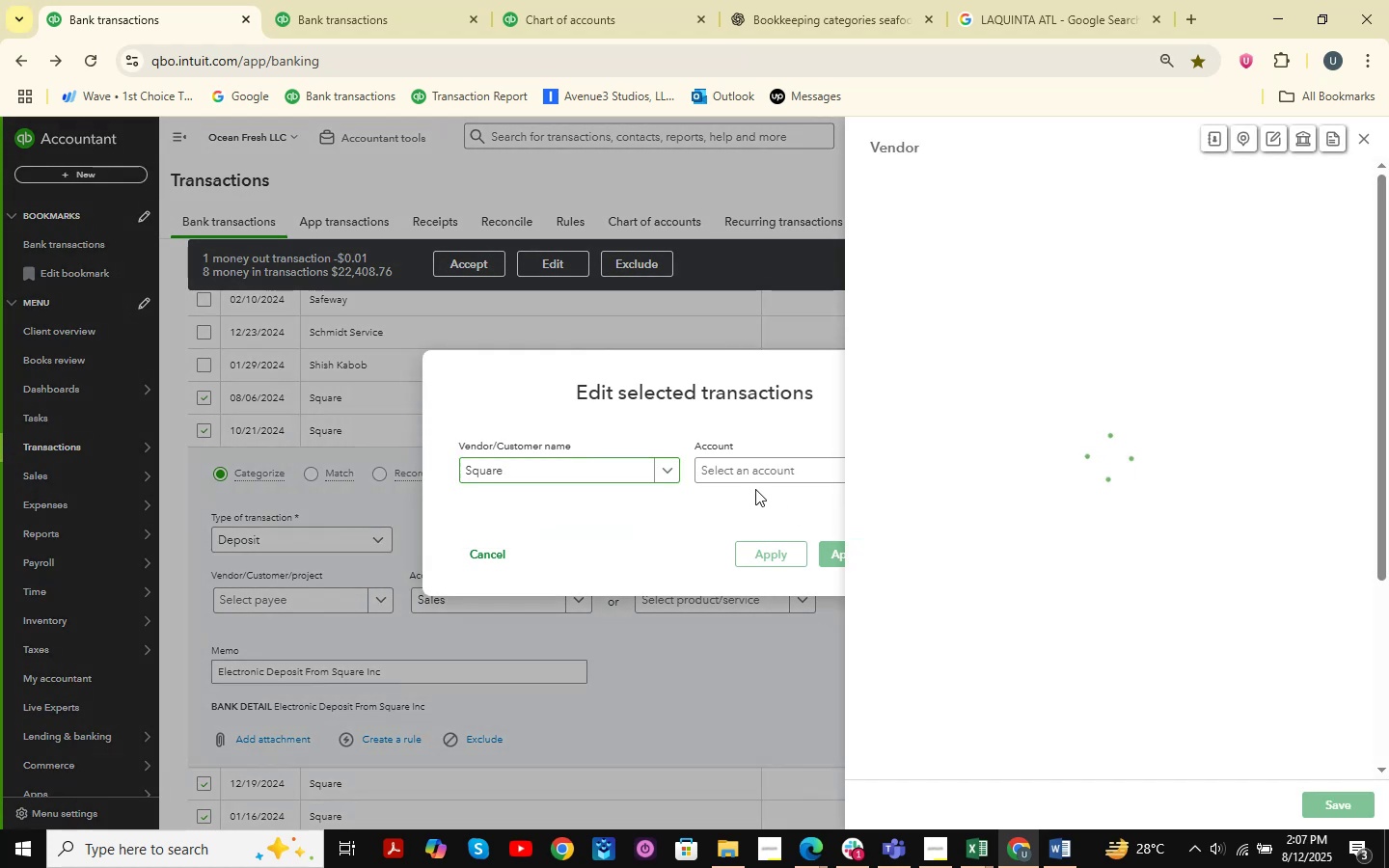 
left_click([1358, 145])
 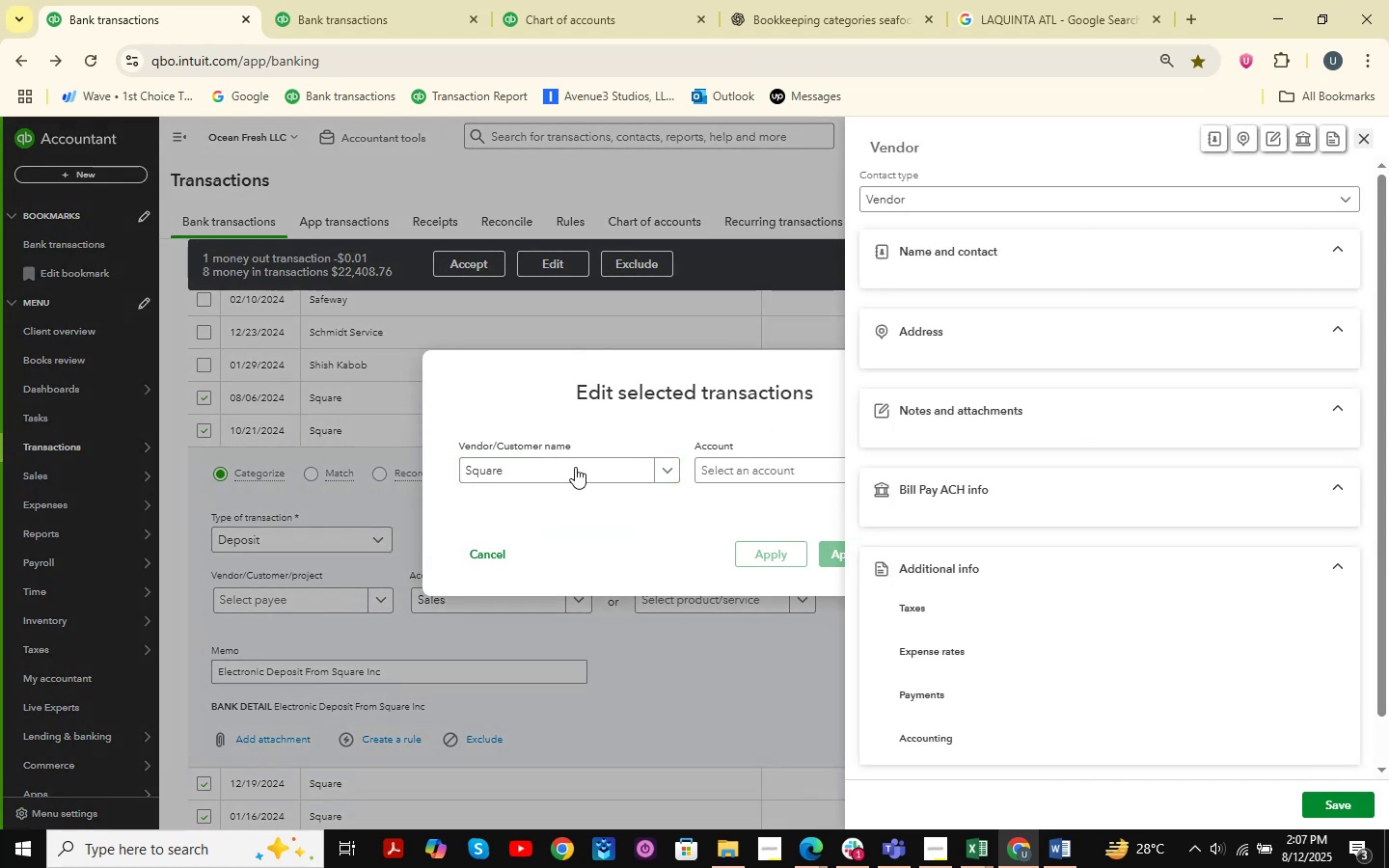 
left_click([575, 467])
 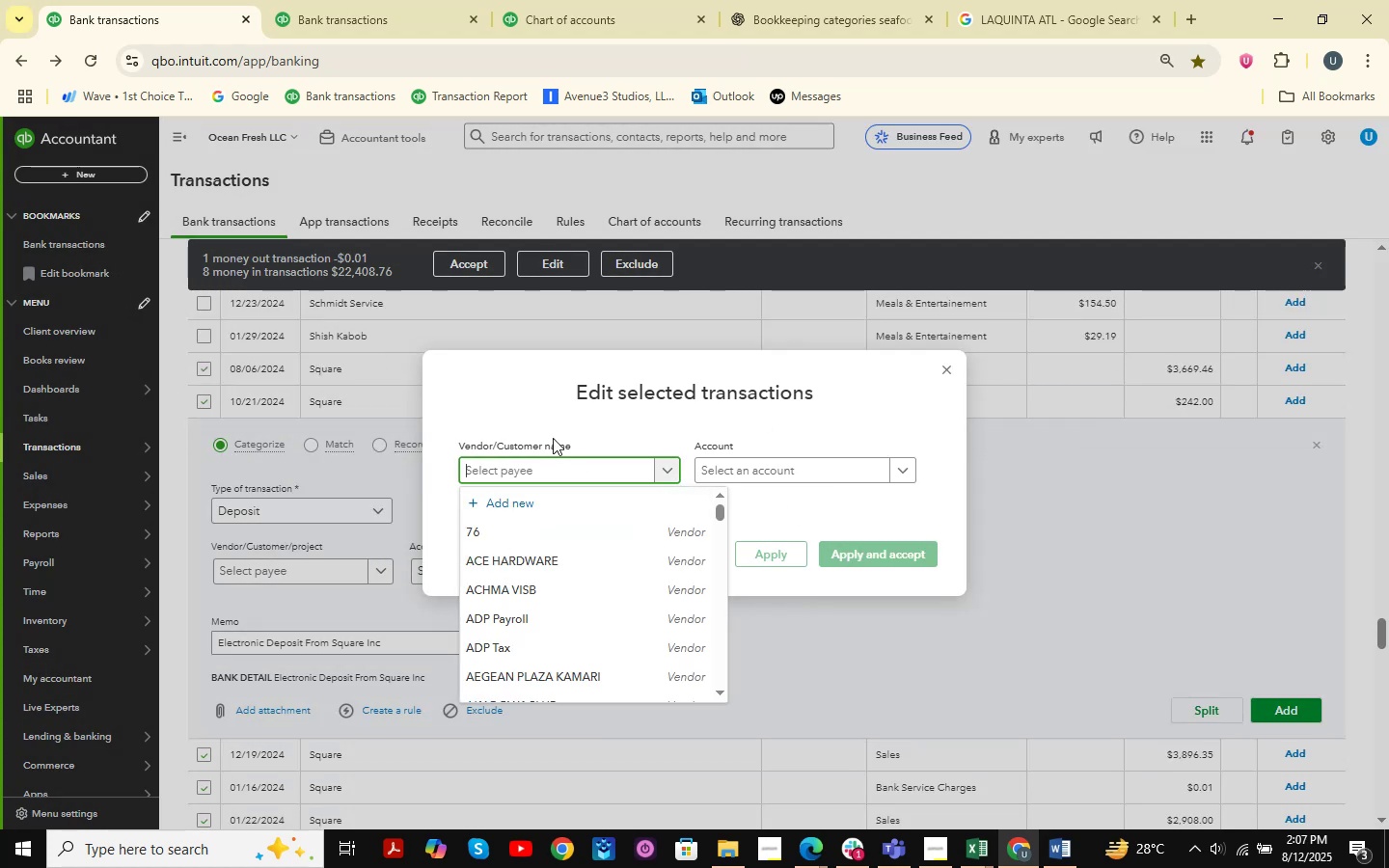 
type(square)
 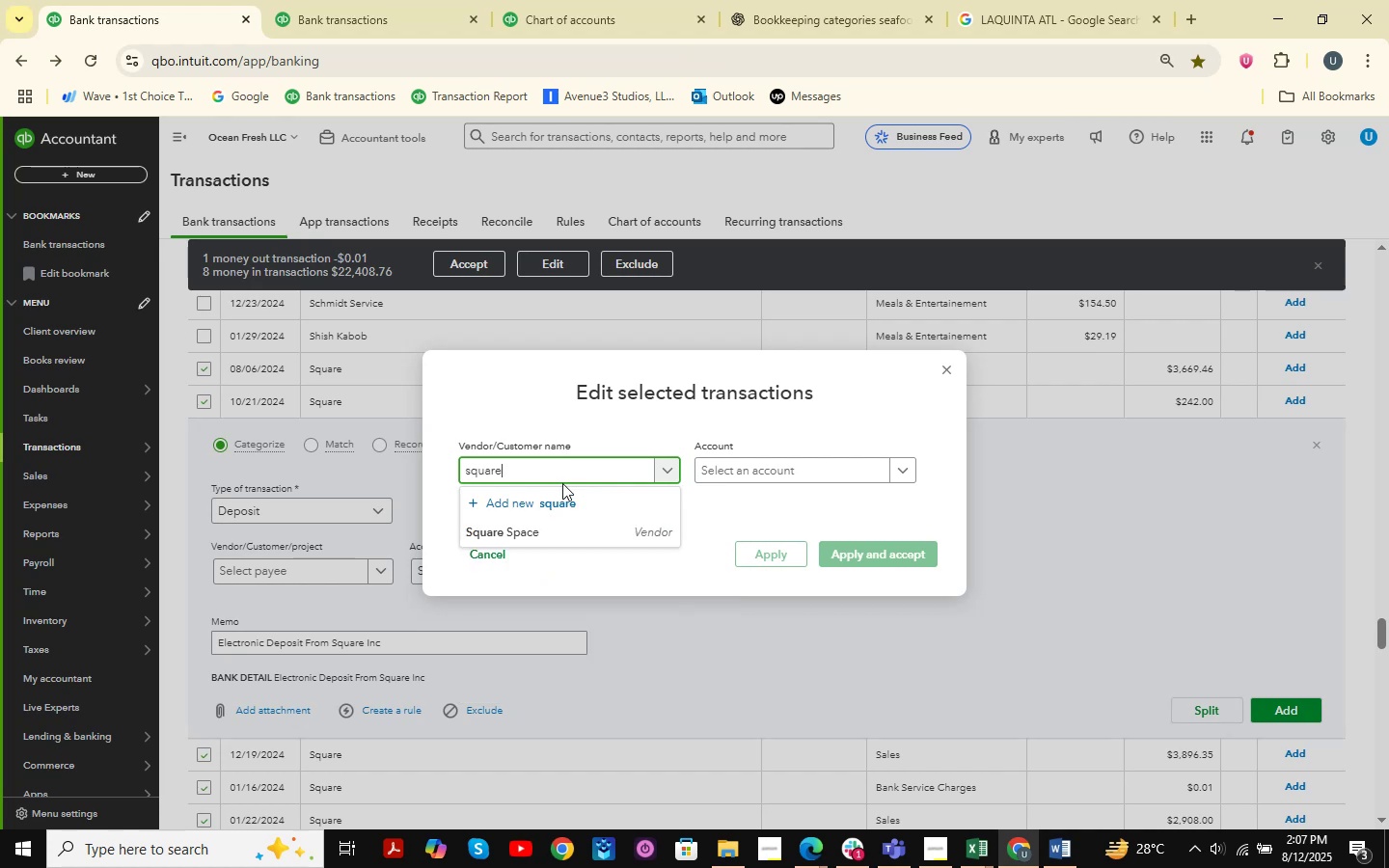 
left_click([502, 540])
 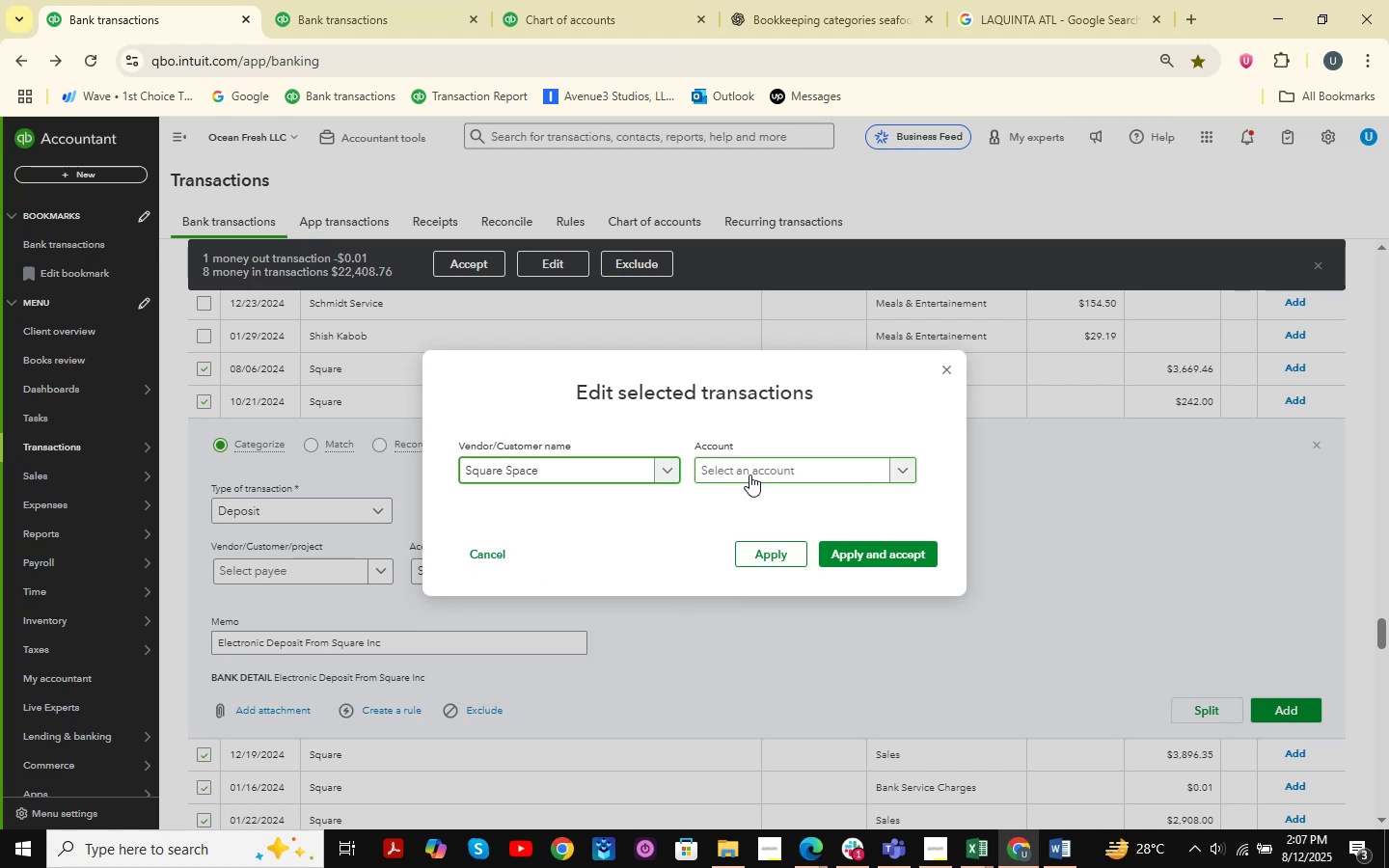 
left_click([749, 475])
 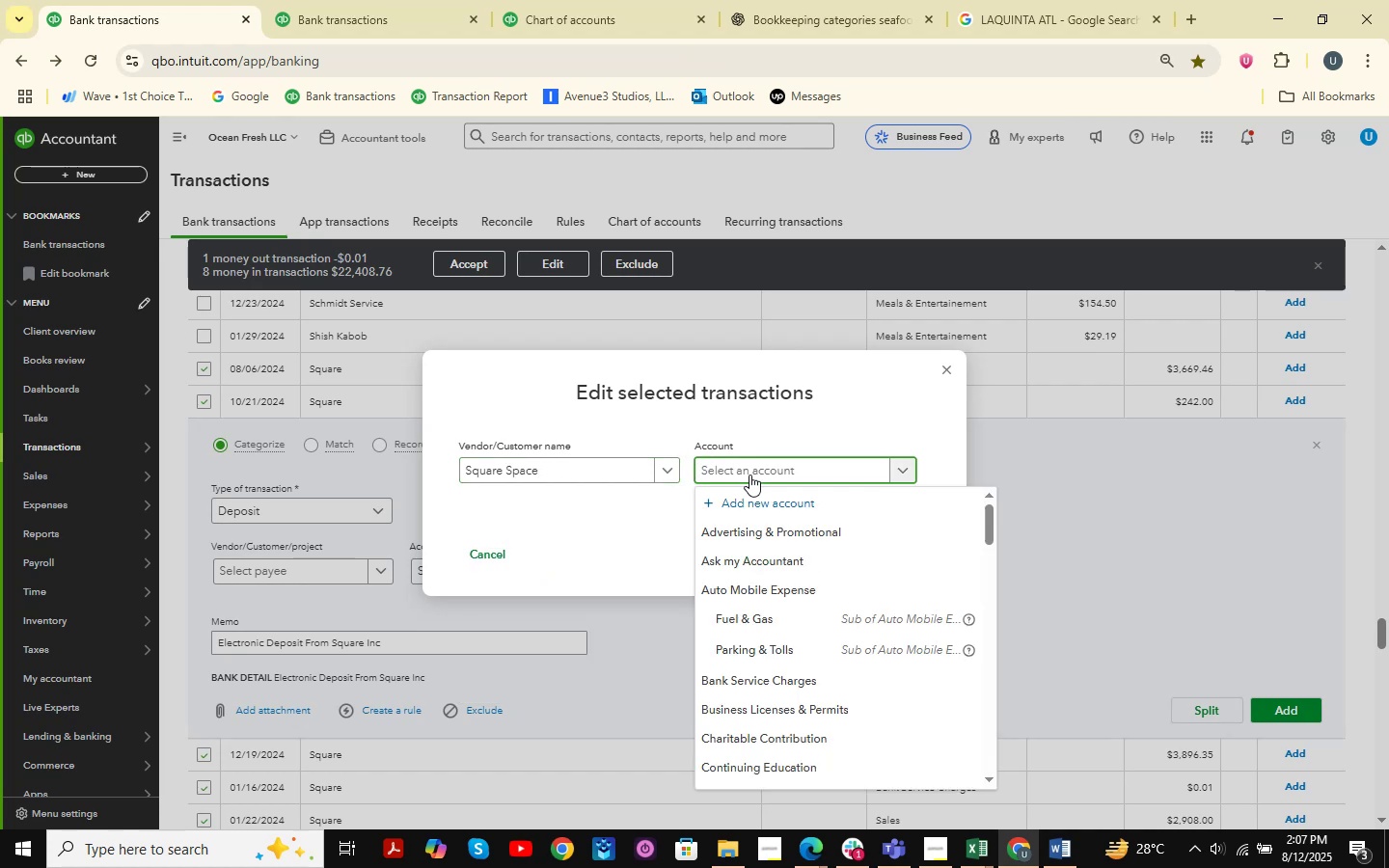 
type(sales )
 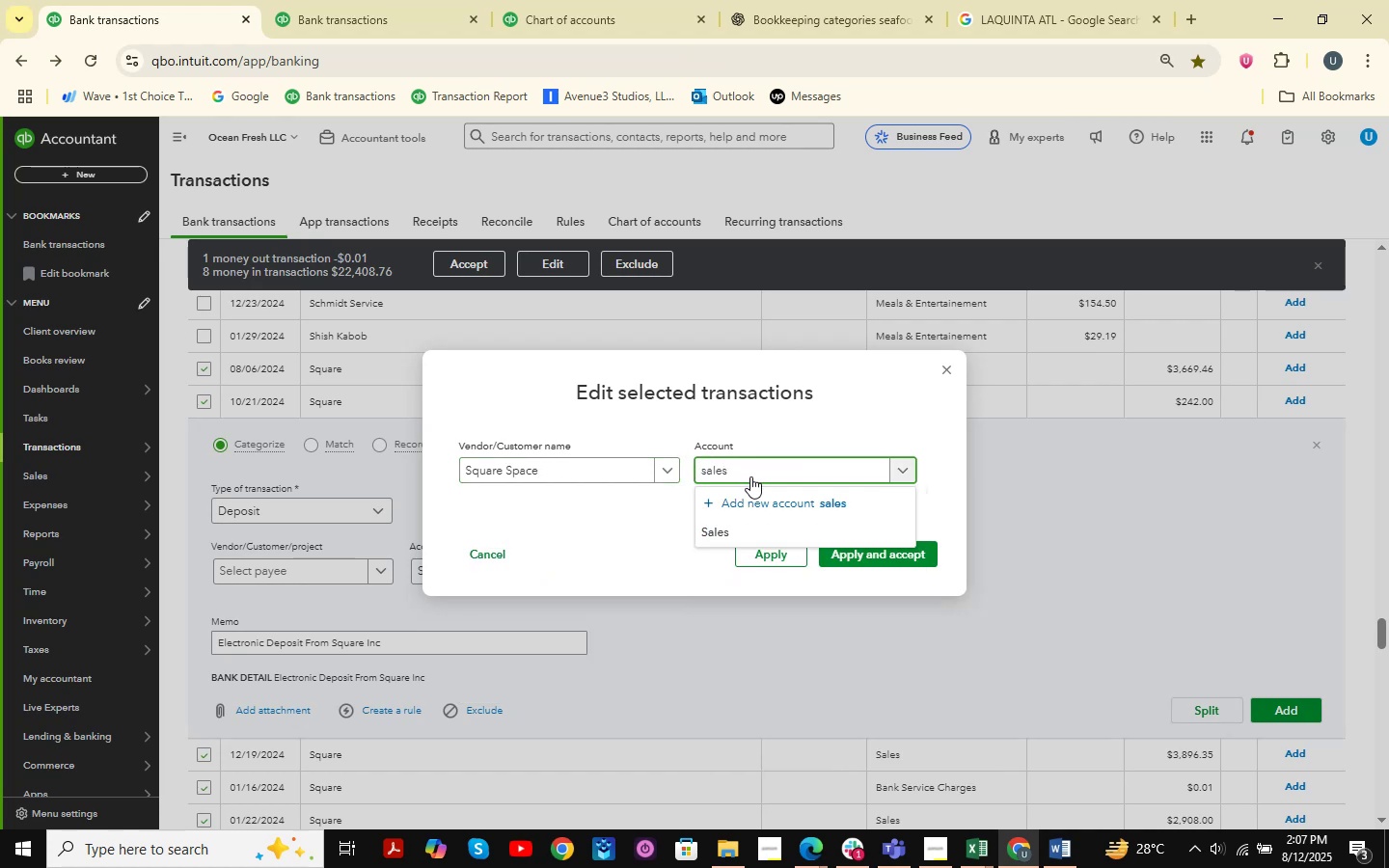 
left_click([750, 531])
 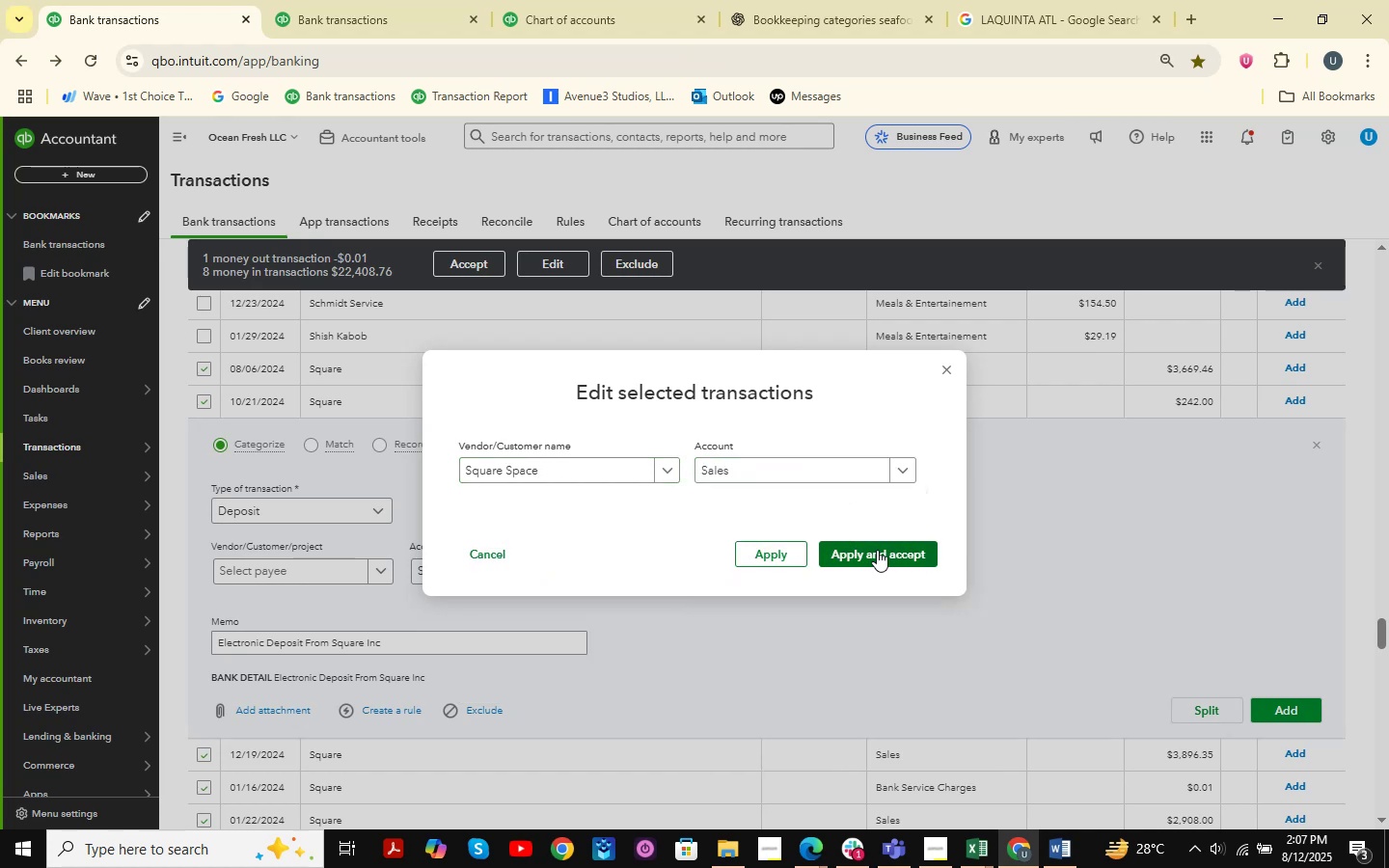 
left_click_drag(start_coordinate=[875, 543], to_coordinate=[873, 501])
 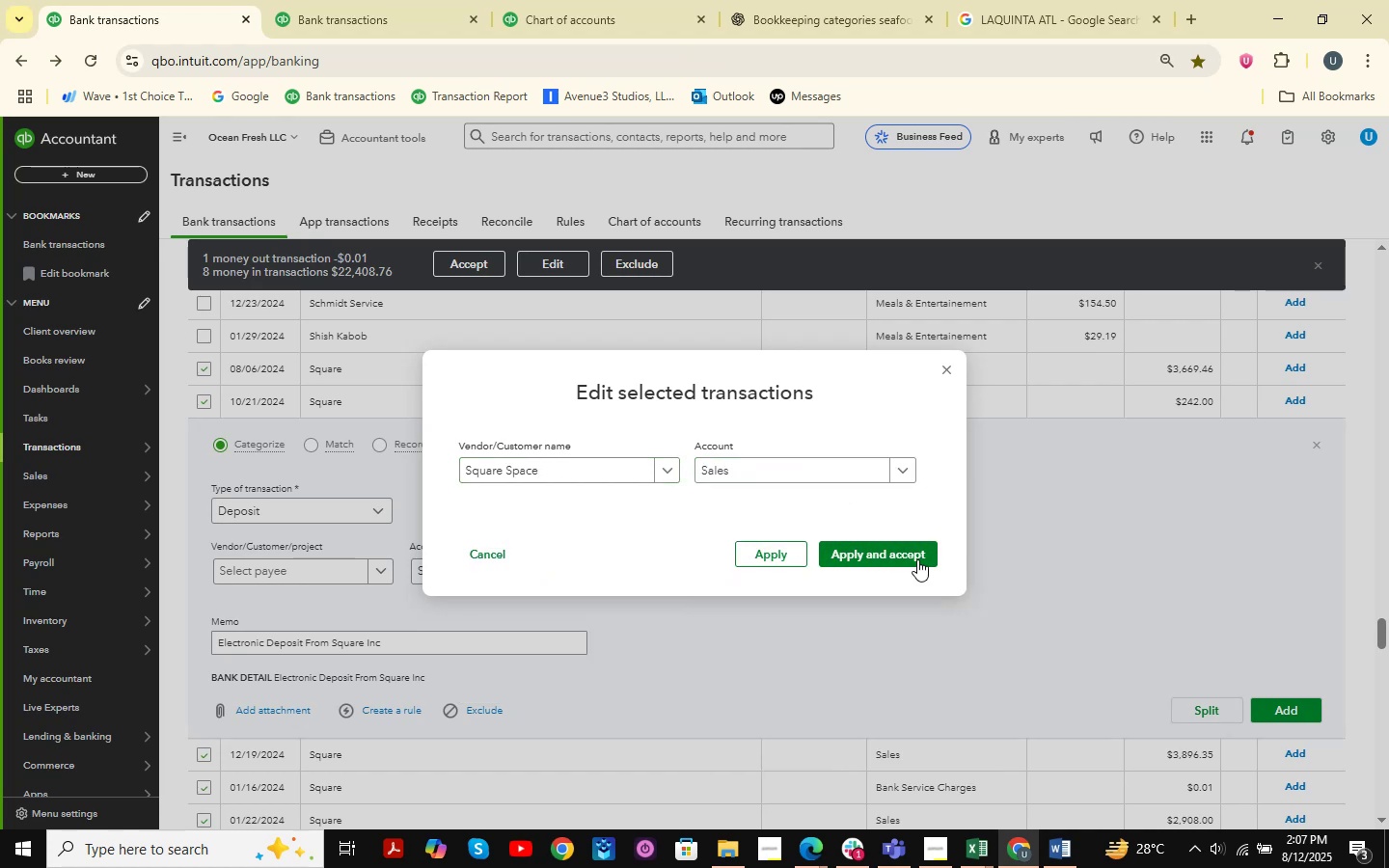 
left_click_drag(start_coordinate=[915, 556], to_coordinate=[908, 543])
 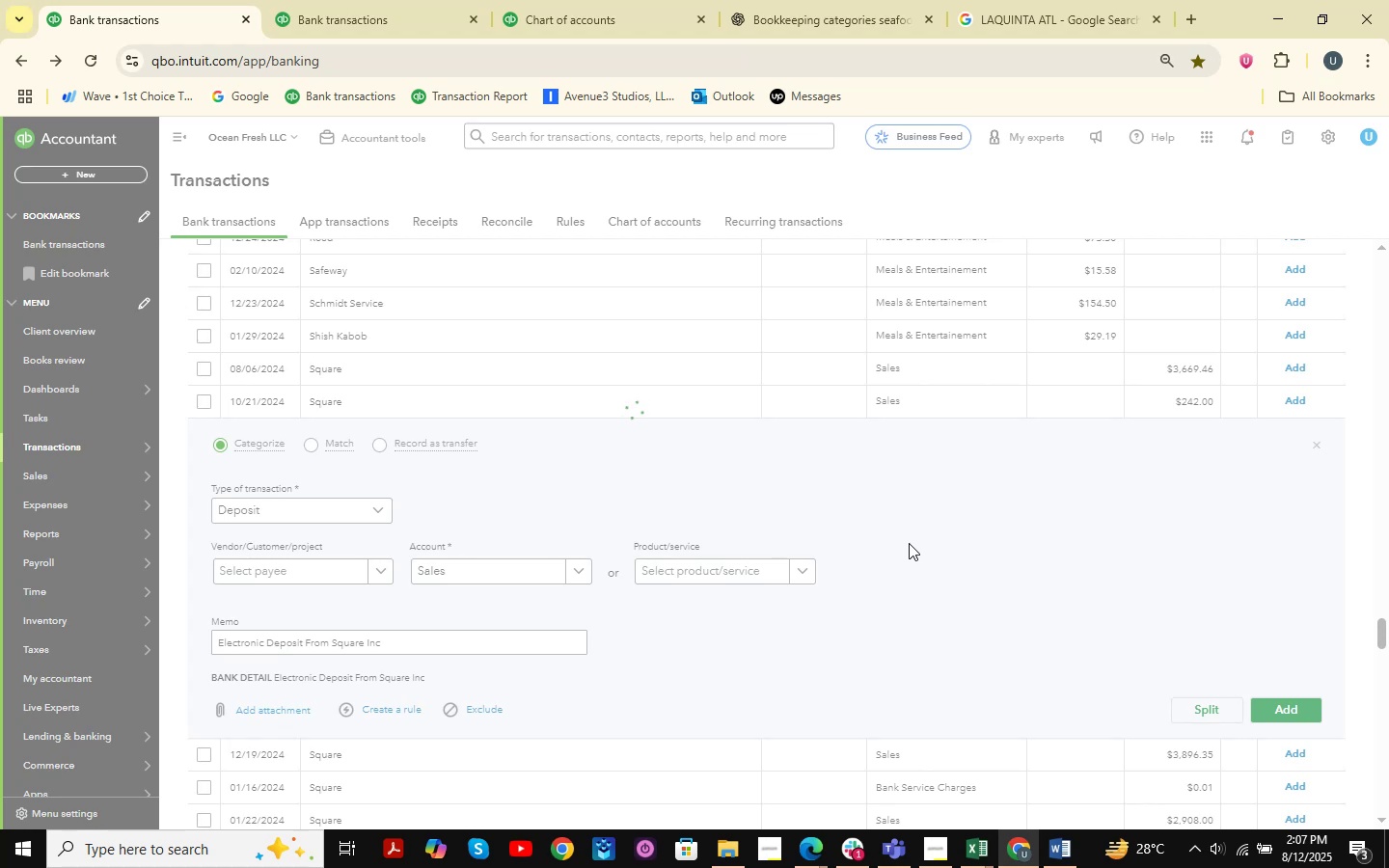 
wait(10.44)
 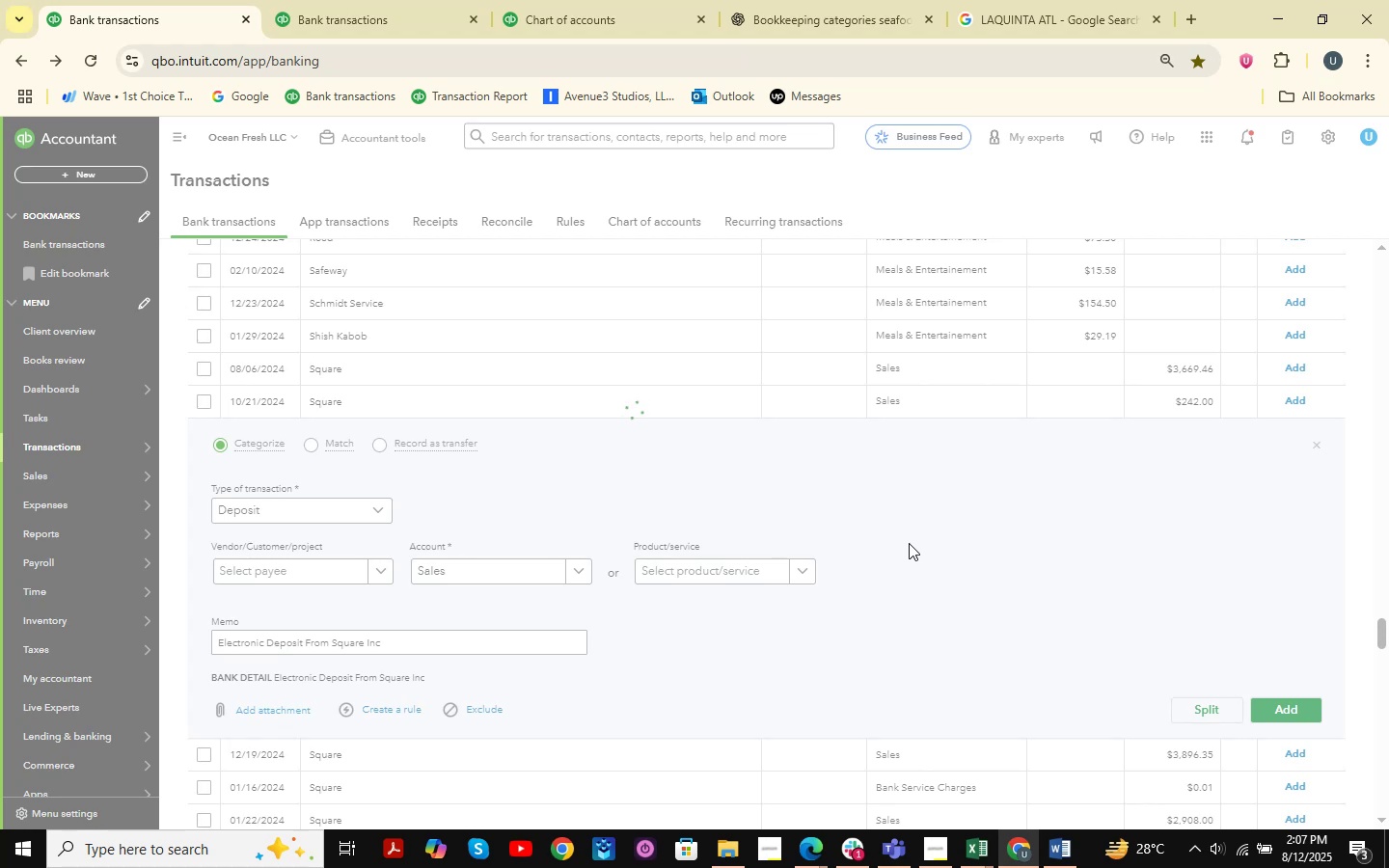 
left_click([486, 602])
 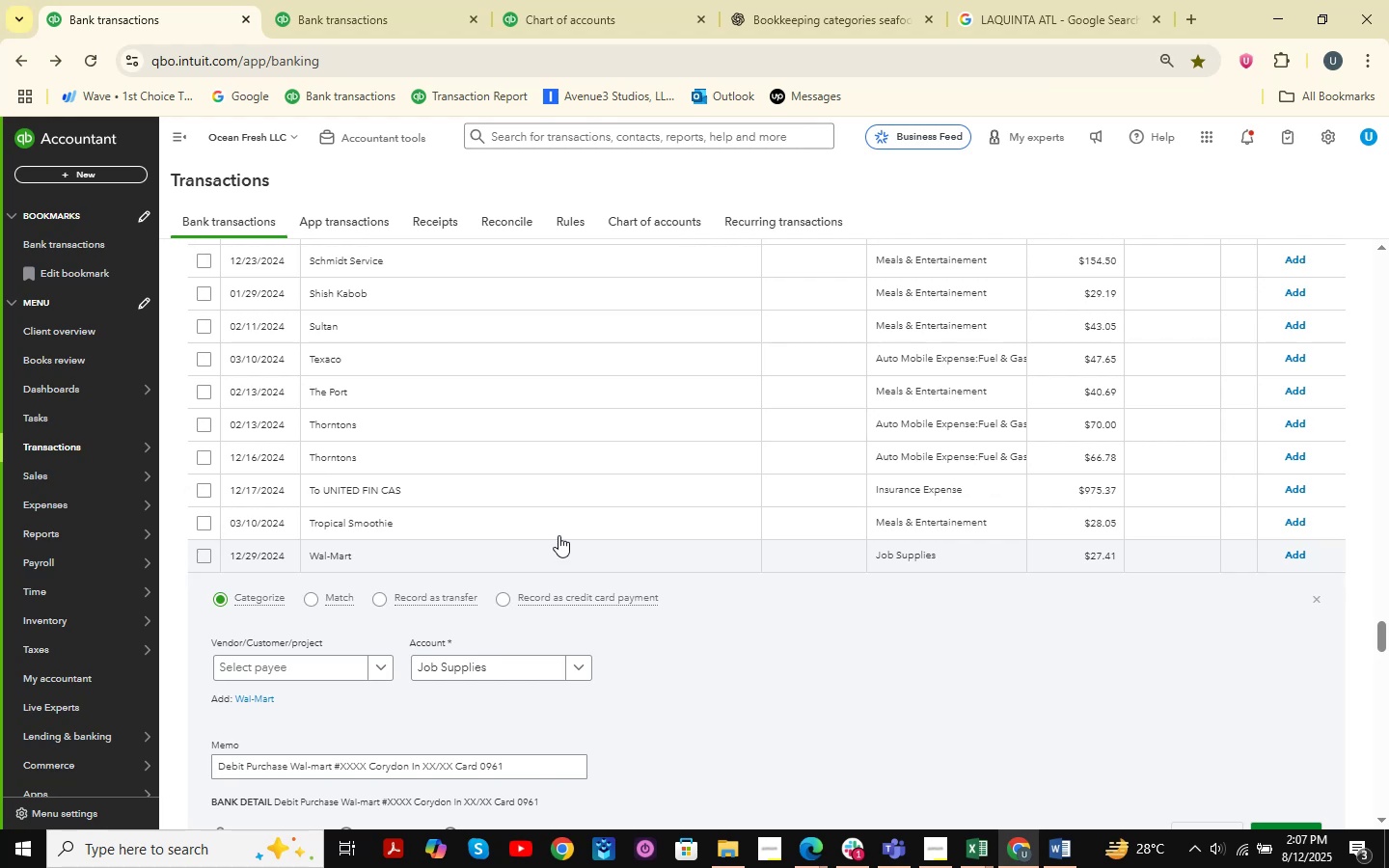 
scroll: coordinate [459, 497], scroll_direction: down, amount: 2.0
 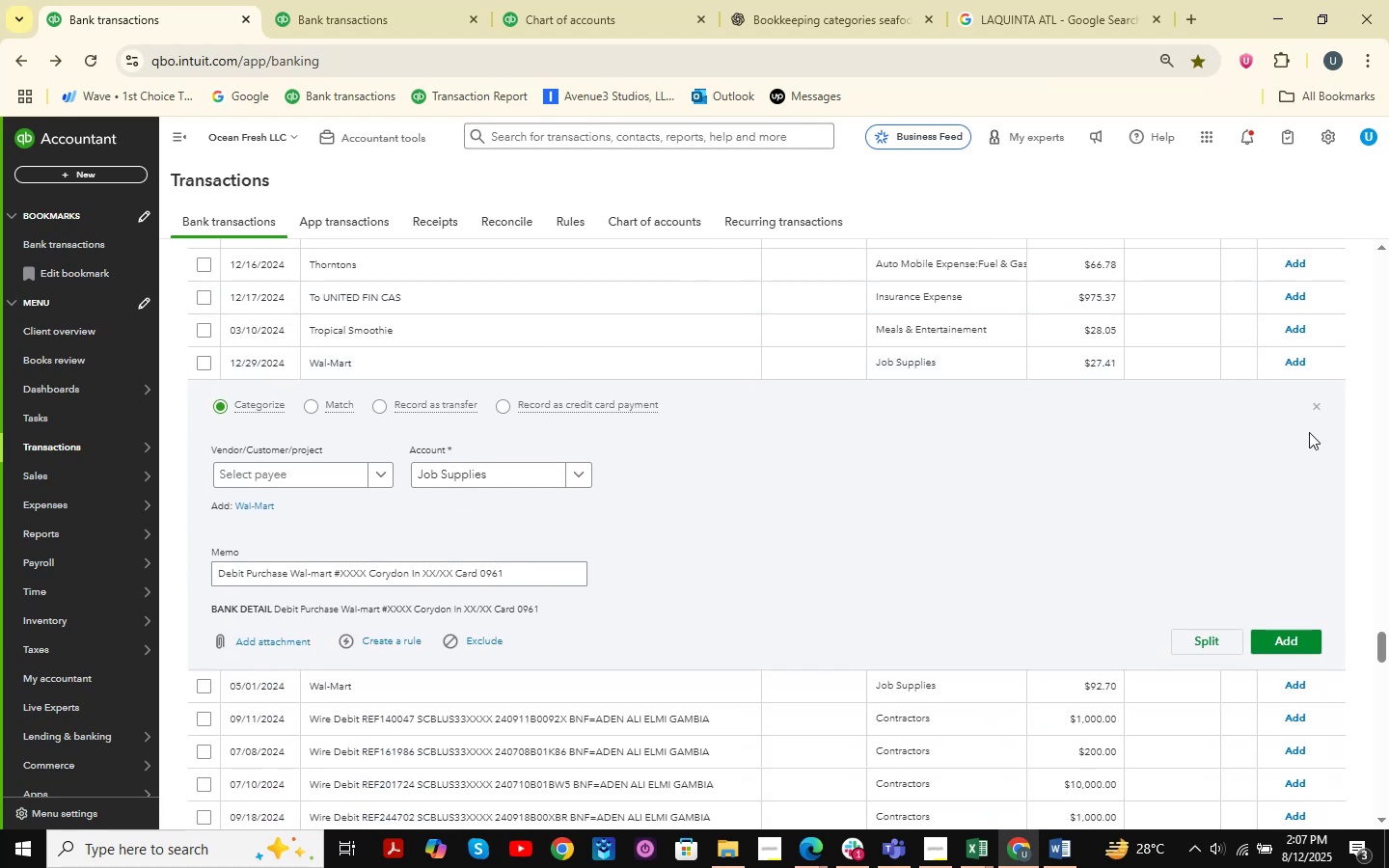 
left_click([1320, 410])
 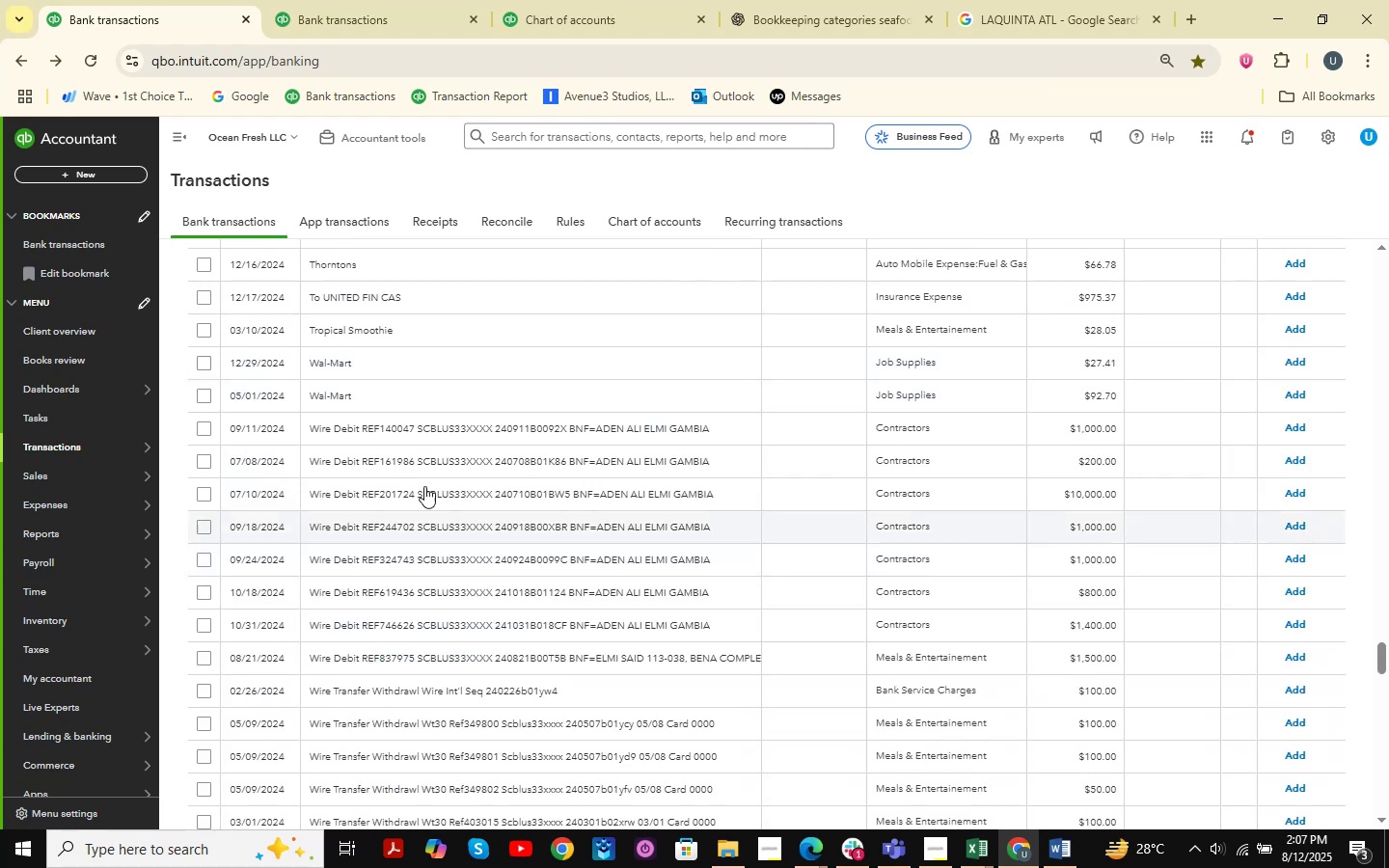 
scroll: coordinate [356, 448], scroll_direction: up, amount: 1.0
 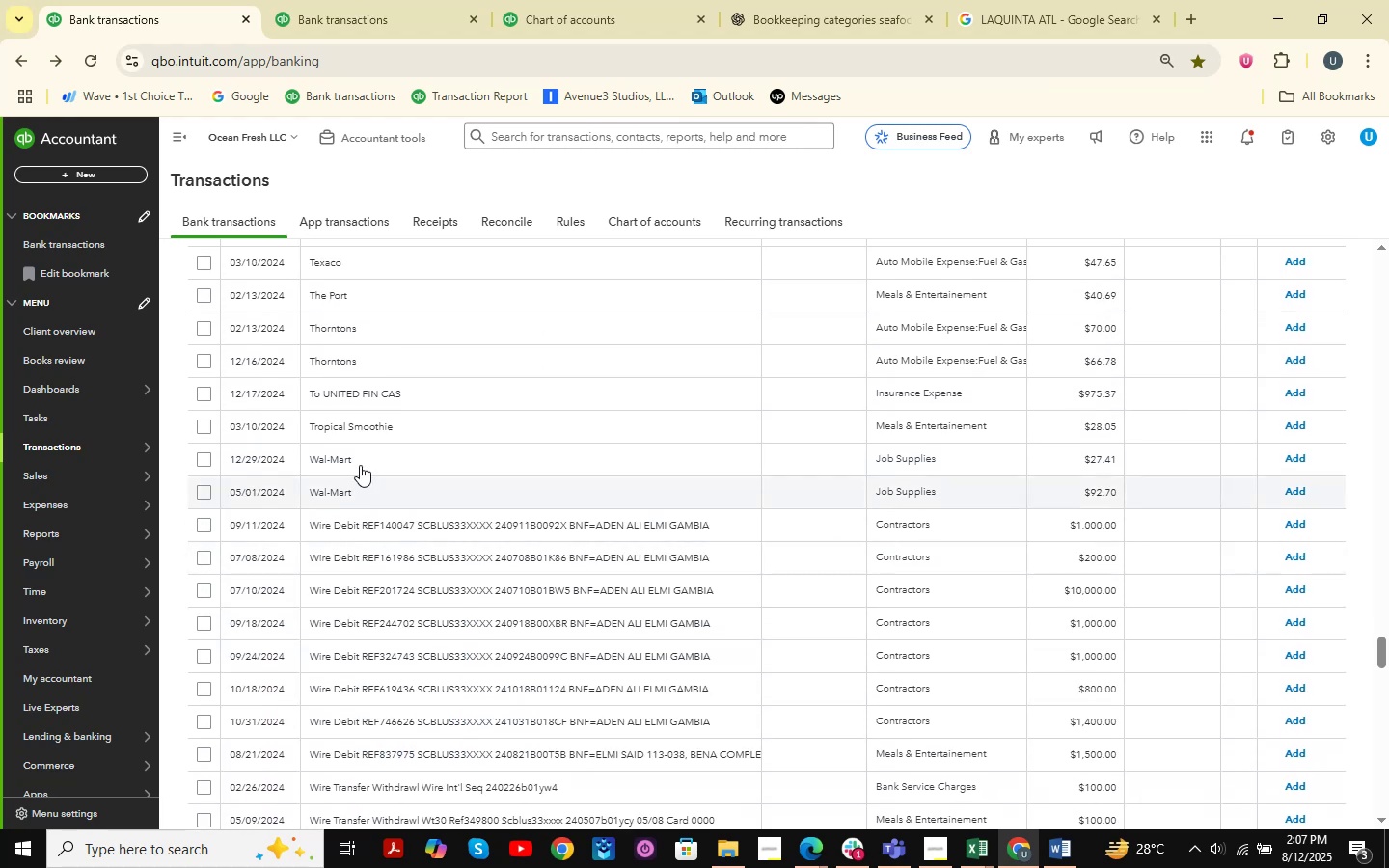 
left_click([368, 457])
 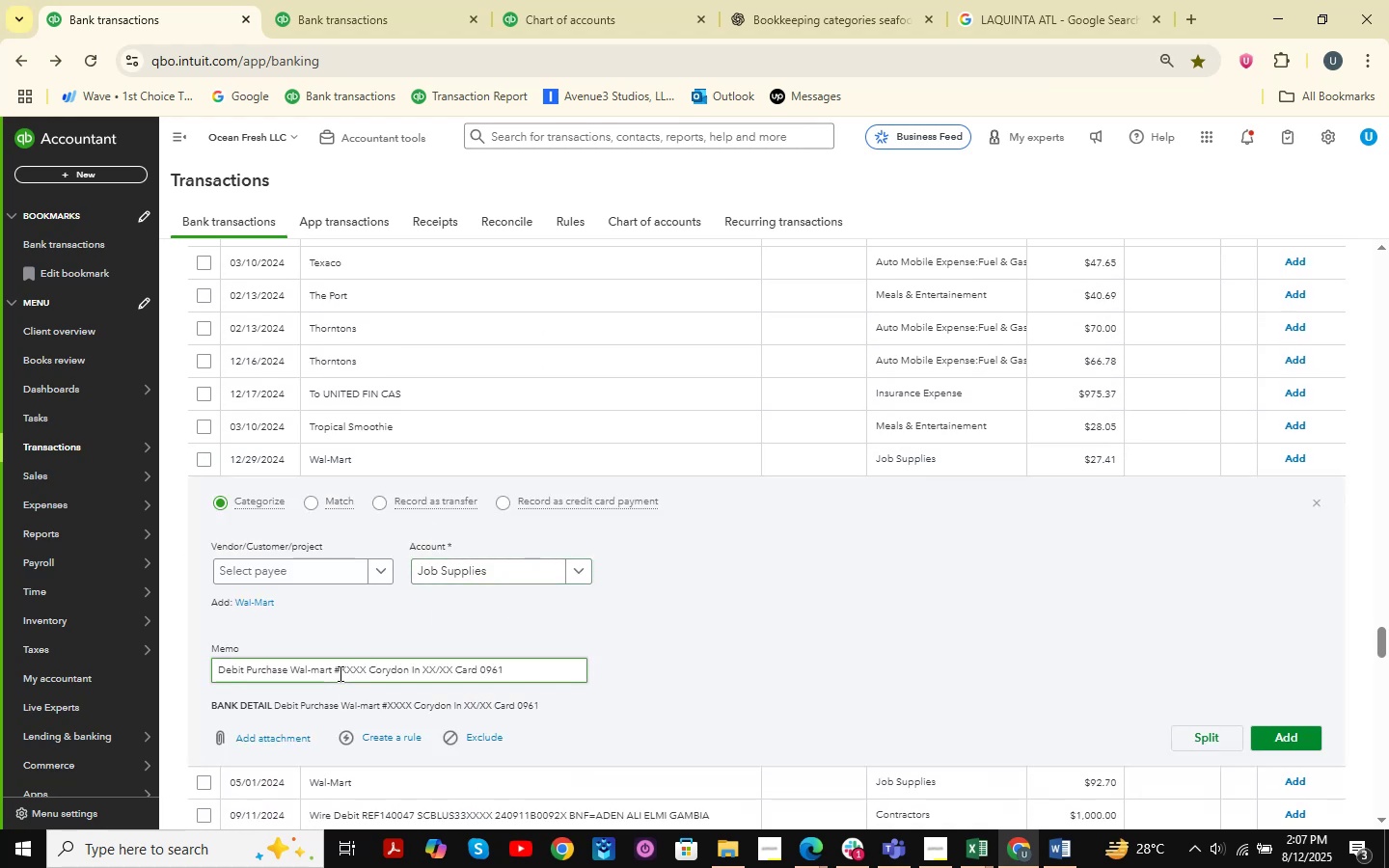 
left_click_drag(start_coordinate=[333, 673], to_coordinate=[292, 675])
 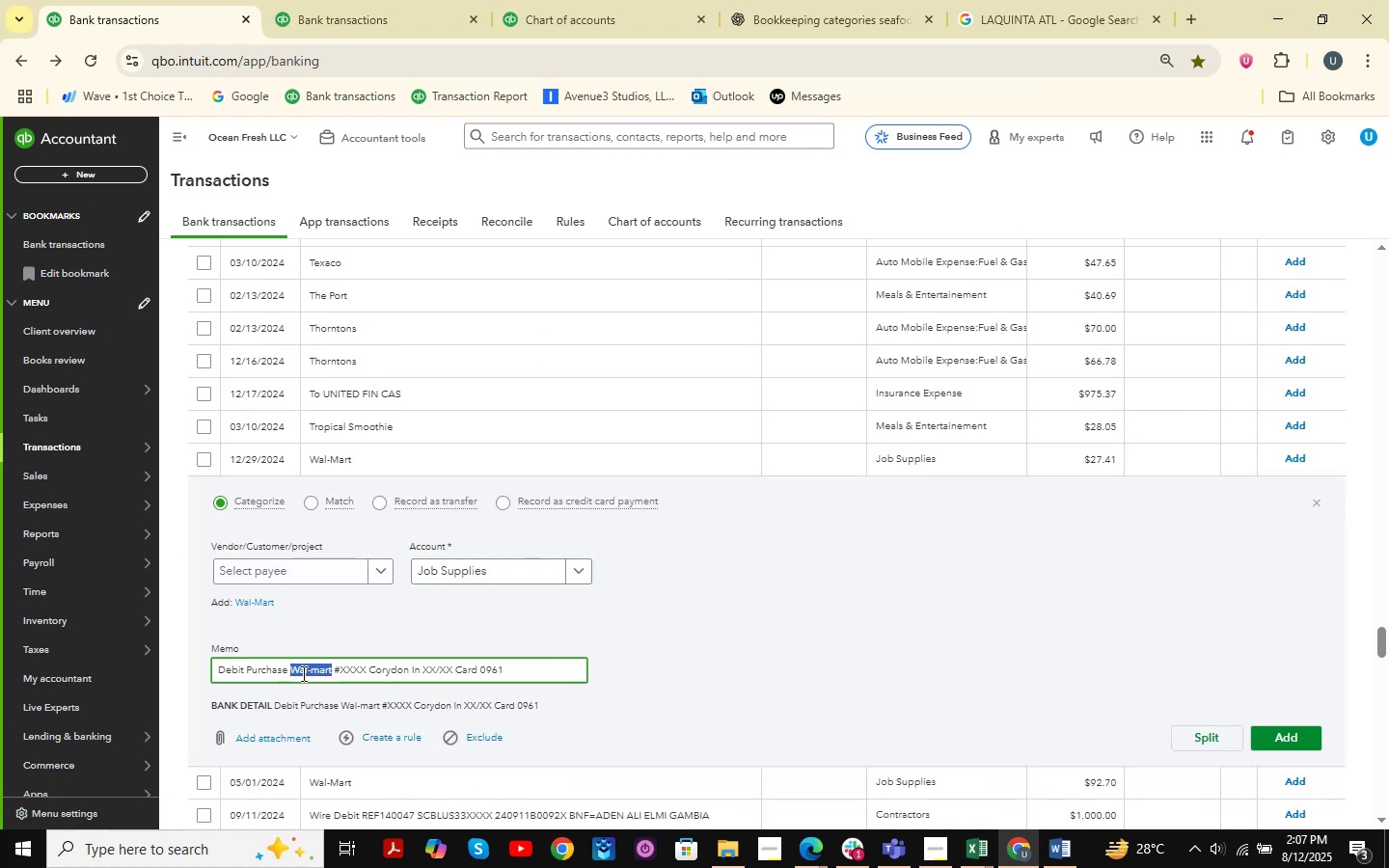 
key(Control+C)
 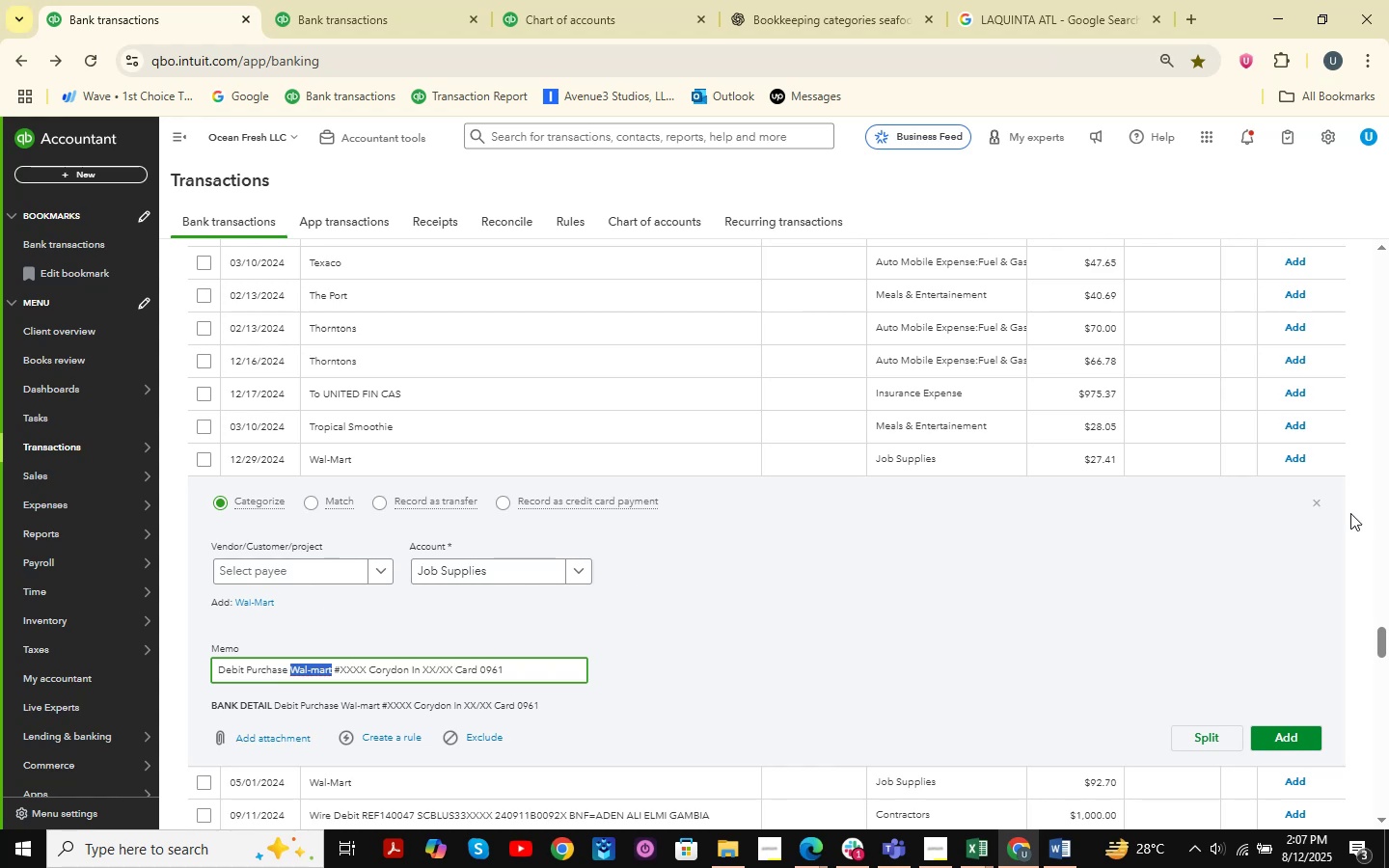 
left_click([1318, 507])
 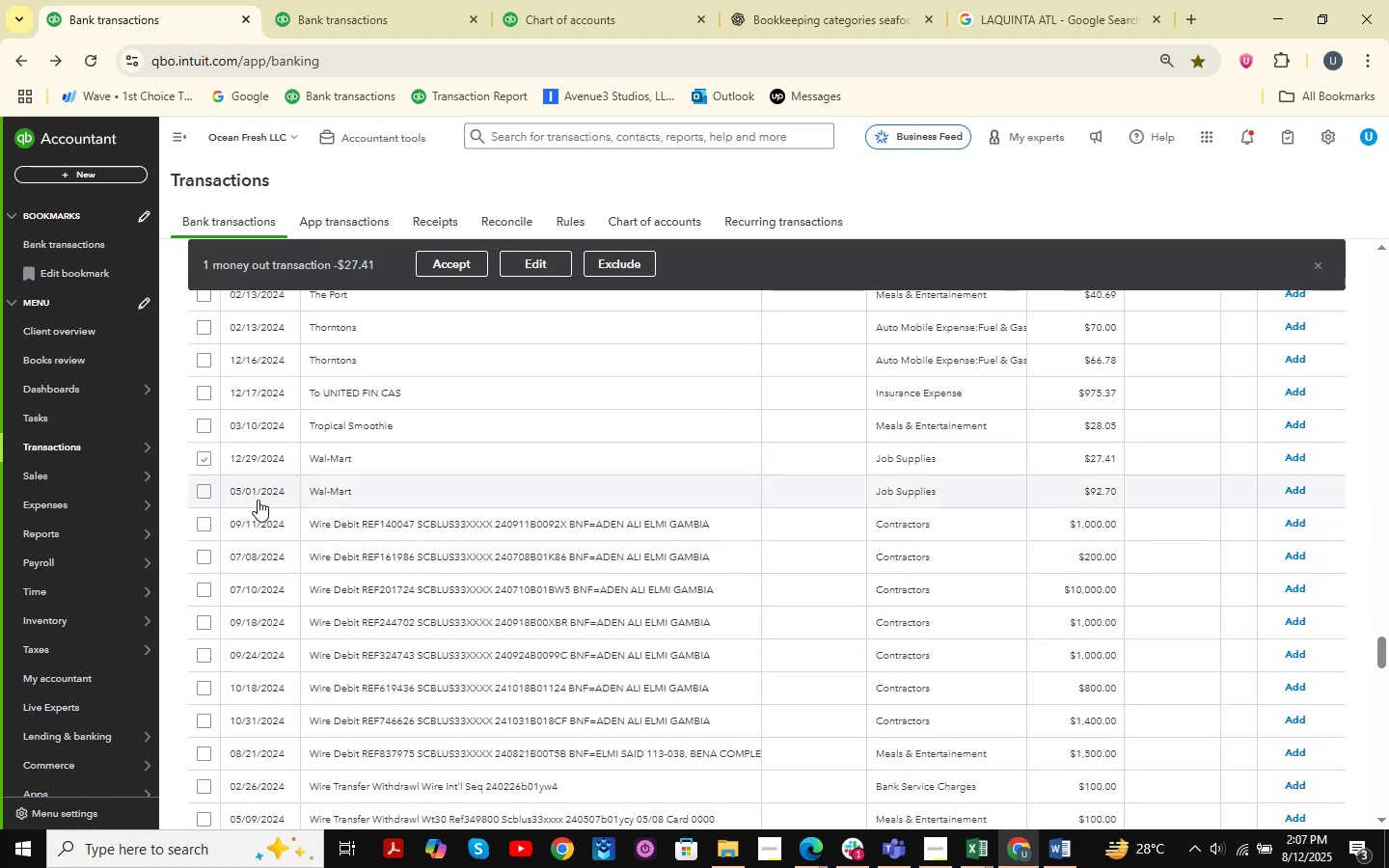 
double_click([195, 495])
 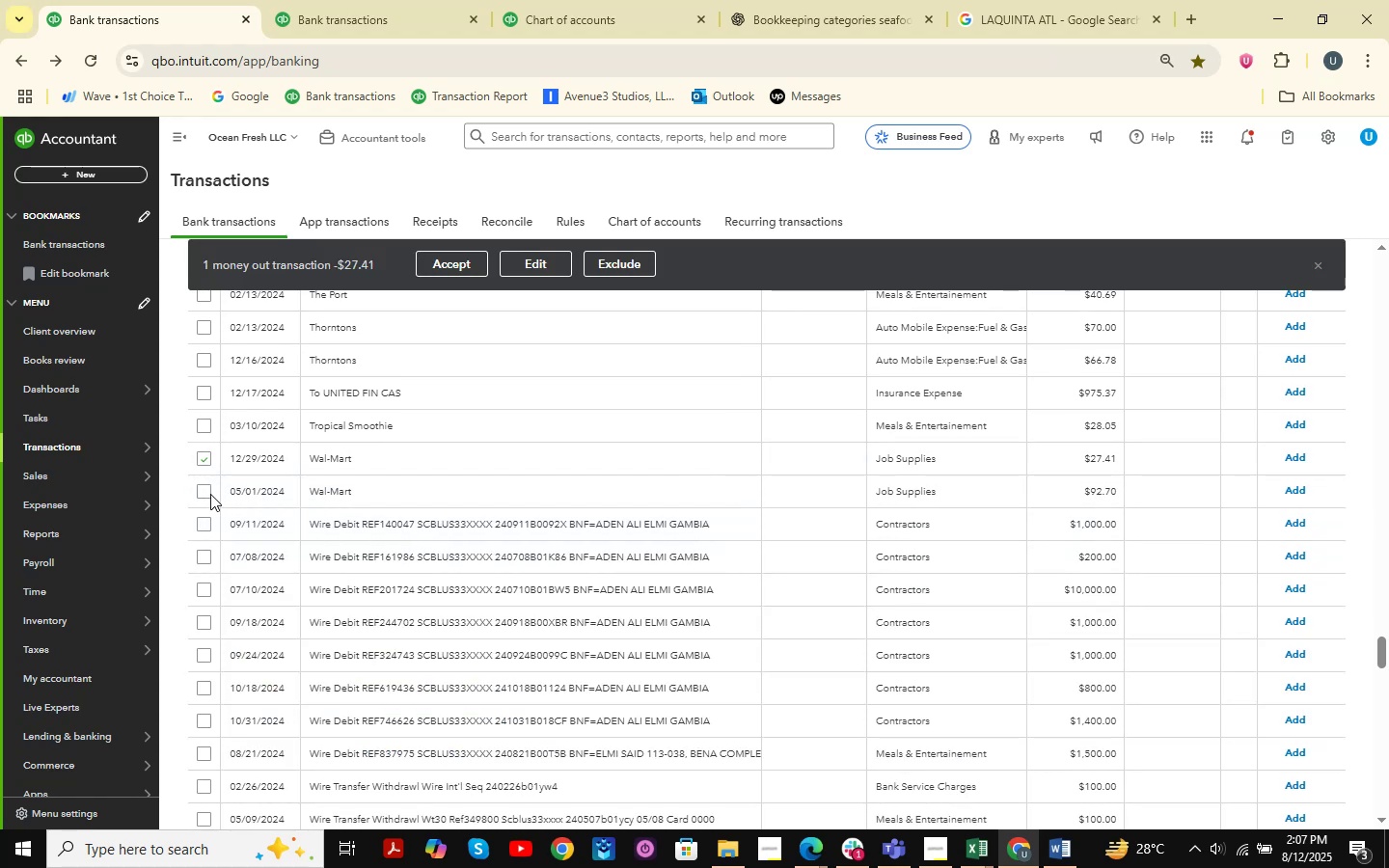 
triple_click([208, 493])
 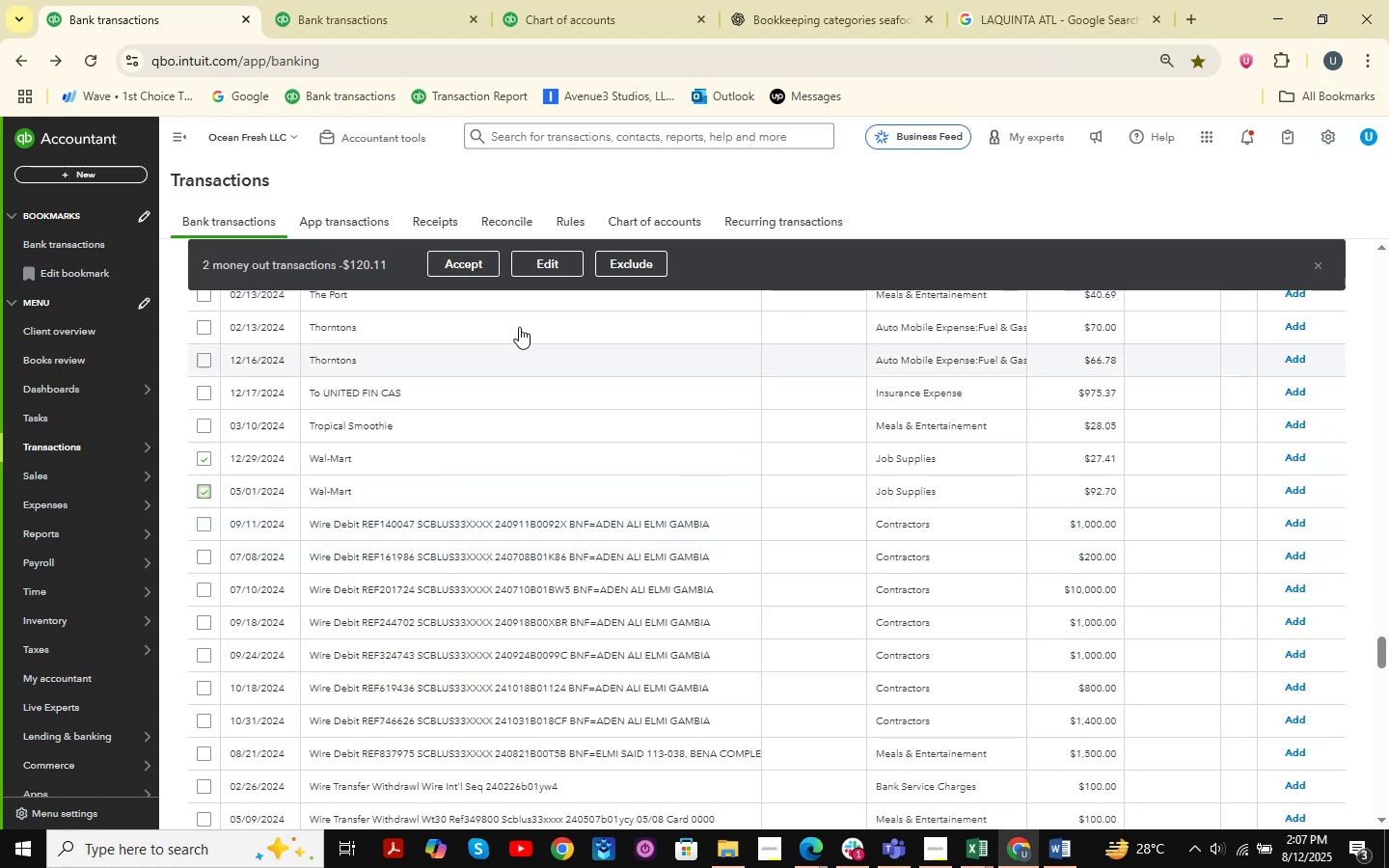 
left_click([551, 261])
 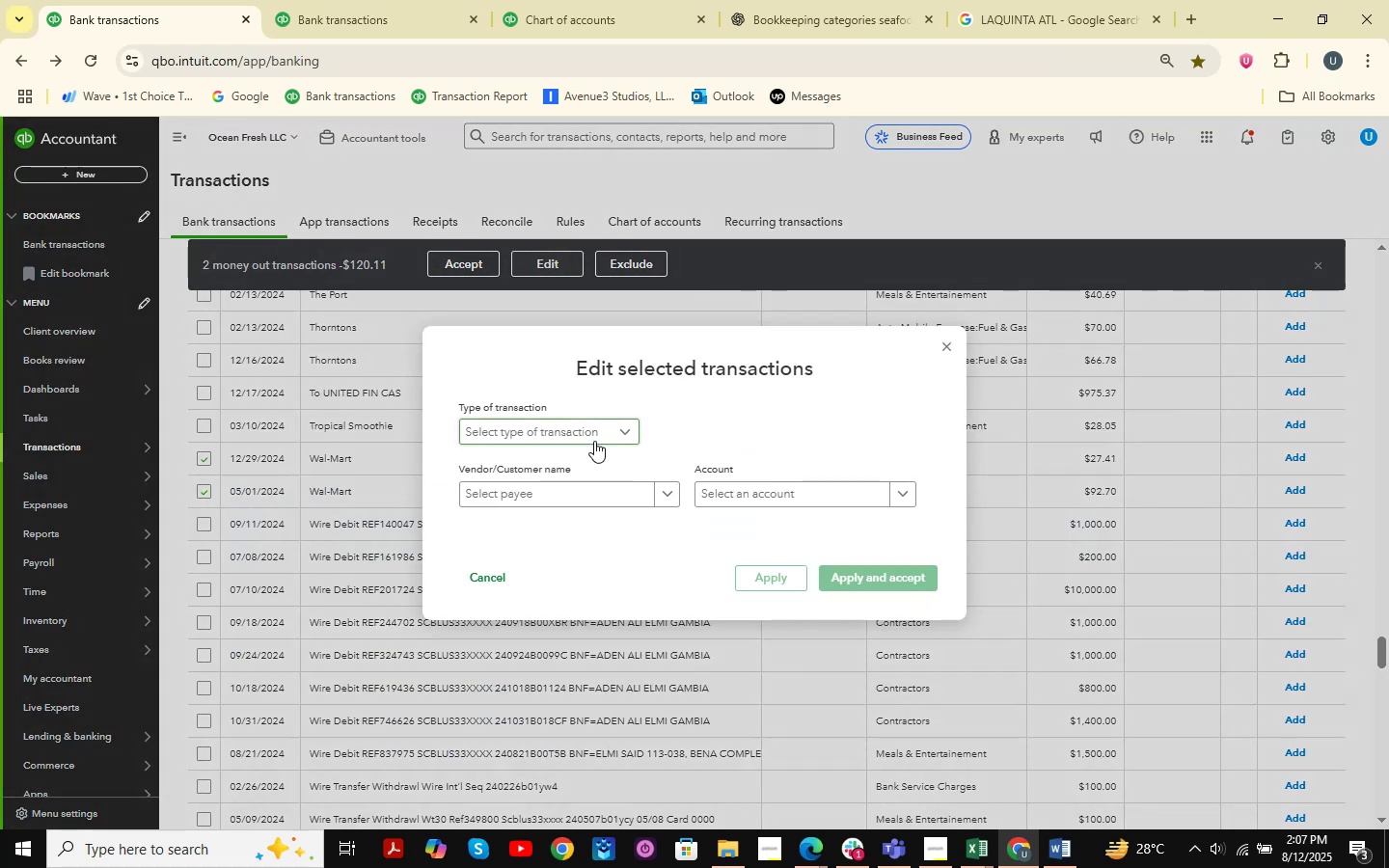 
double_click([544, 458])
 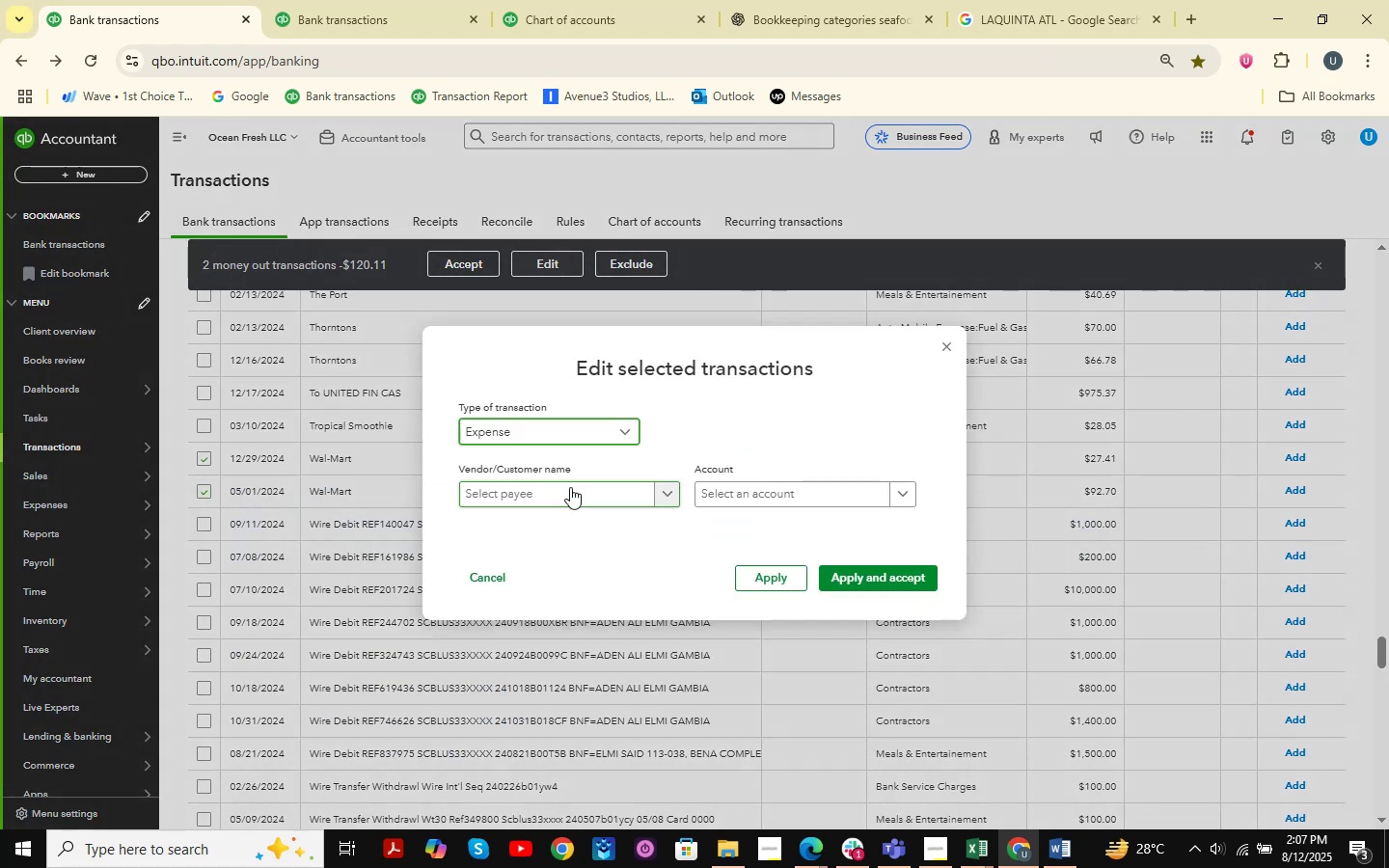 
triple_click([548, 490])
 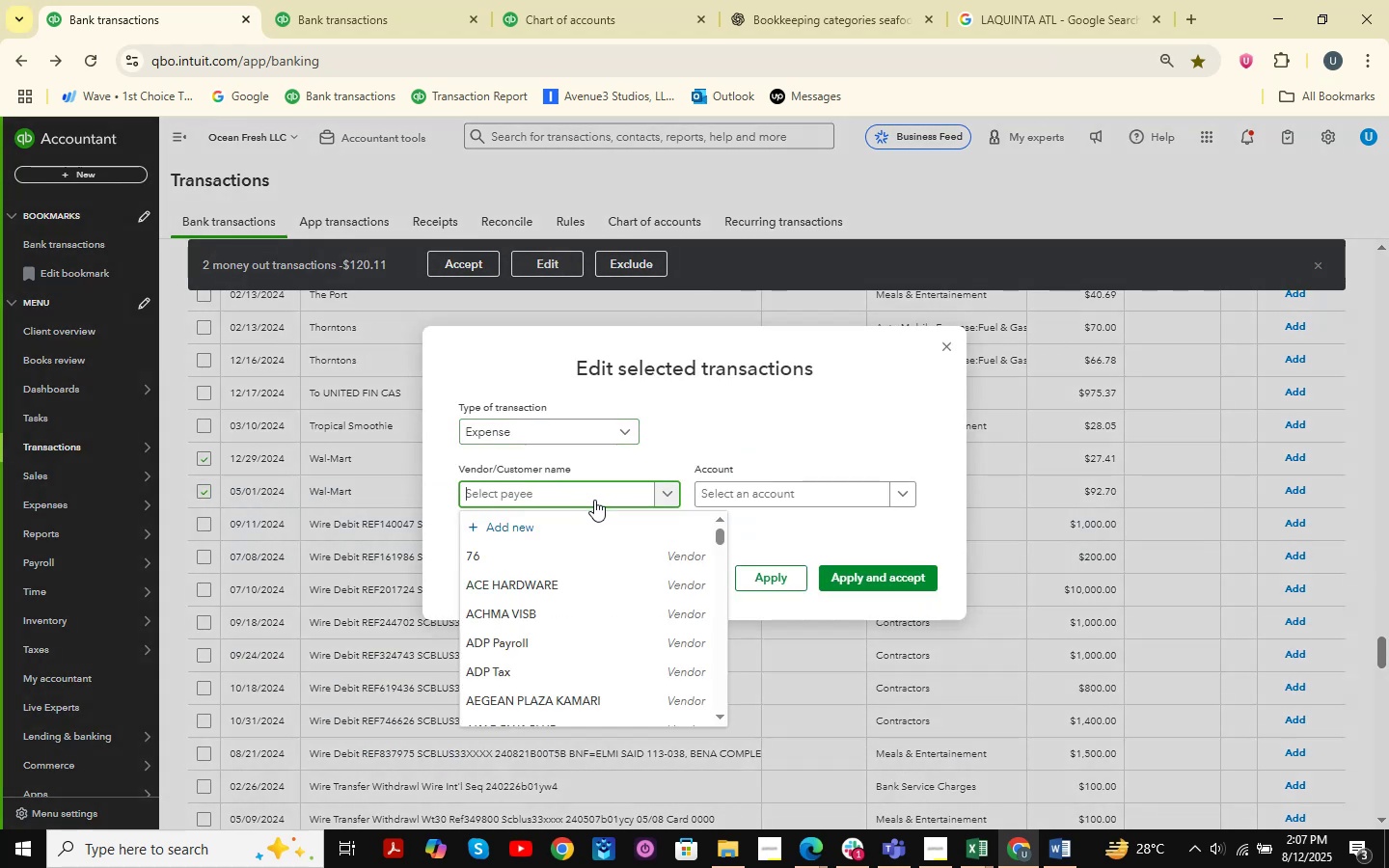 
type(Walmart )
 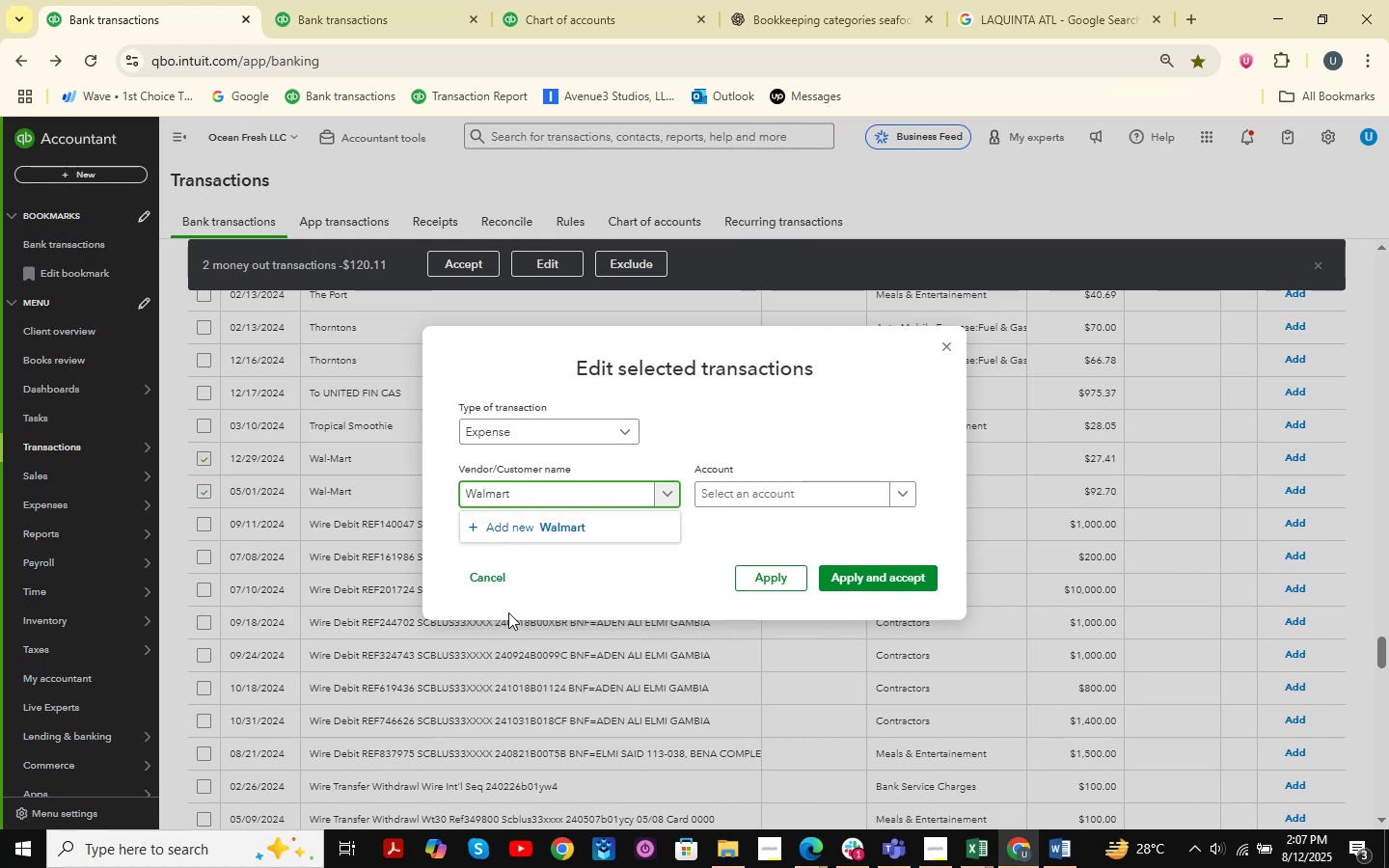 
left_click([528, 530])
 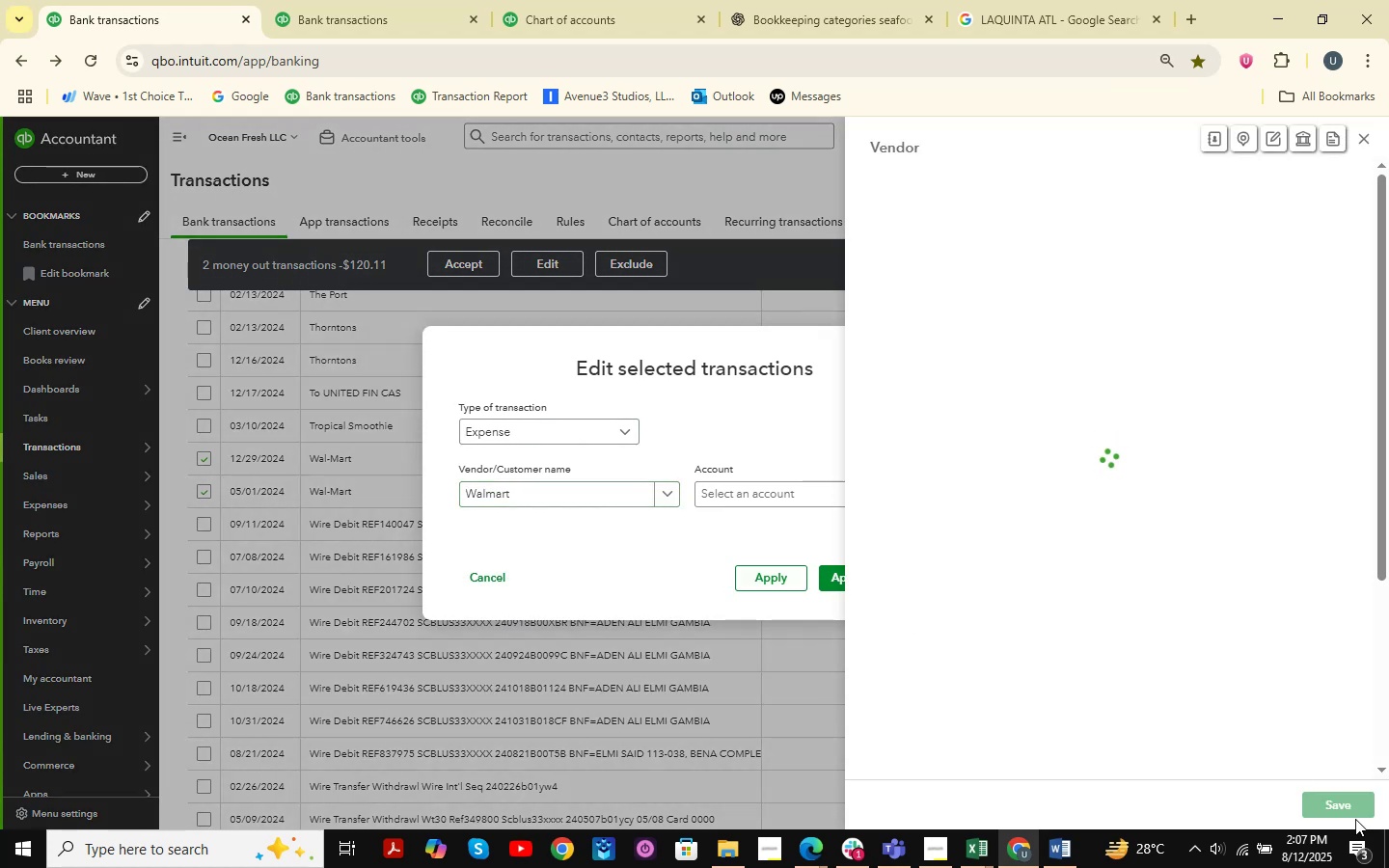 
left_click([1353, 812])
 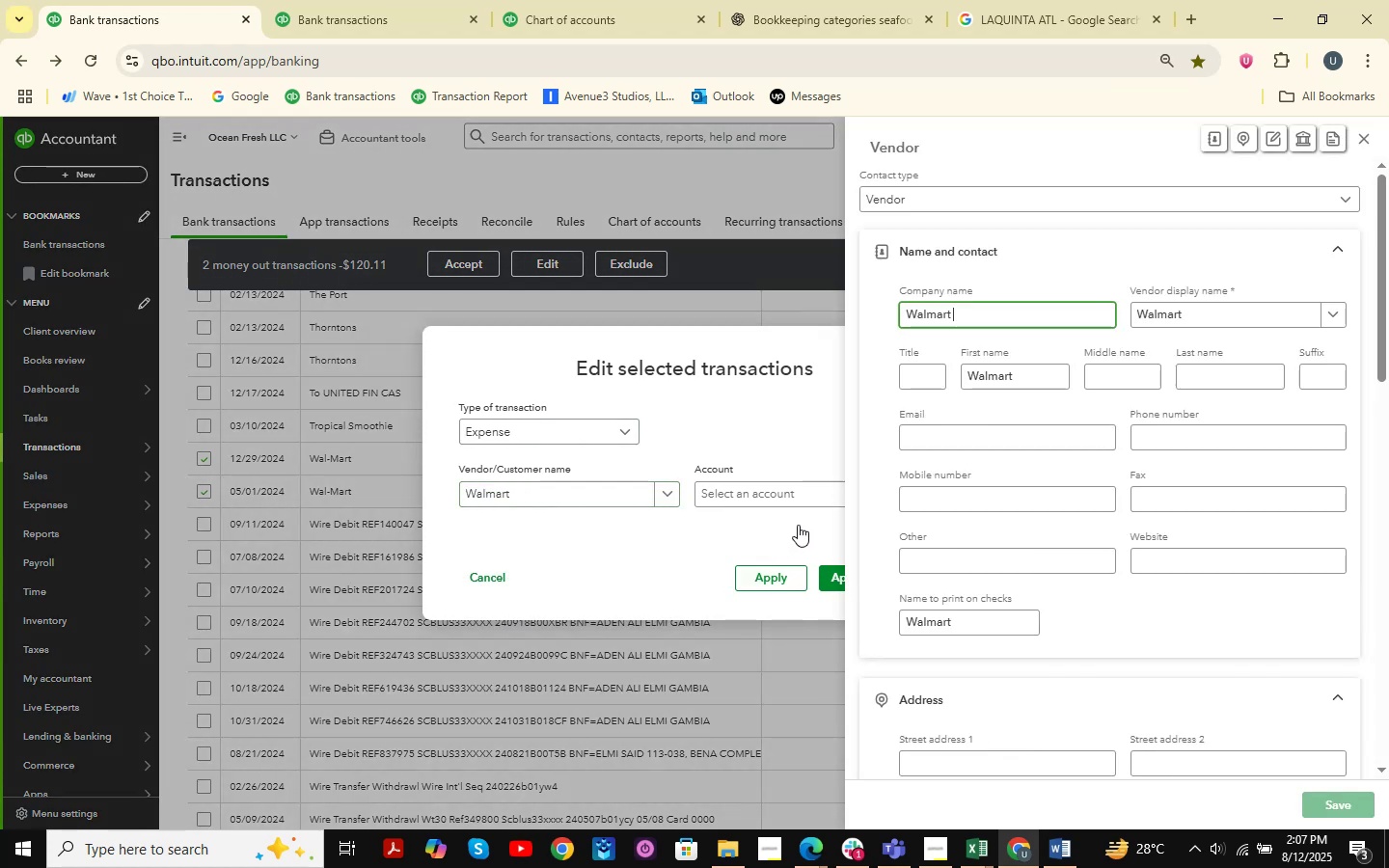 
left_click([776, 494])
 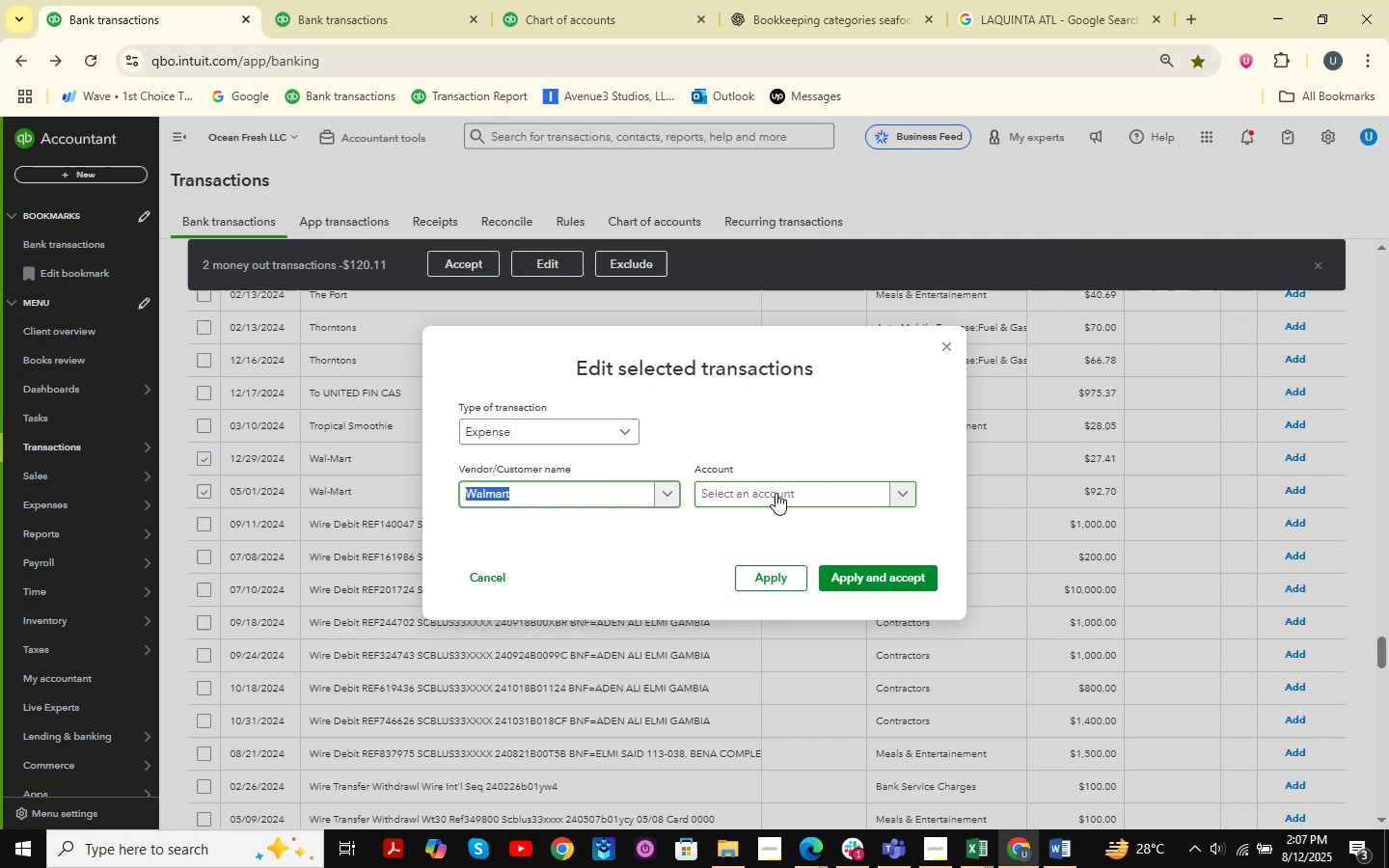 
type(of)
key(Backspace)
key(Backspace)
key(Backspace)
type(walmart)
 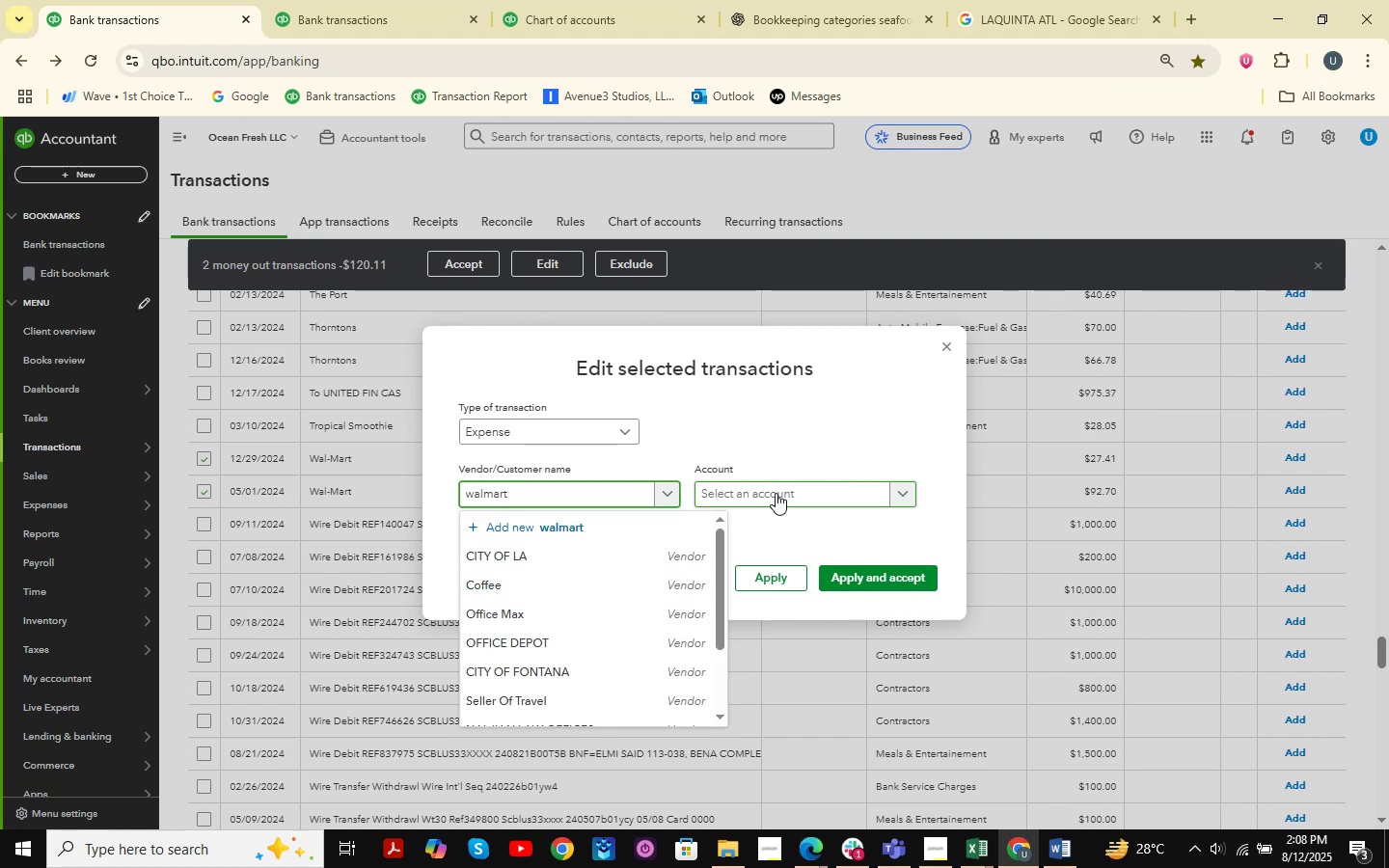 
key(ArrowDown)
 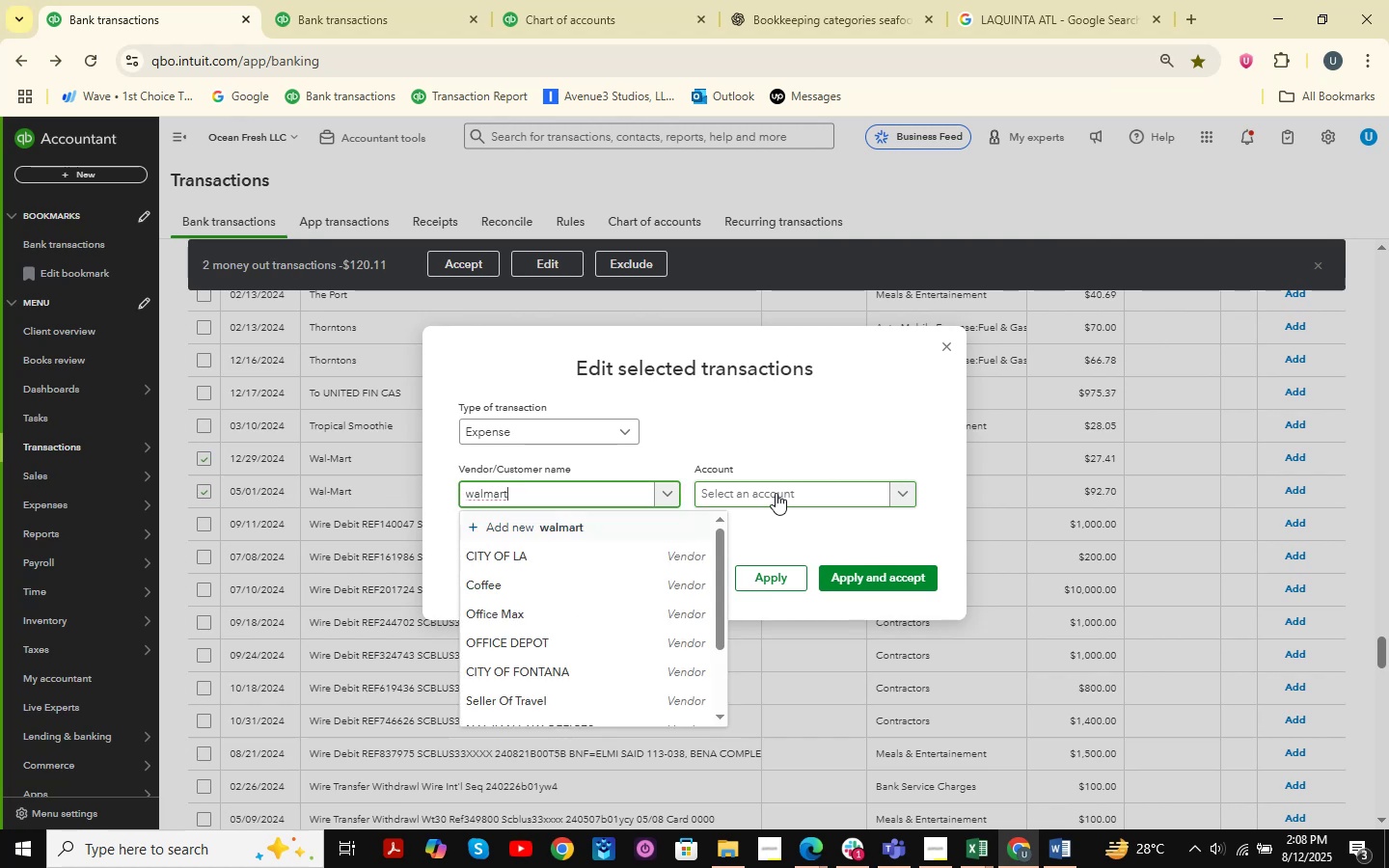 
key(ArrowDown)
 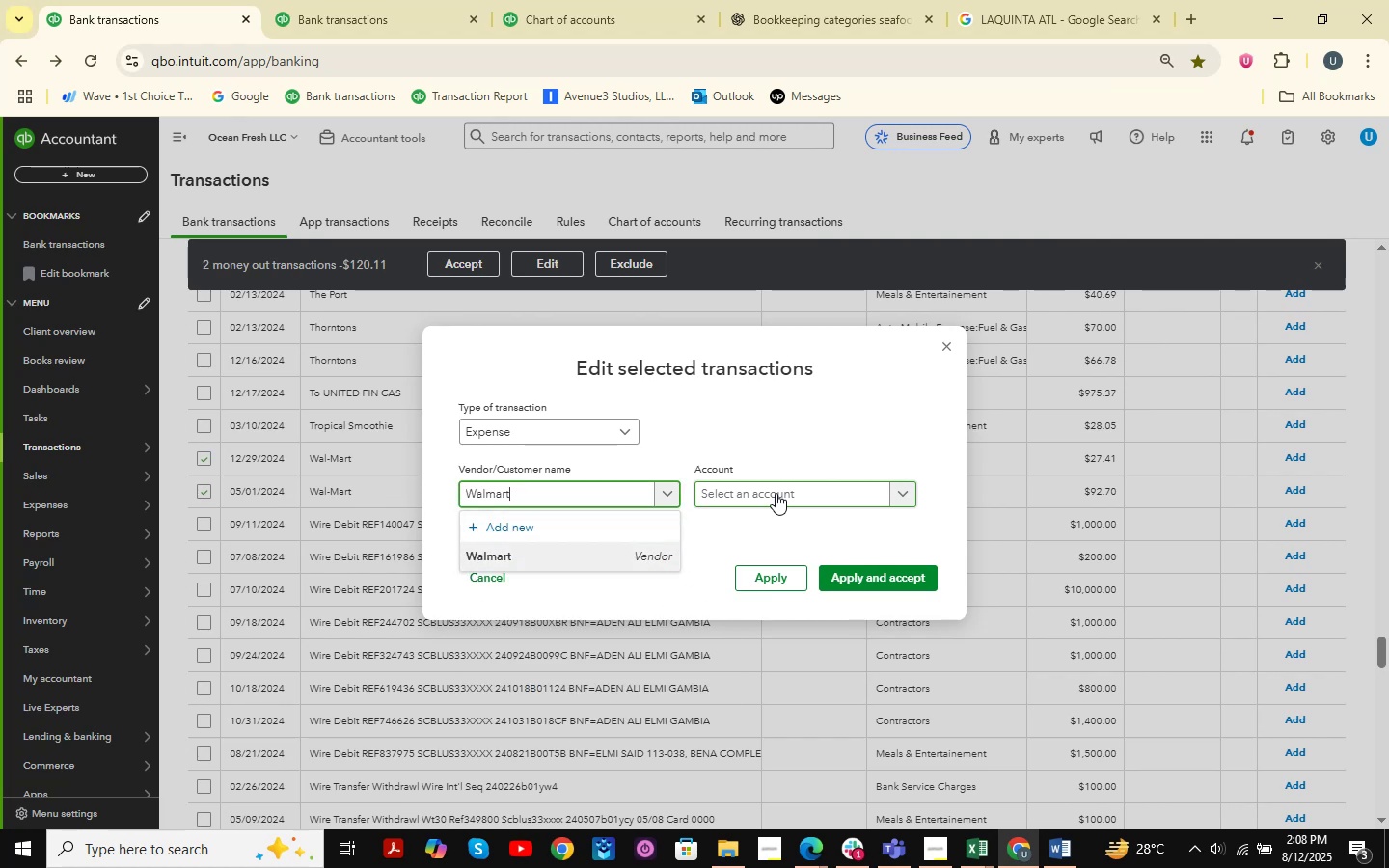 
key(Enter)
 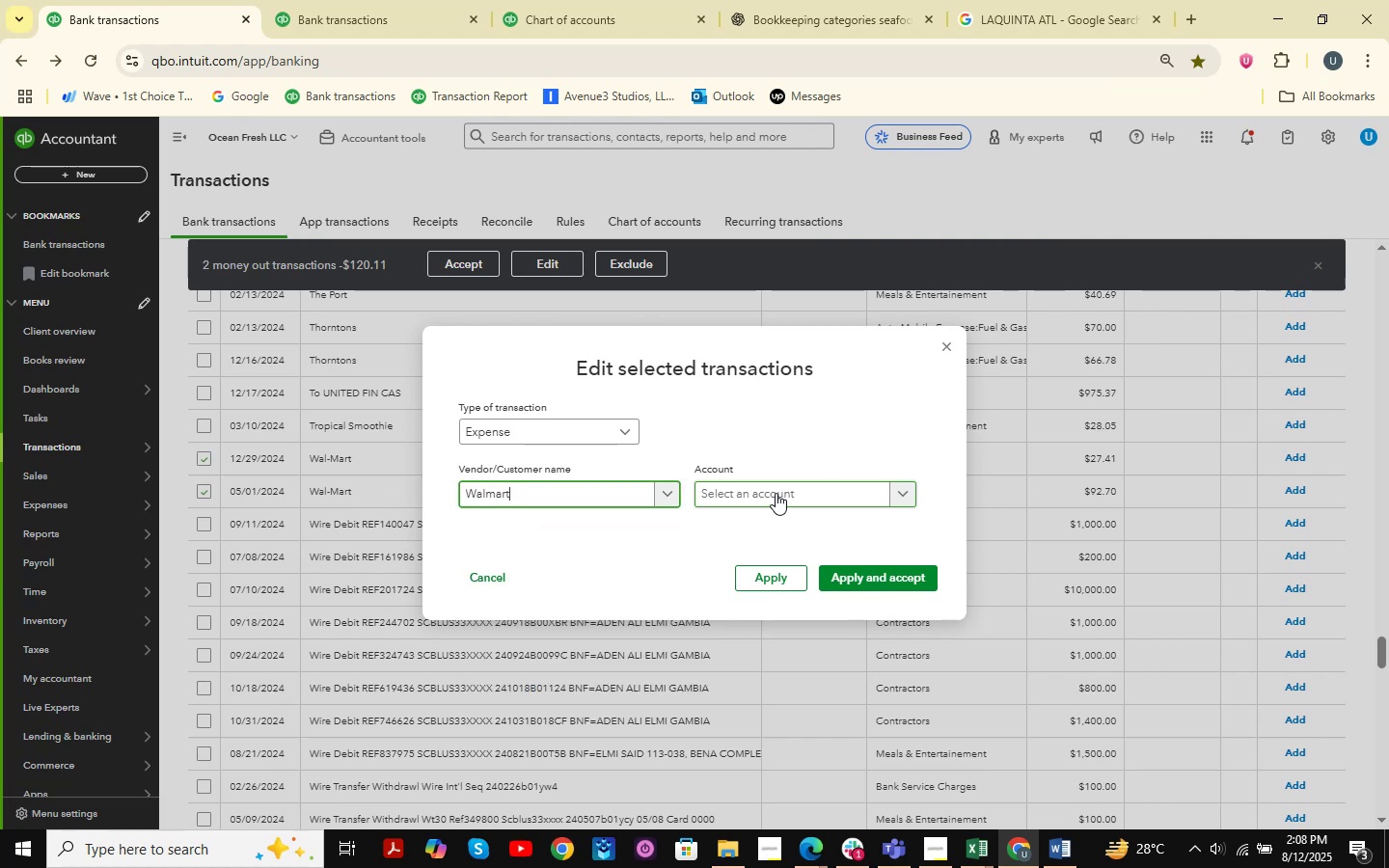 
scroll: coordinate [776, 493], scroll_direction: up, amount: 1.0
 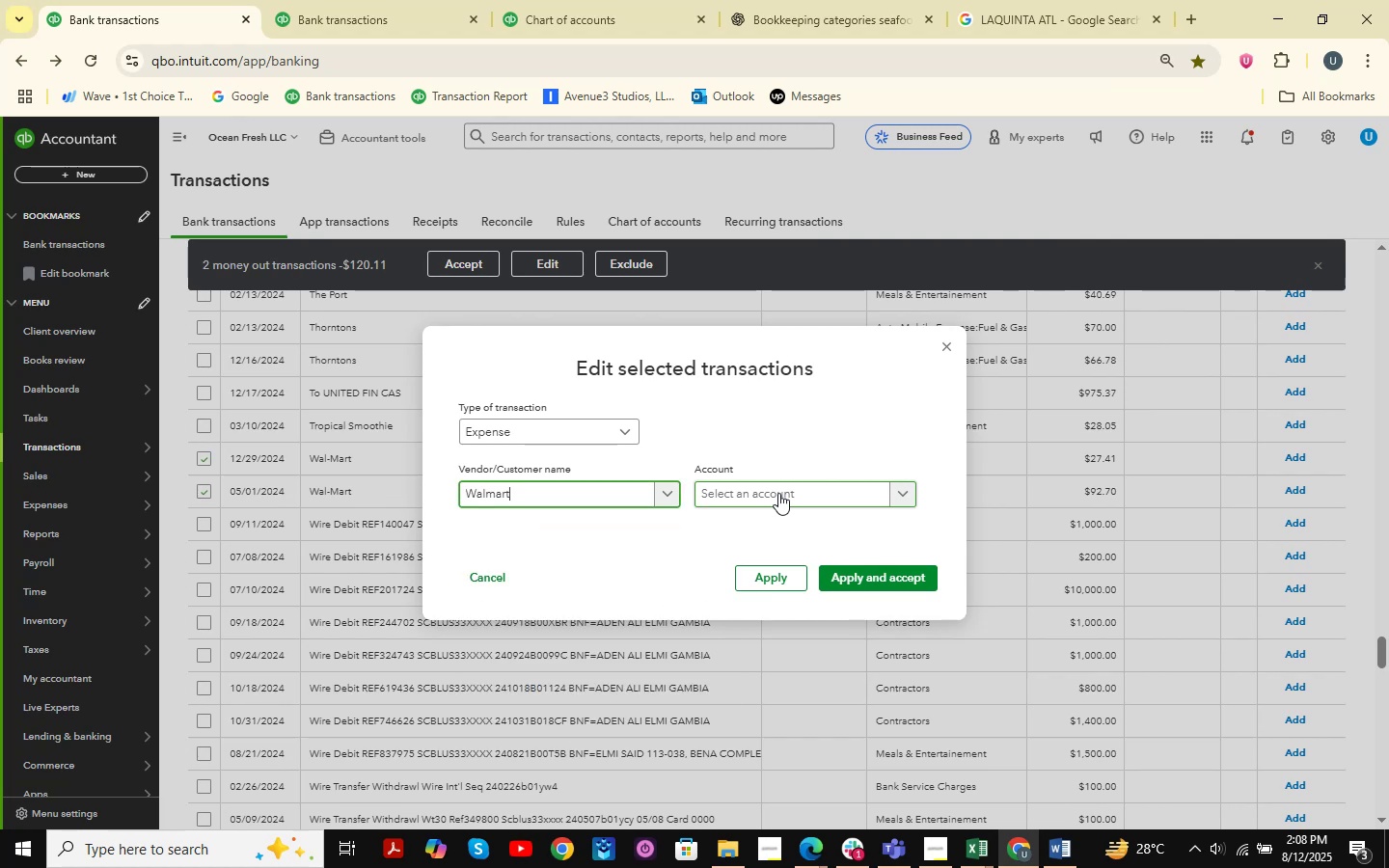 
left_click_drag(start_coordinate=[783, 494], to_coordinate=[772, 476])
 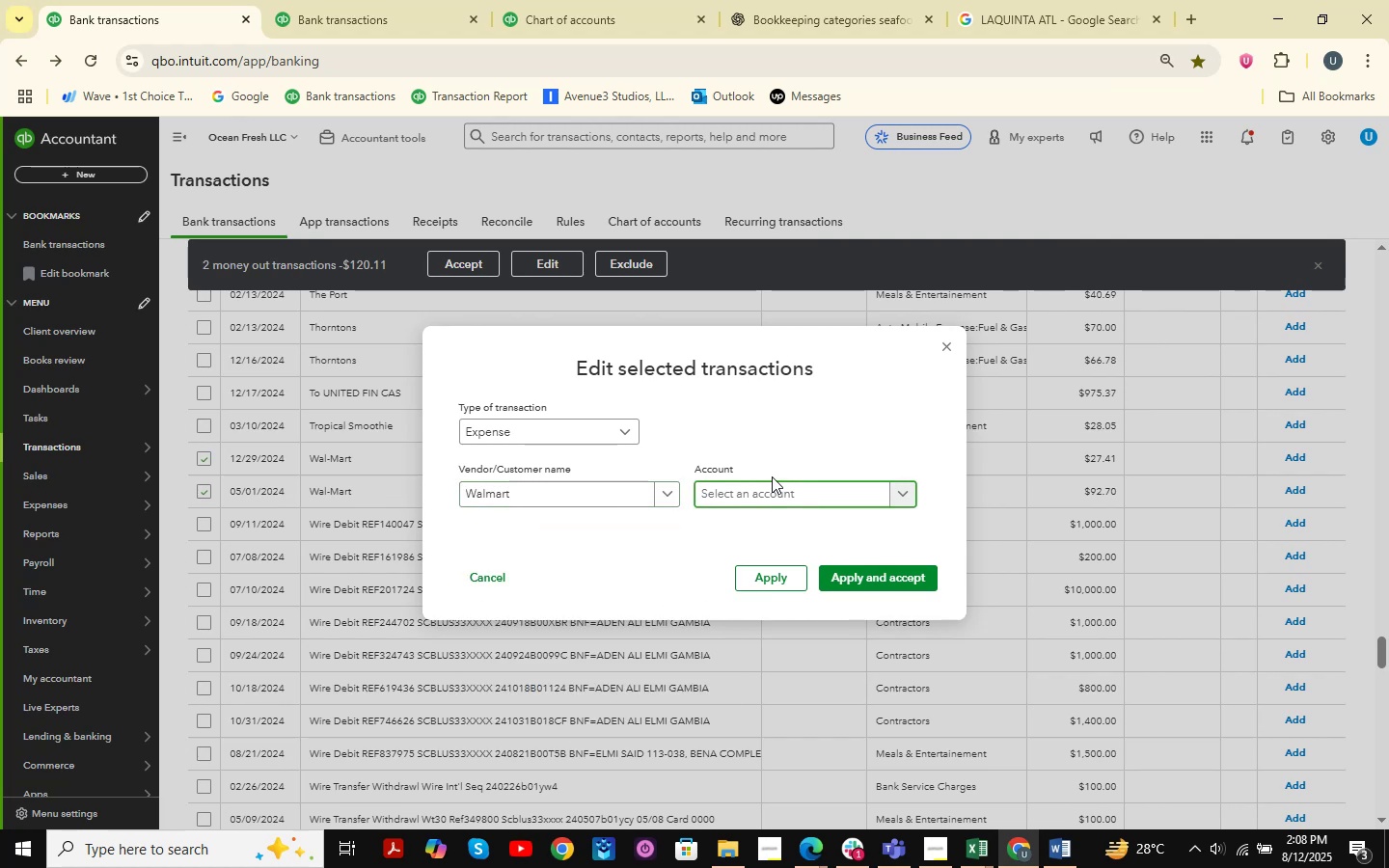 
left_click([756, 499])
 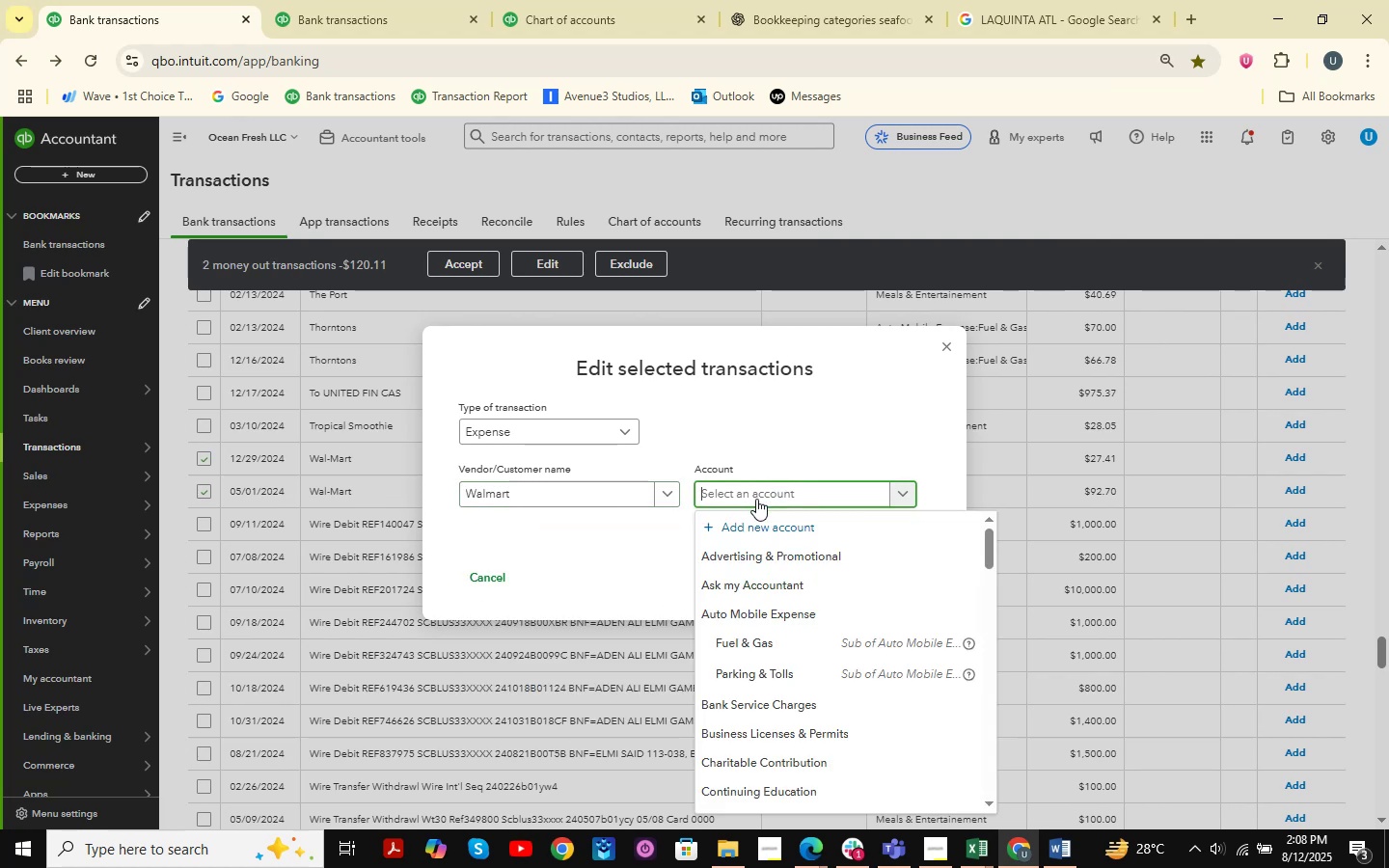 
type(office supplis )
 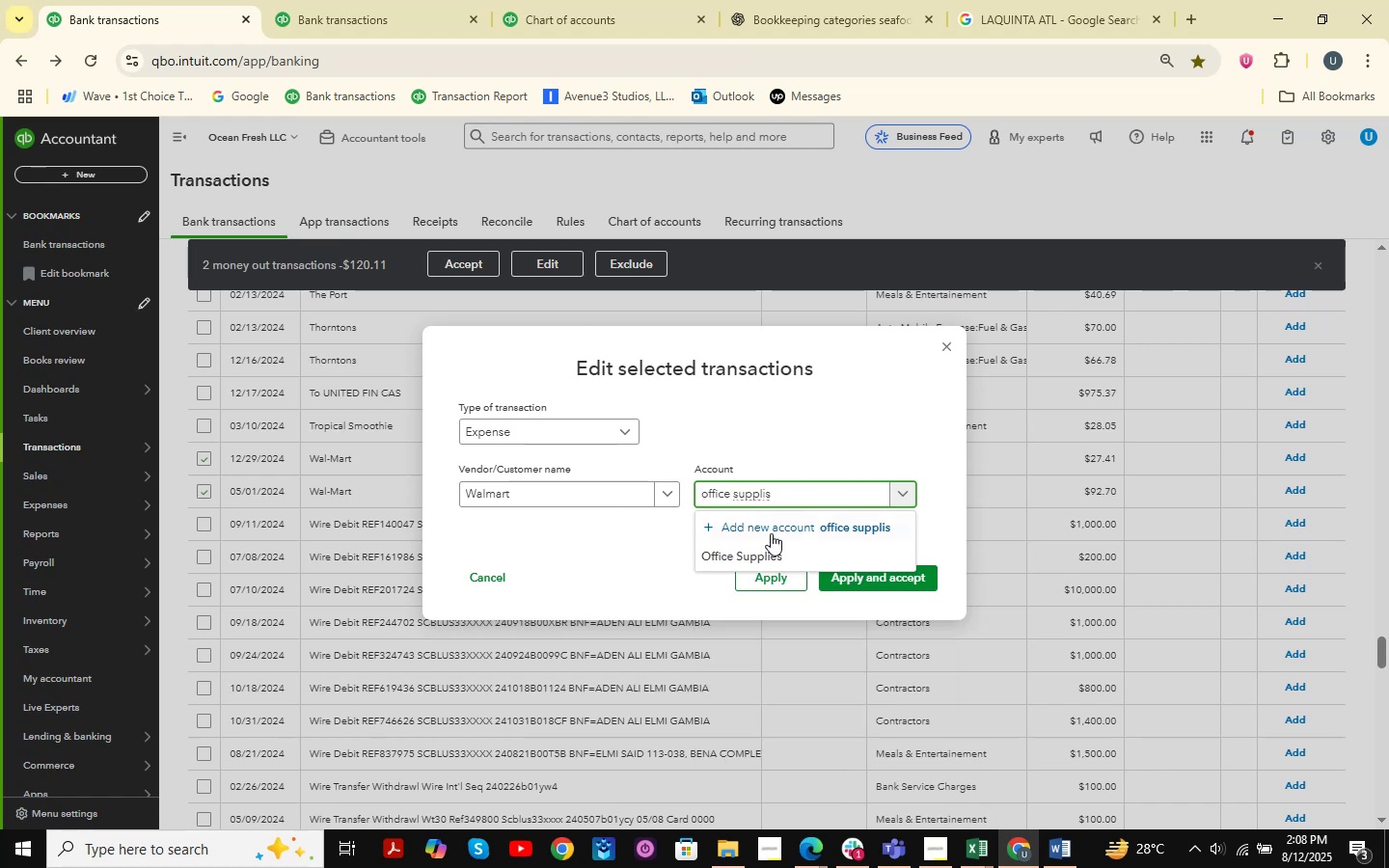 
left_click([771, 557])
 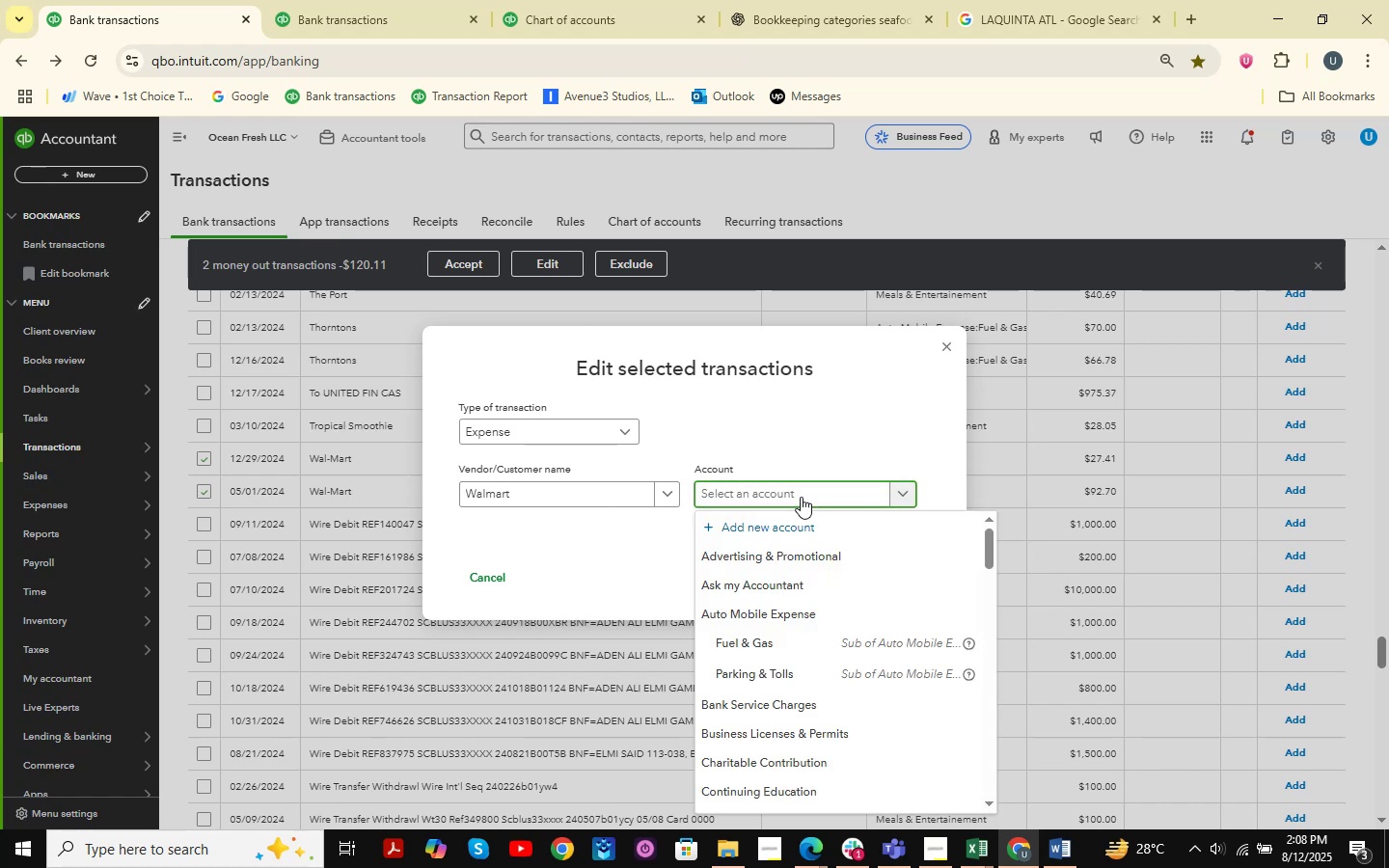 
type(offci)
key(Backspace)
key(Backspace)
type(ice )
 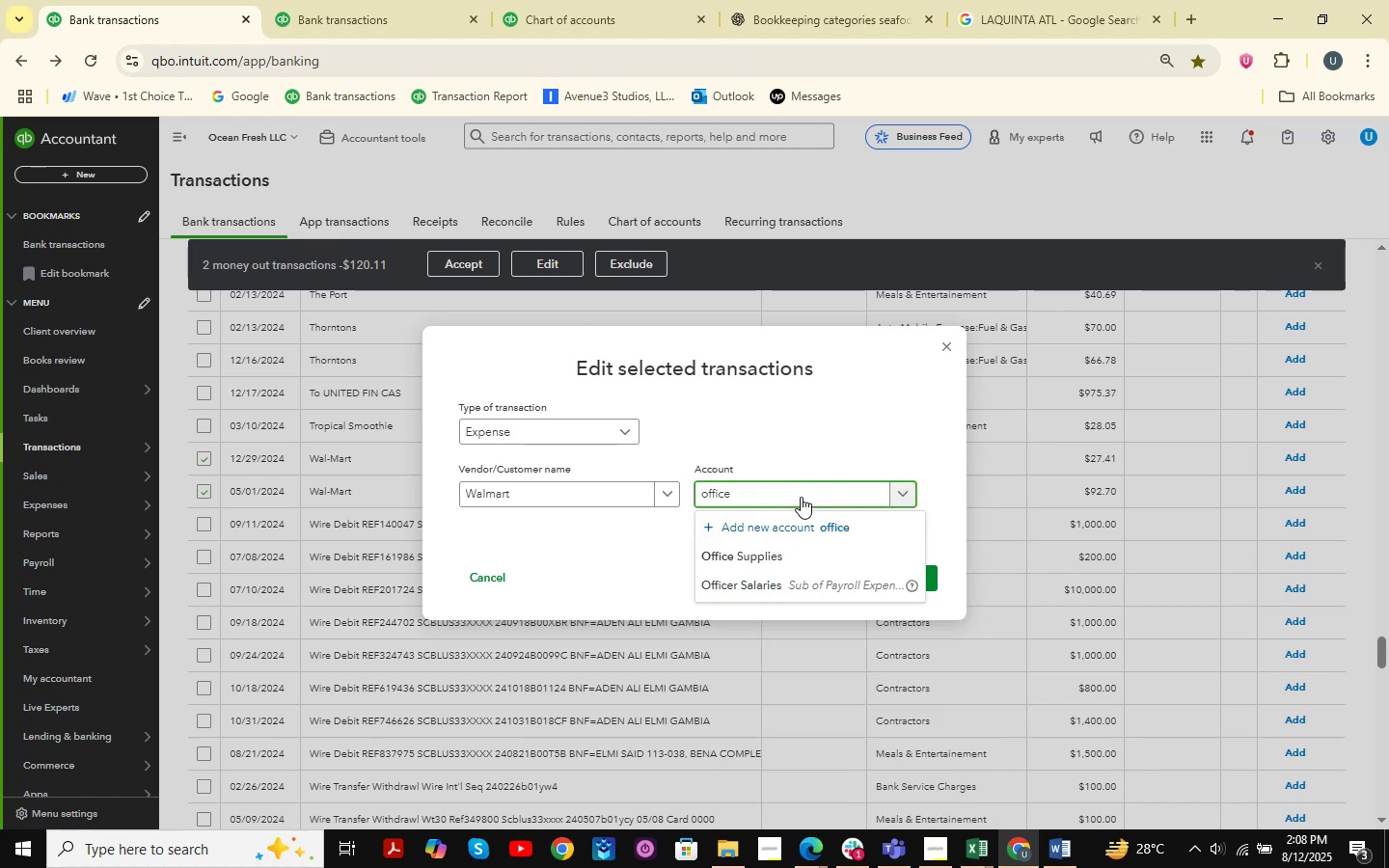 
key(ArrowDown)
 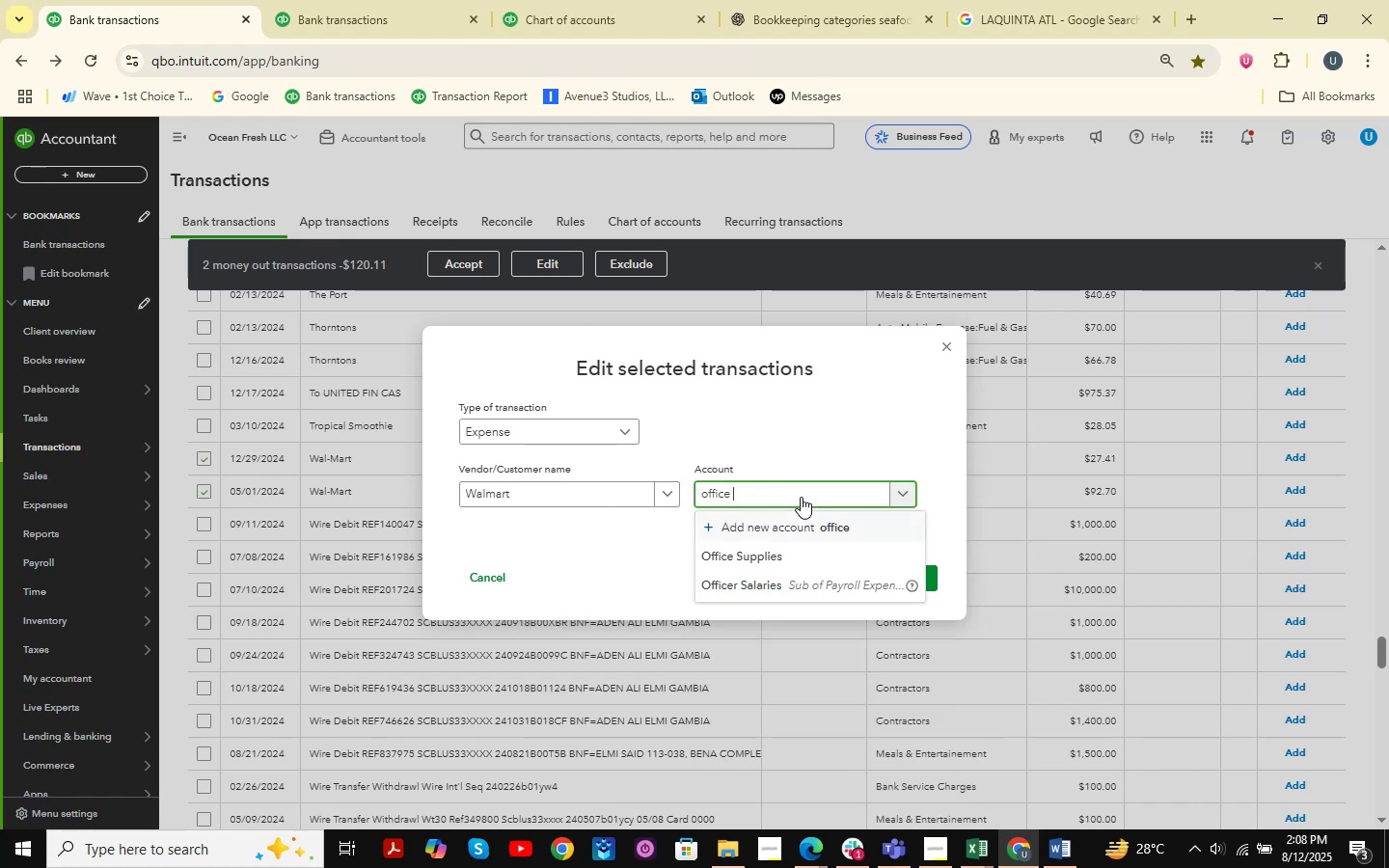 
key(ArrowDown)
 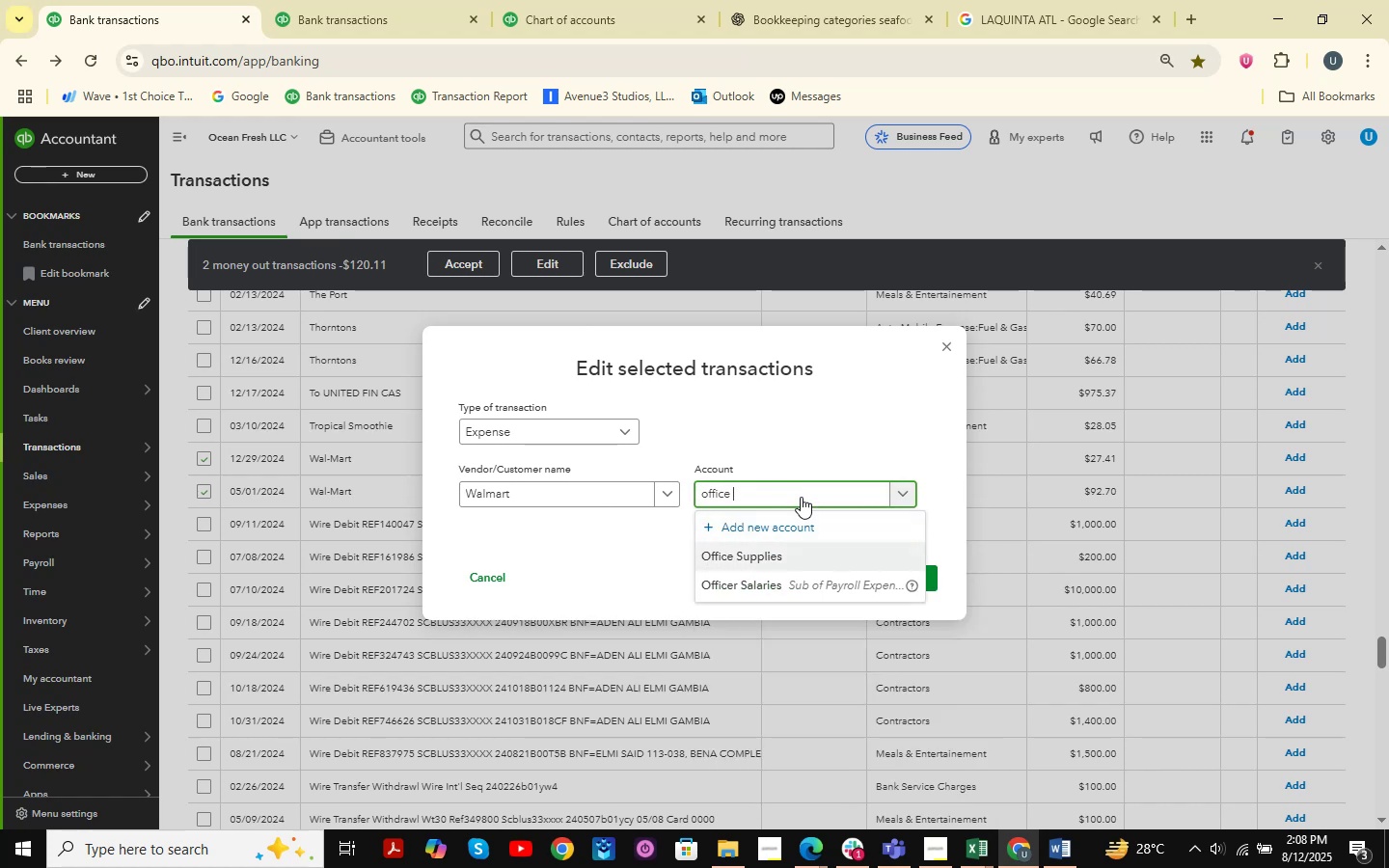 
key(Enter)
 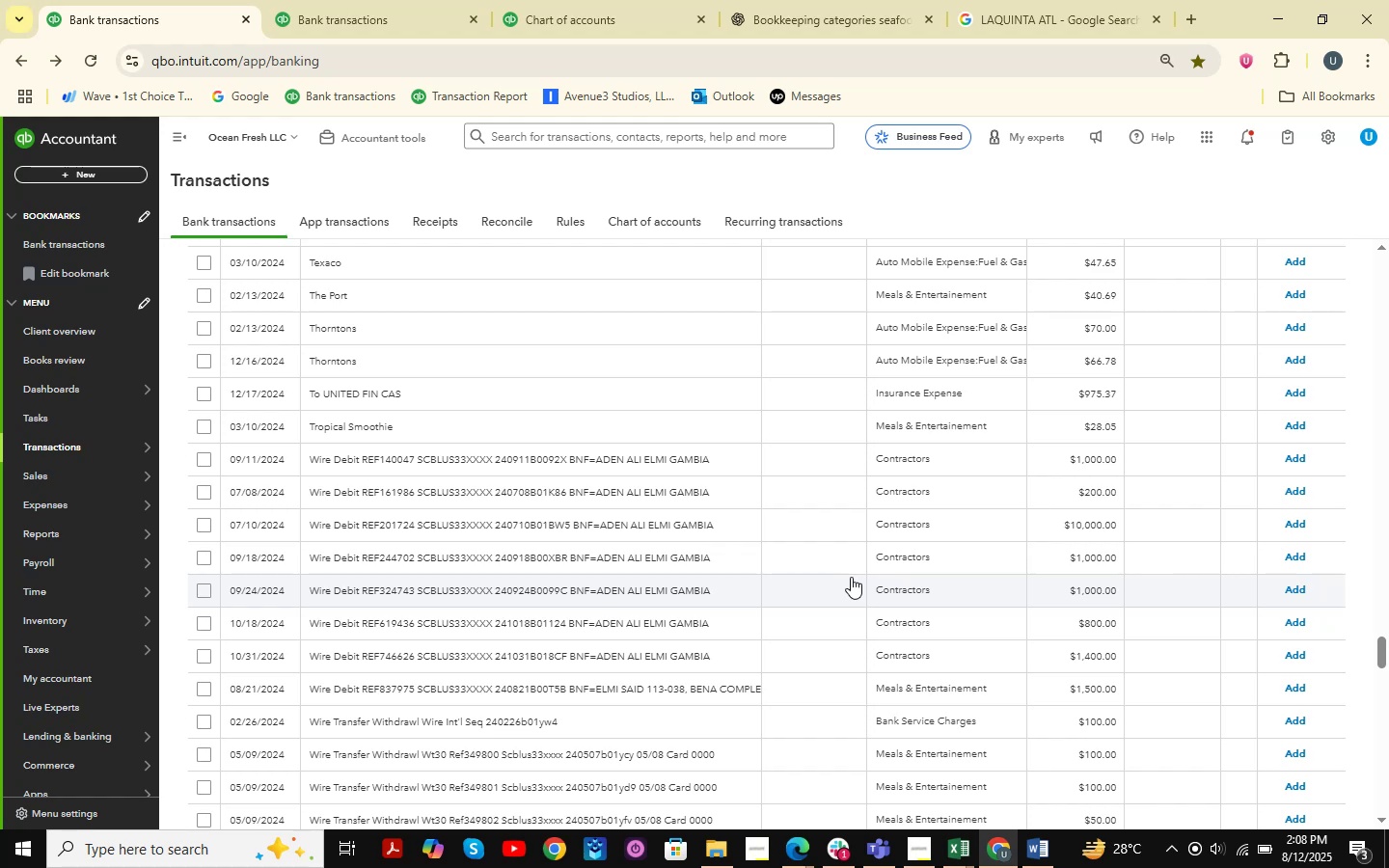 
wait(36.02)
 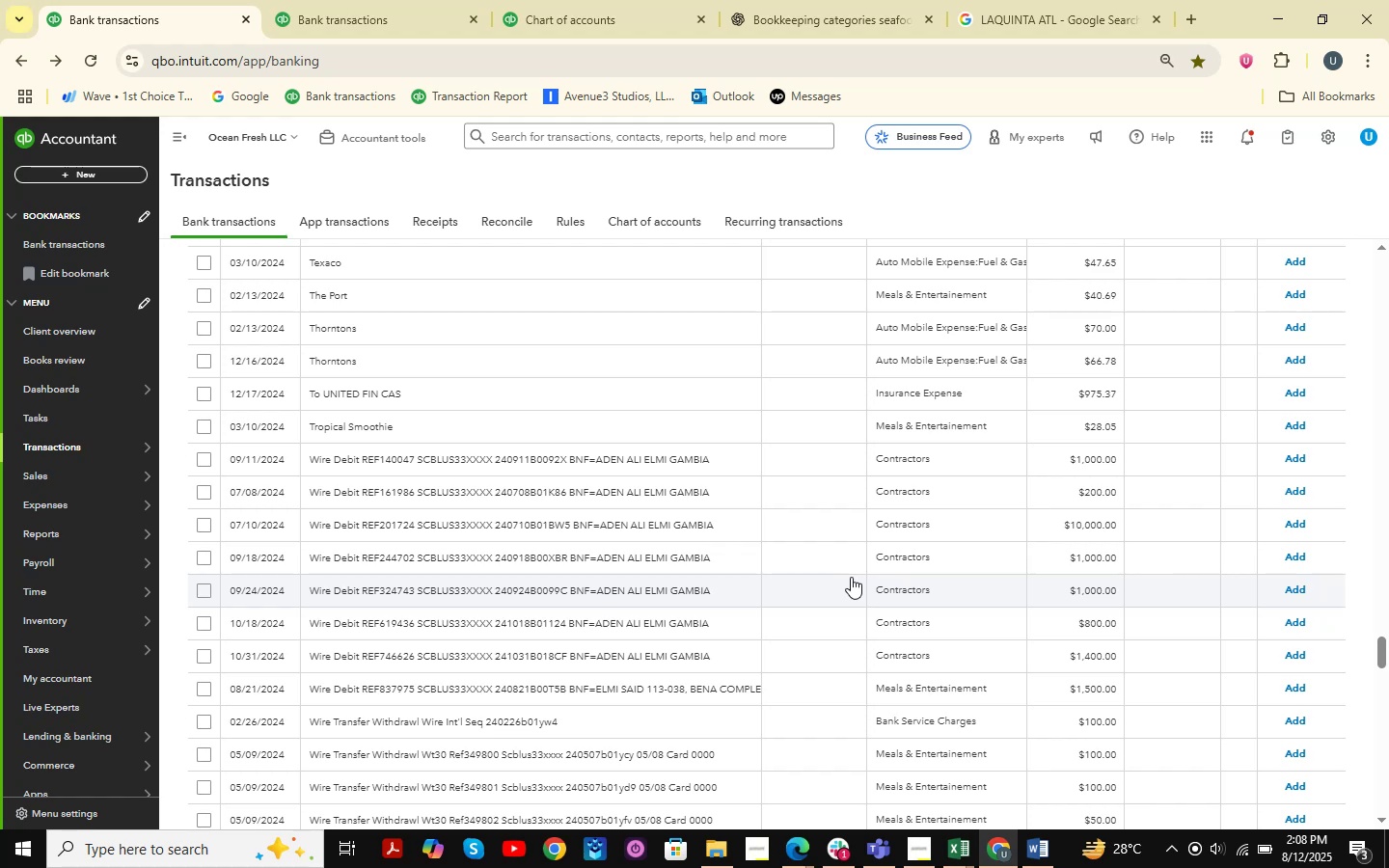 
scroll: coordinate [775, 475], scroll_direction: down, amount: 8.0
 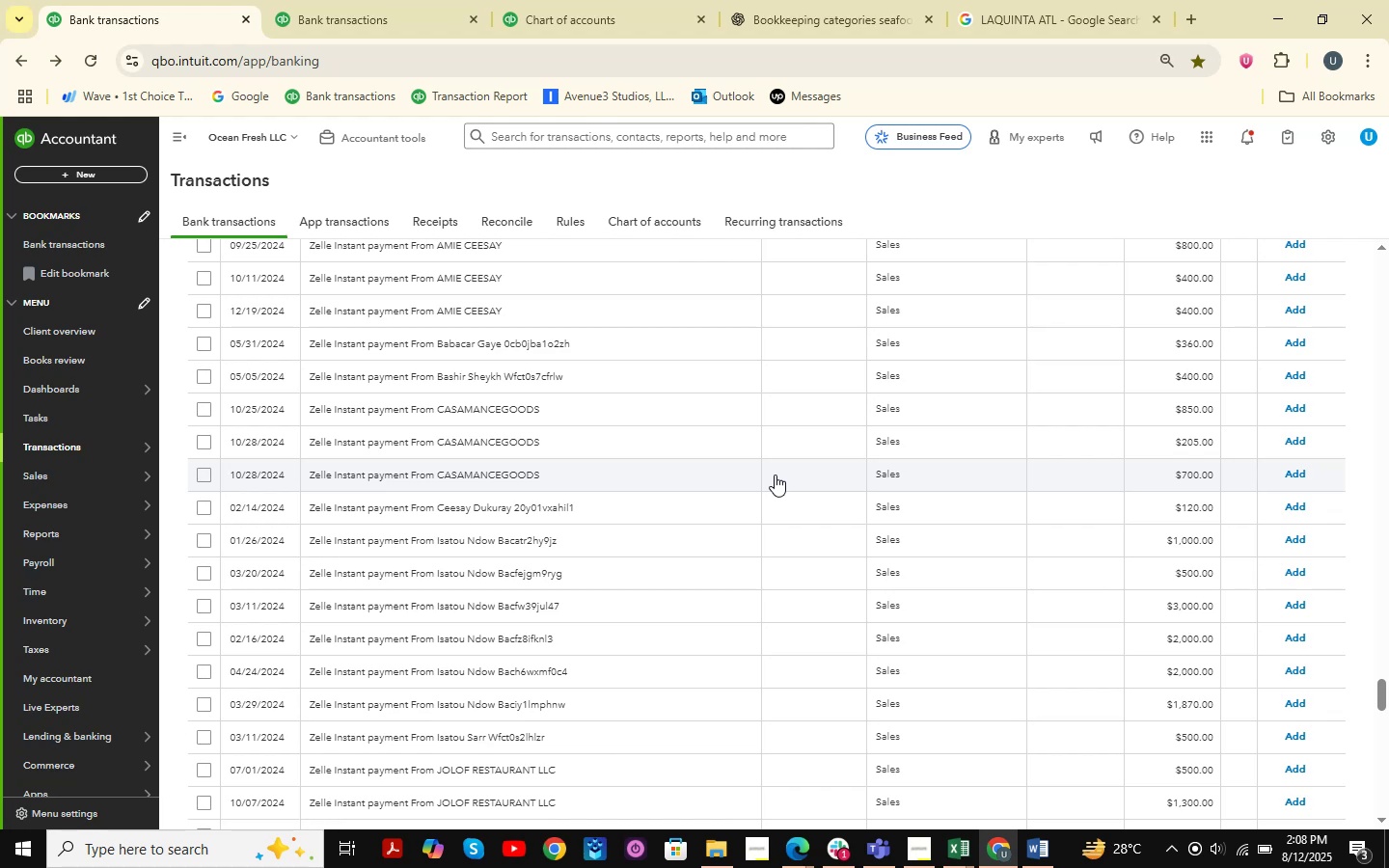 
wait(10.35)
 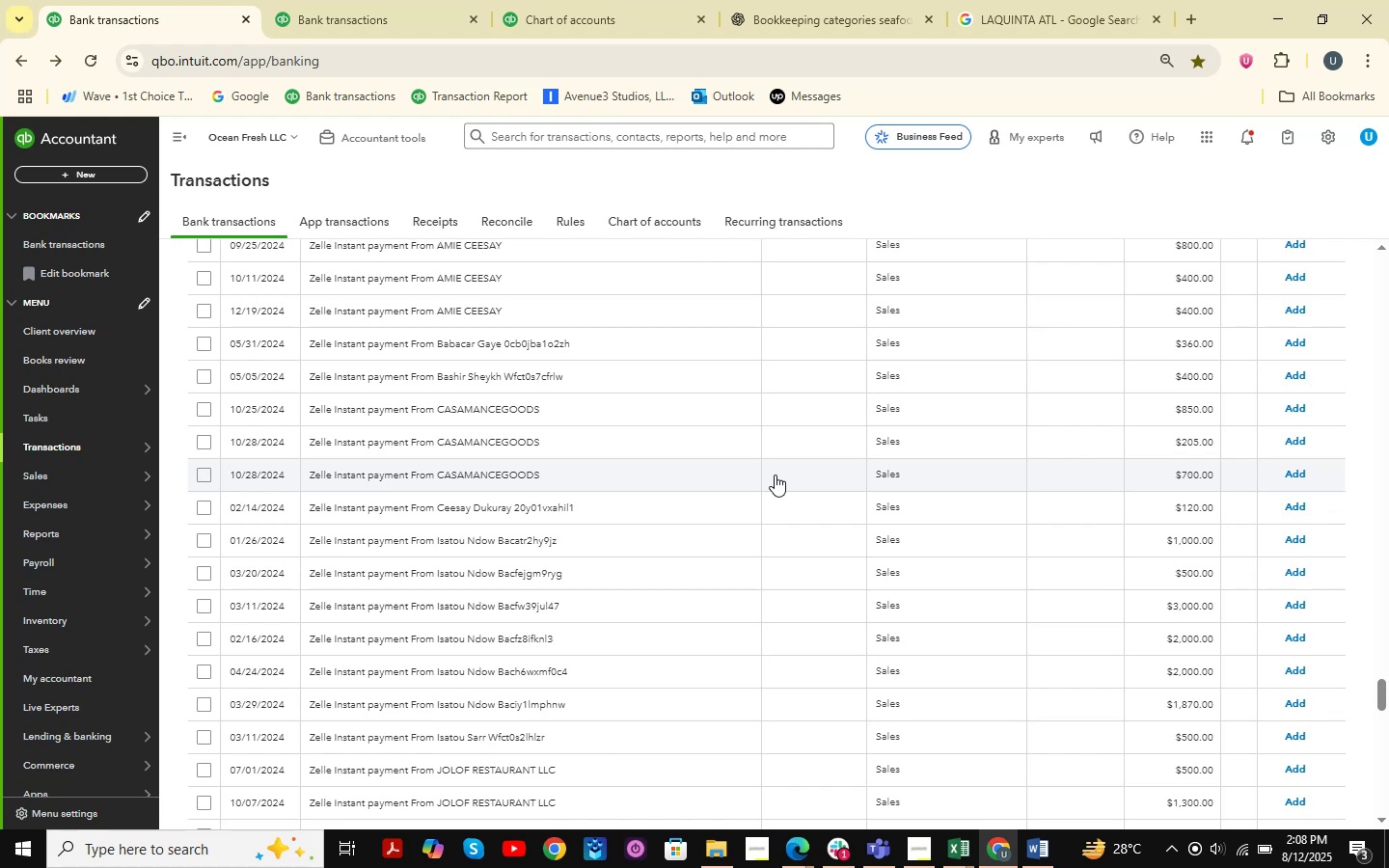 
scroll: coordinate [497, 481], scroll_direction: down, amount: 19.0
 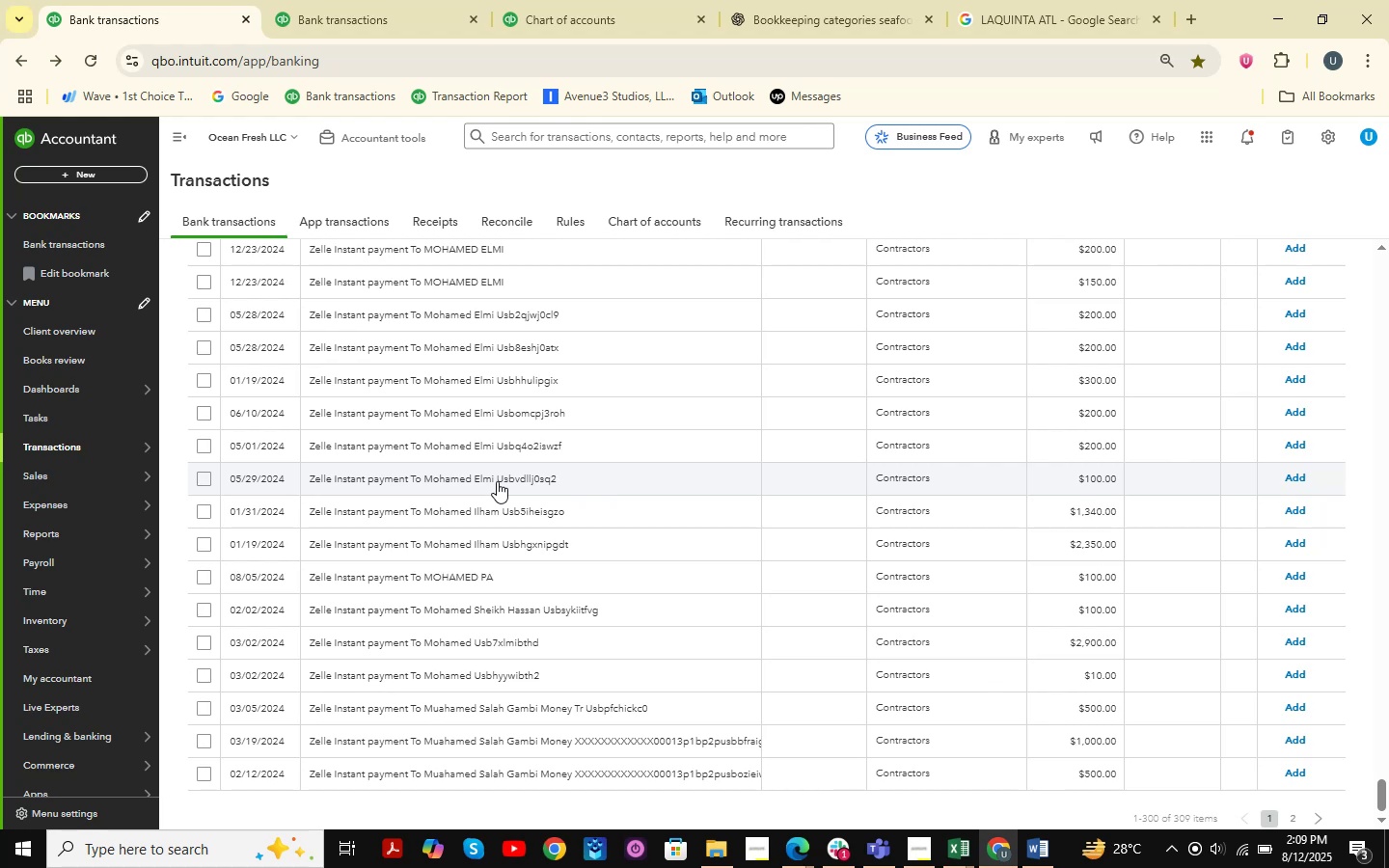 
wait(14.79)
 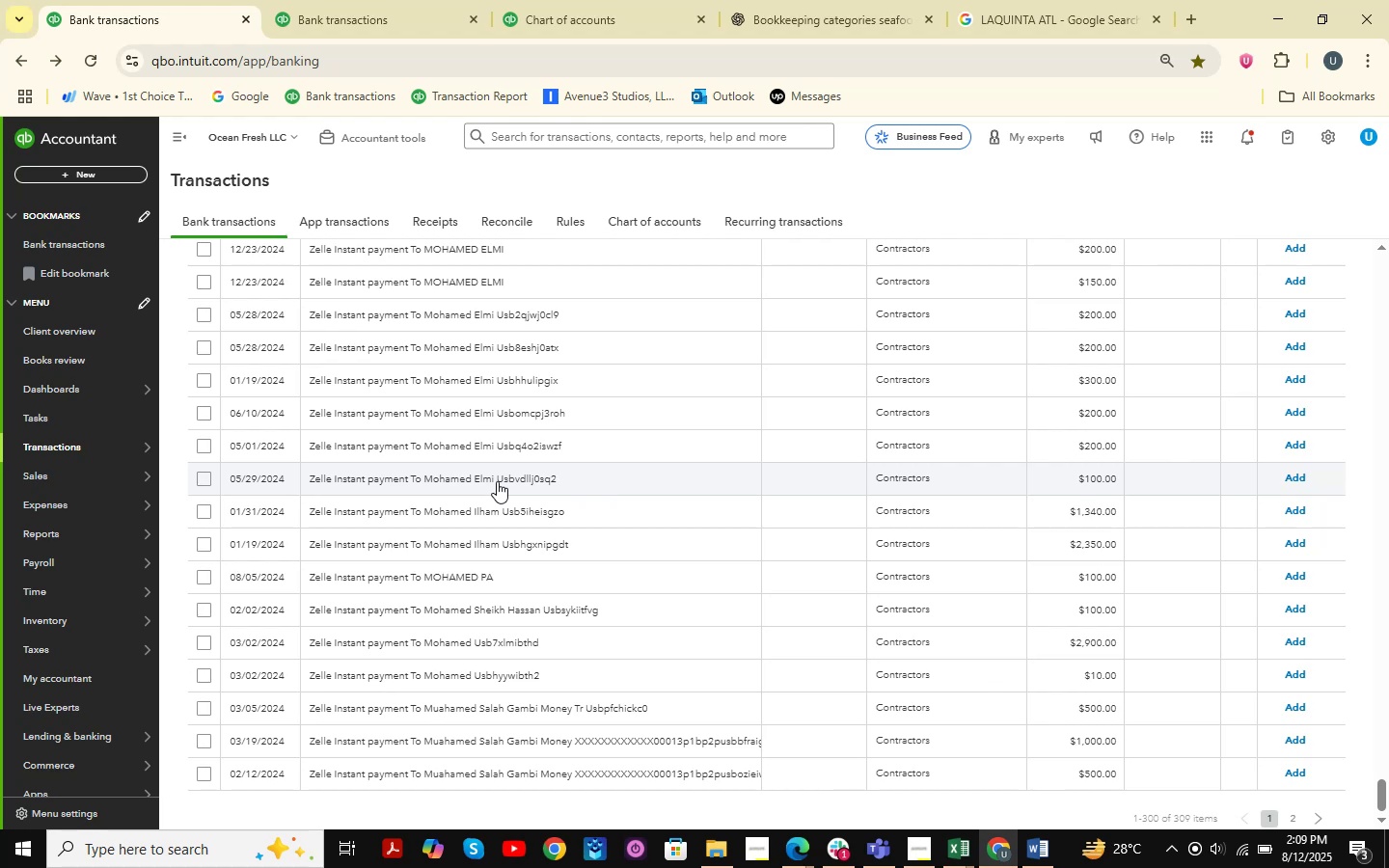 
scroll: coordinate [712, 586], scroll_direction: up, amount: 2.0
 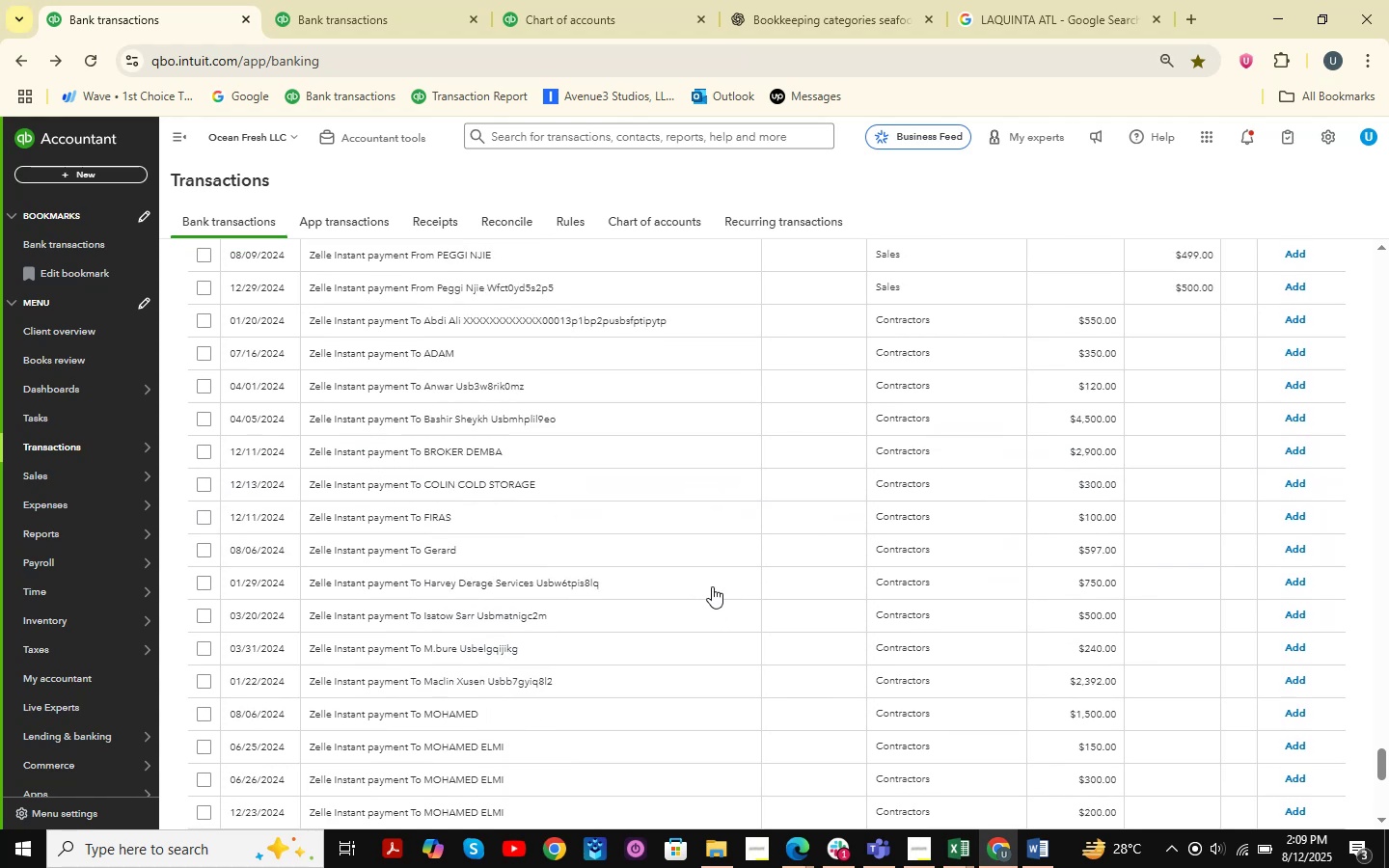 
scroll: coordinate [589, 420], scroll_direction: down, amount: 8.0
 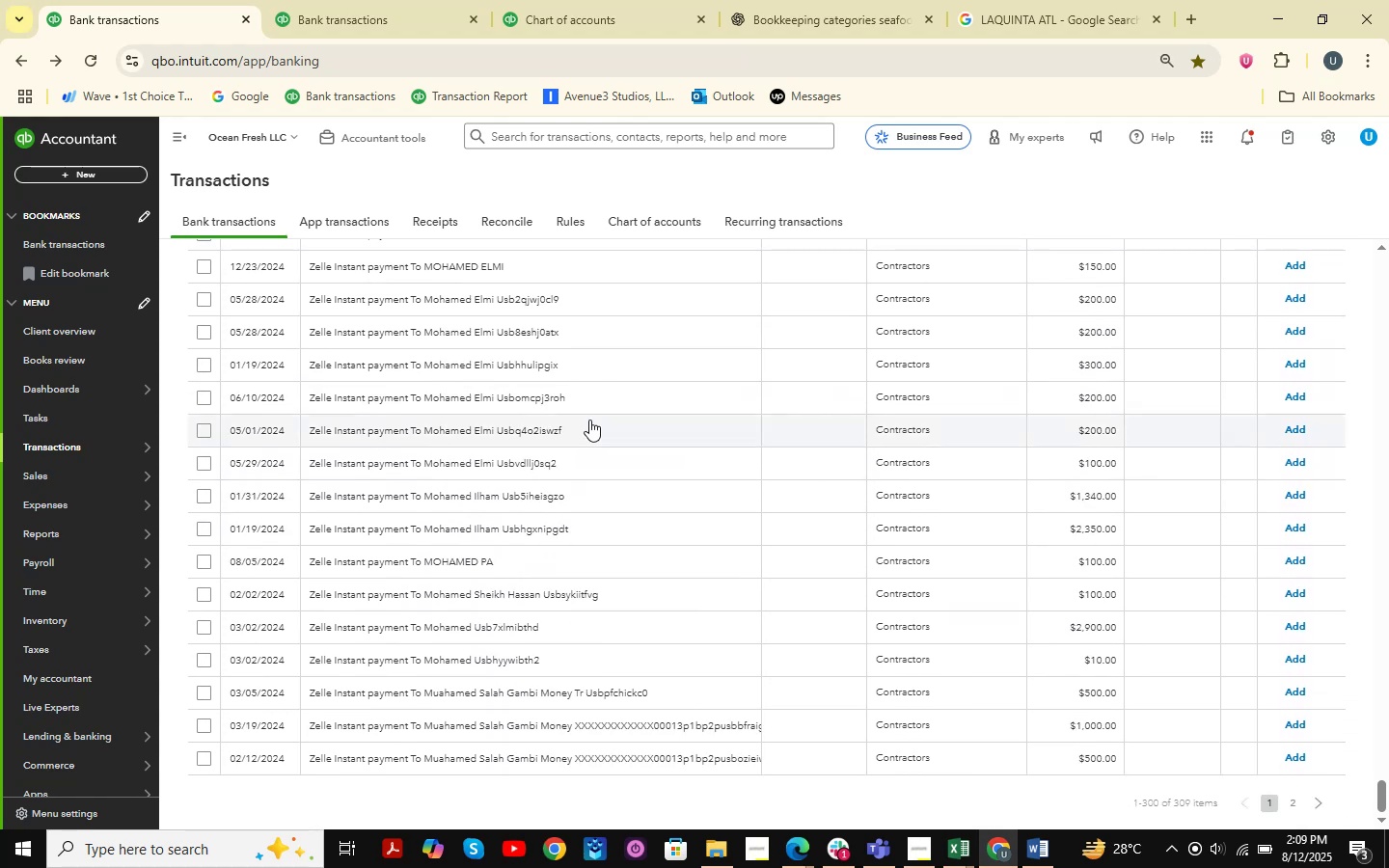 
scroll: coordinate [589, 420], scroll_direction: up, amount: 1.0
 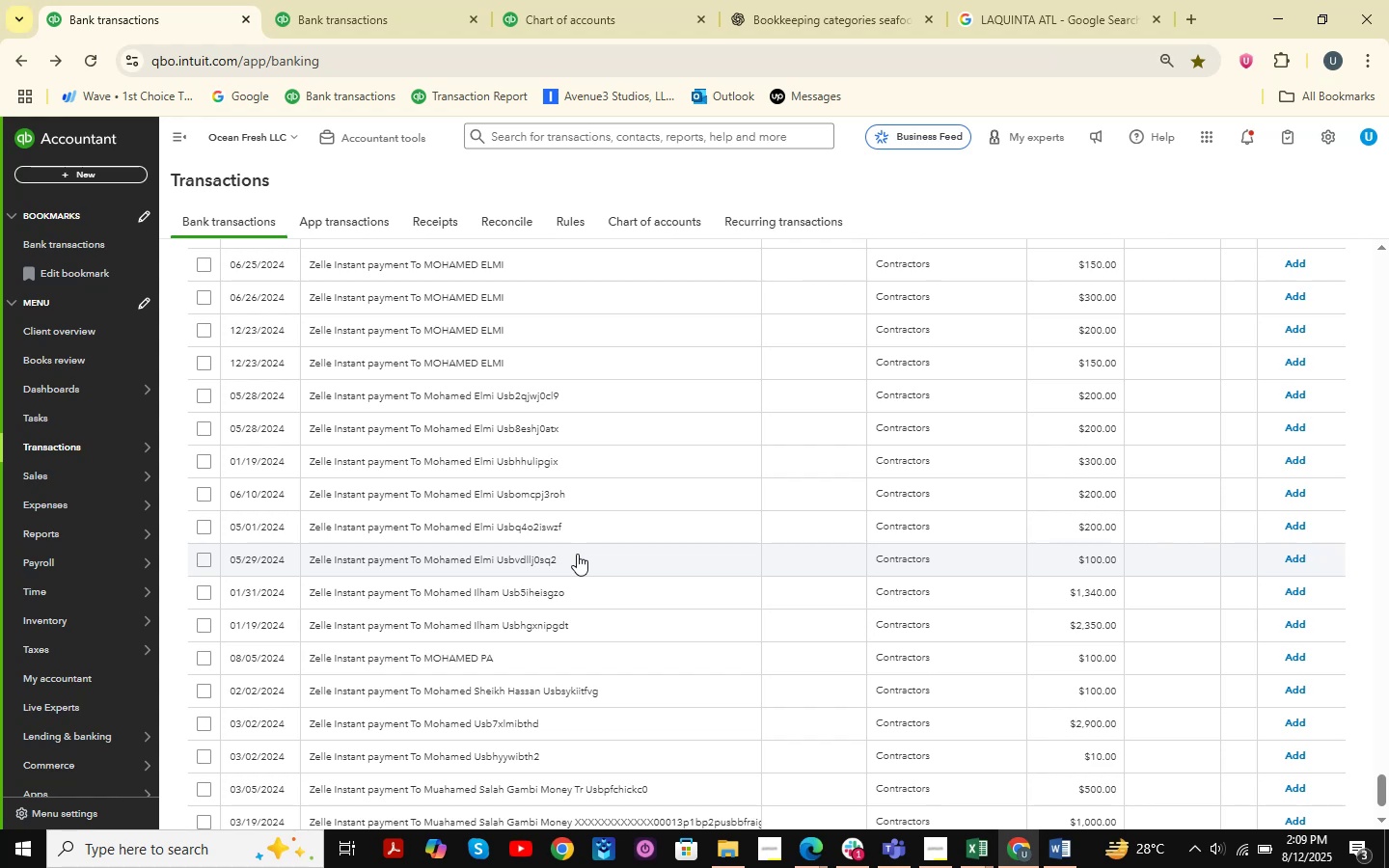 
wait(28.72)
 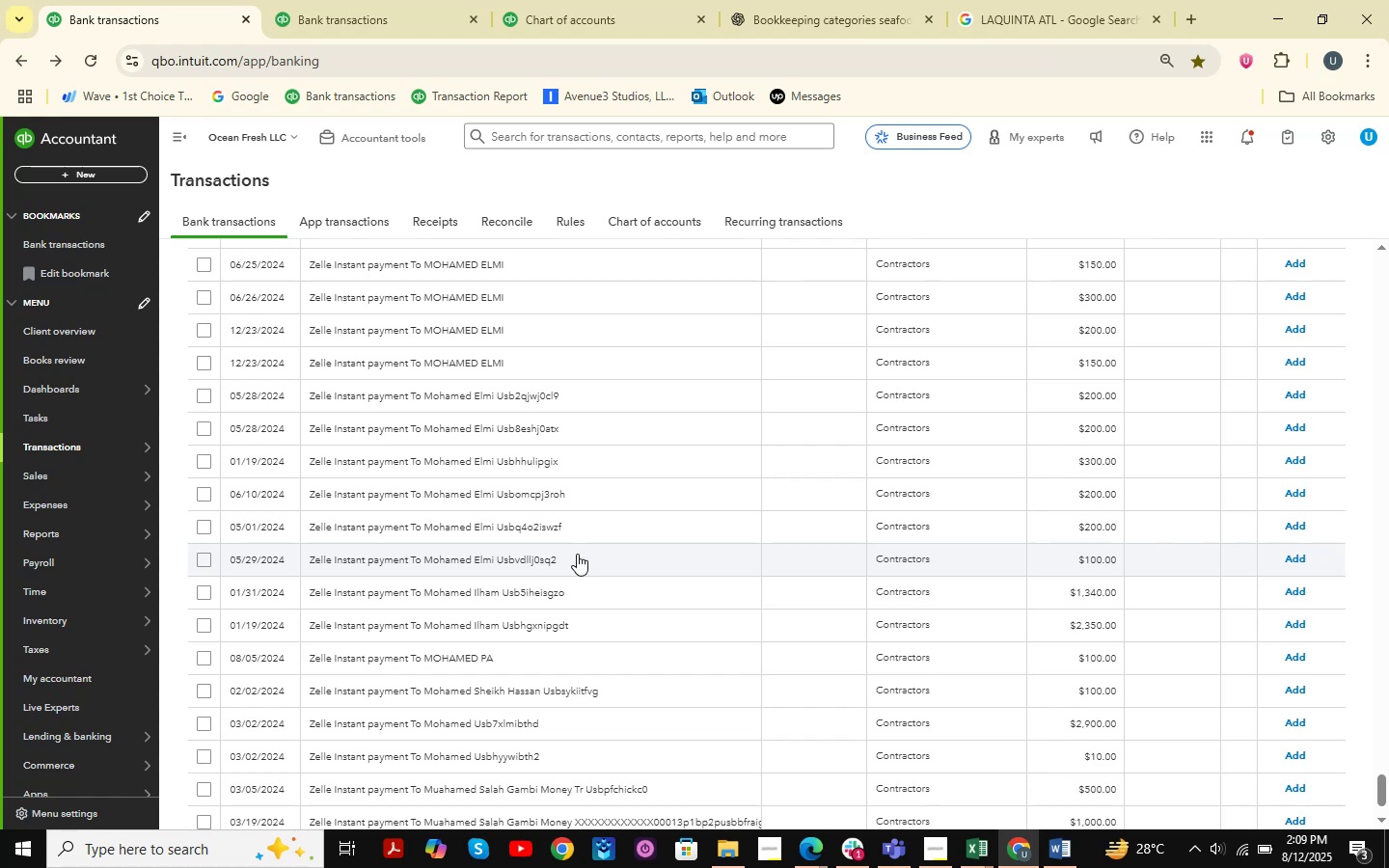 
scroll: coordinate [621, 558], scroll_direction: up, amount: 39.0
 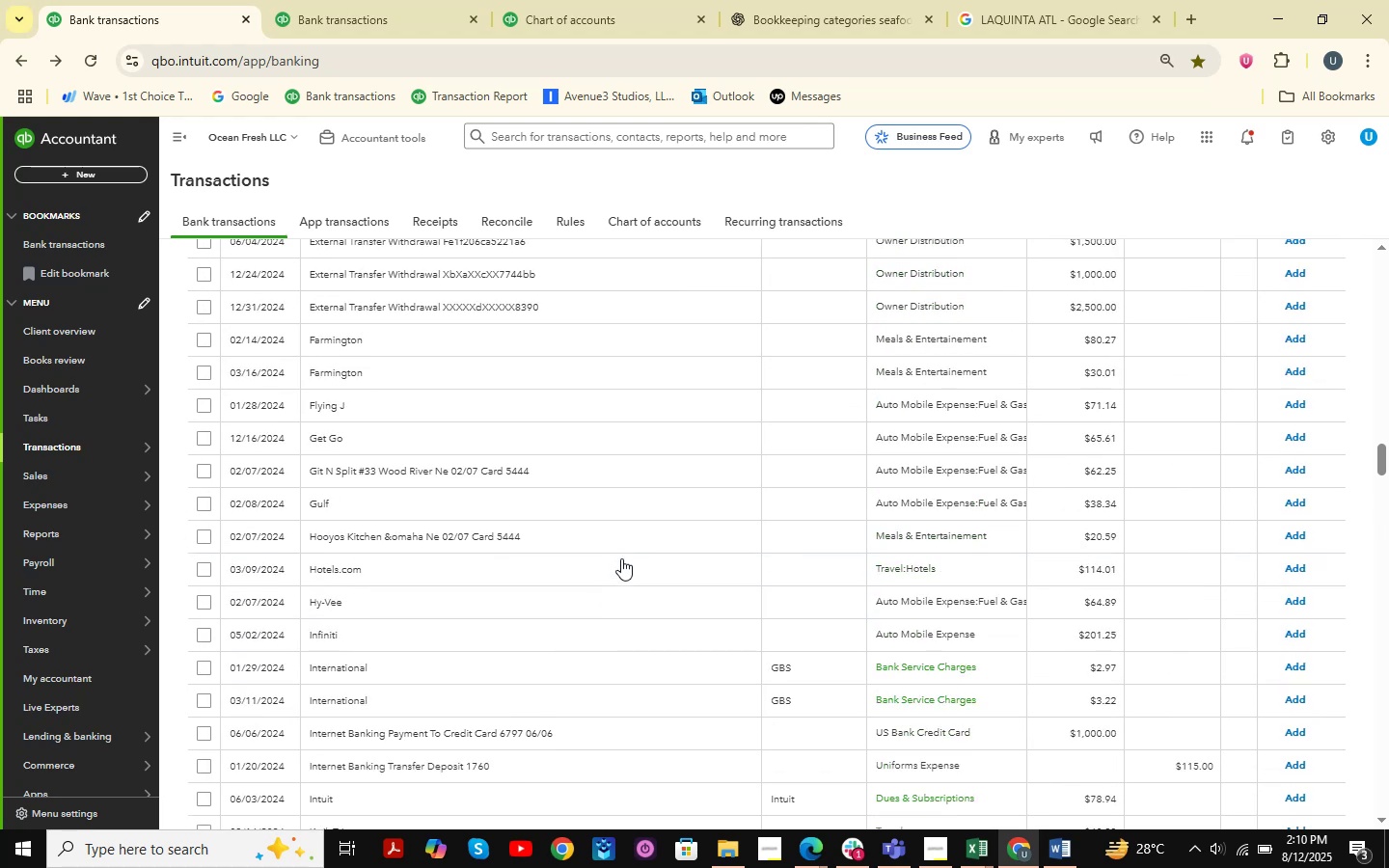 
scroll: coordinate [621, 558], scroll_direction: down, amount: 3.0
 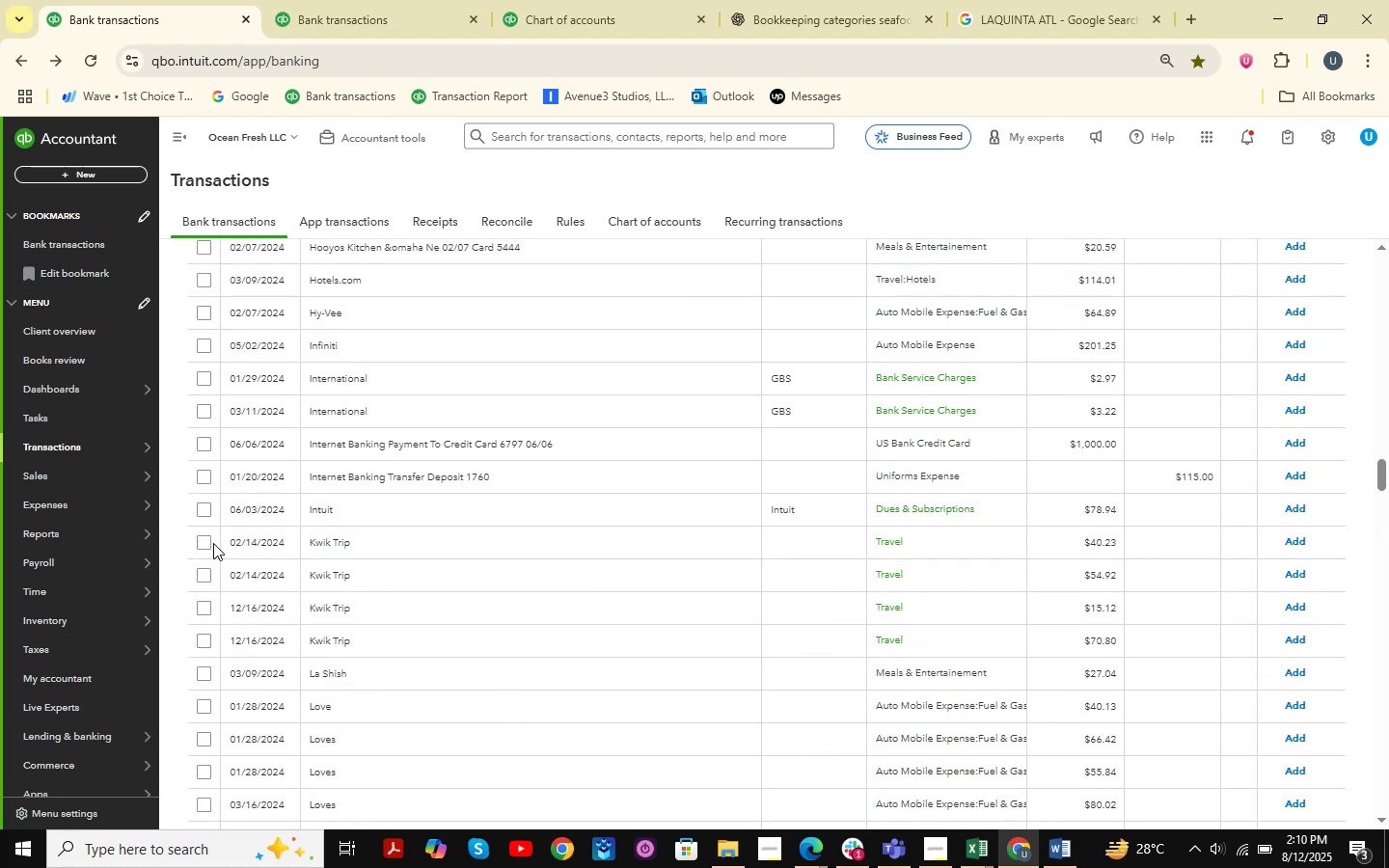 
double_click([198, 577])
 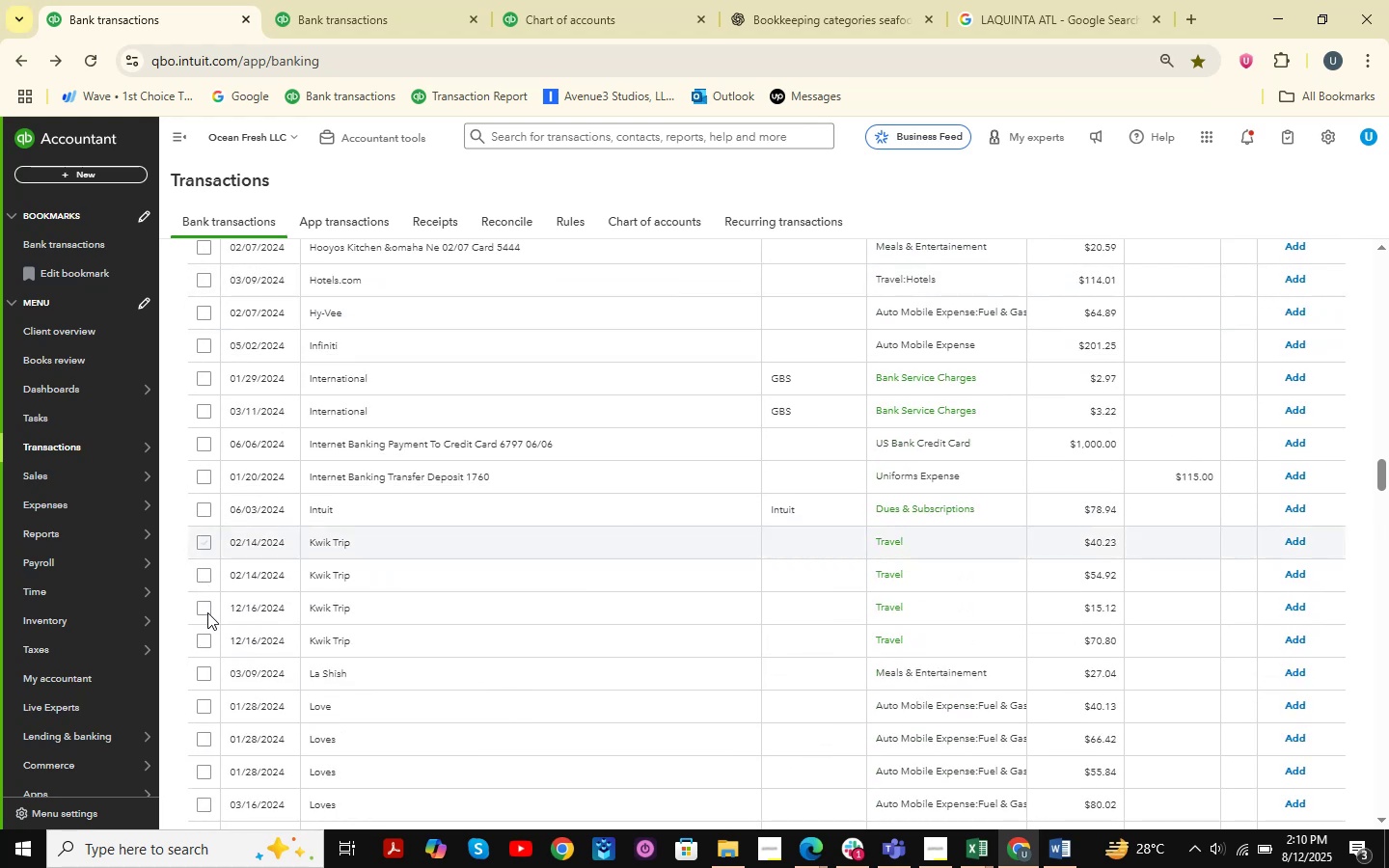 
left_click([202, 610])
 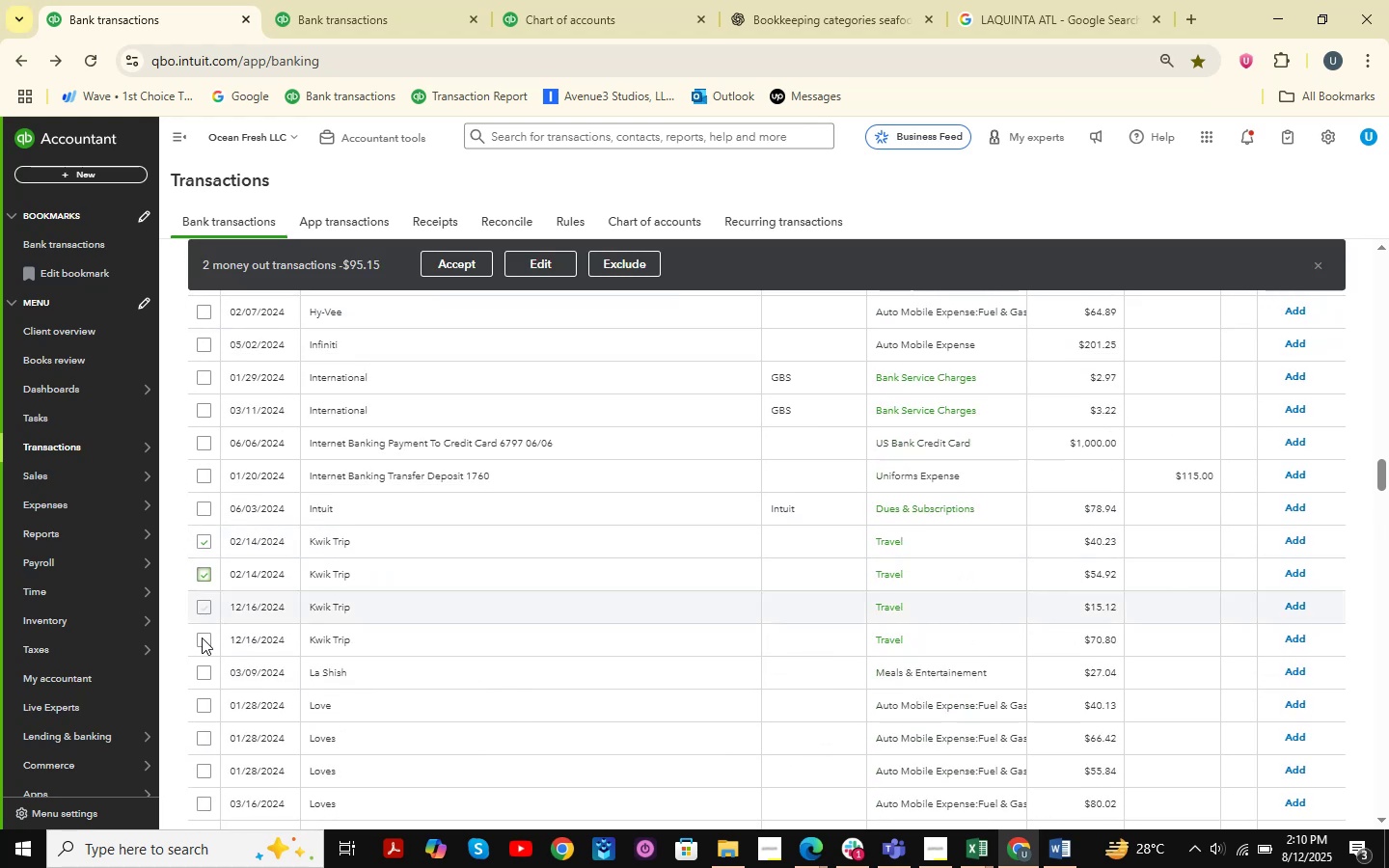 
left_click([202, 637])
 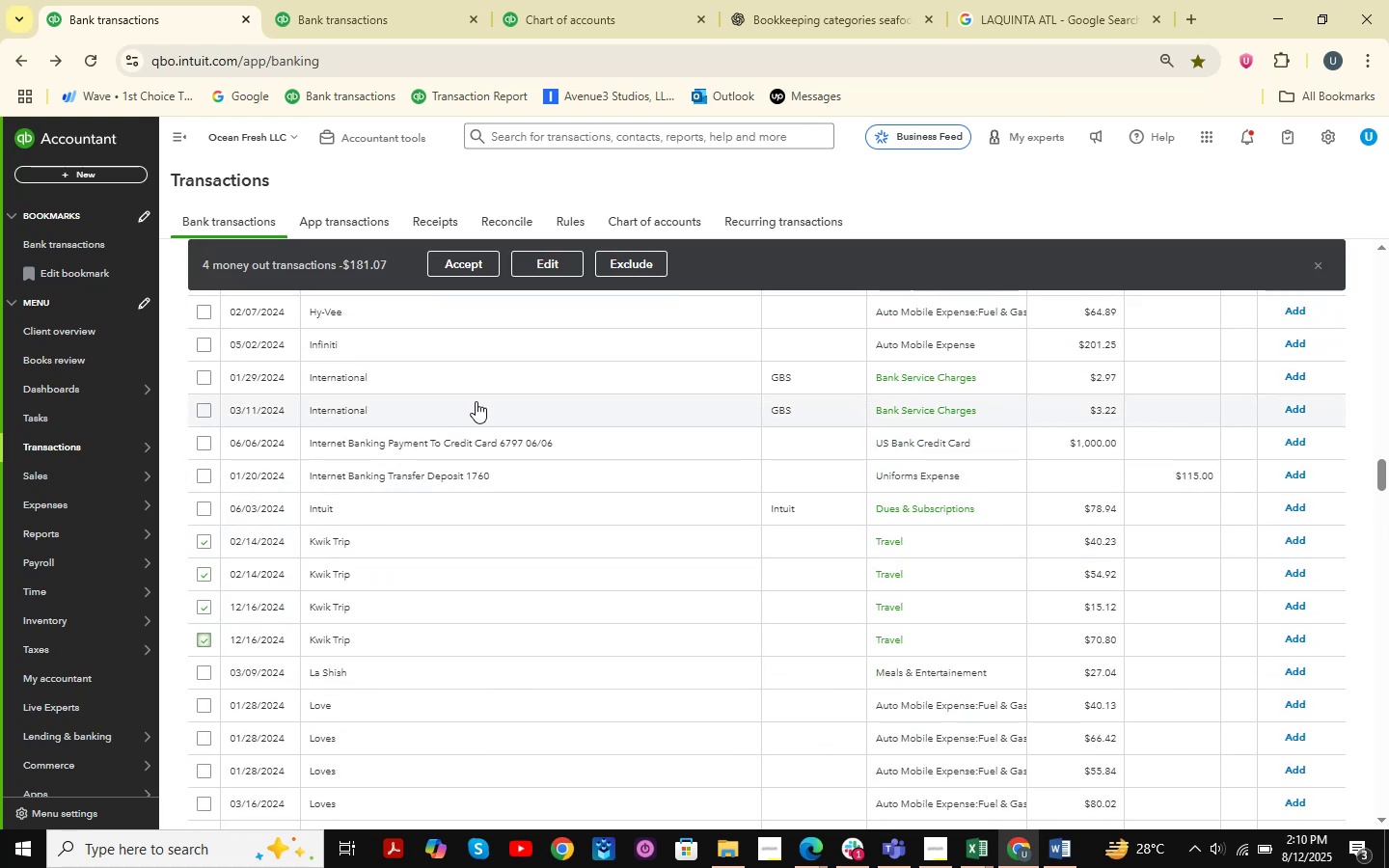 
left_click([554, 261])
 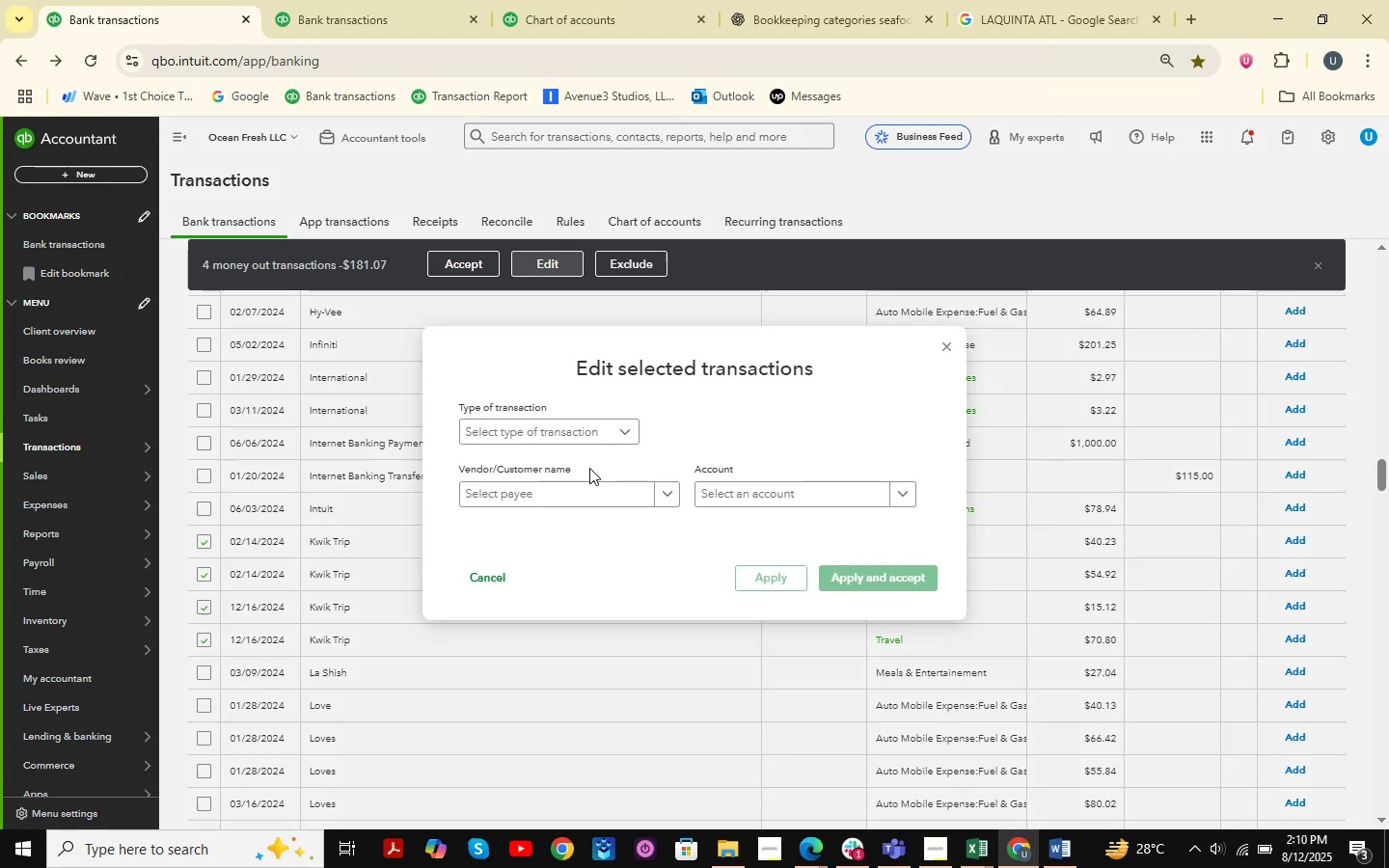 
left_click([567, 435])
 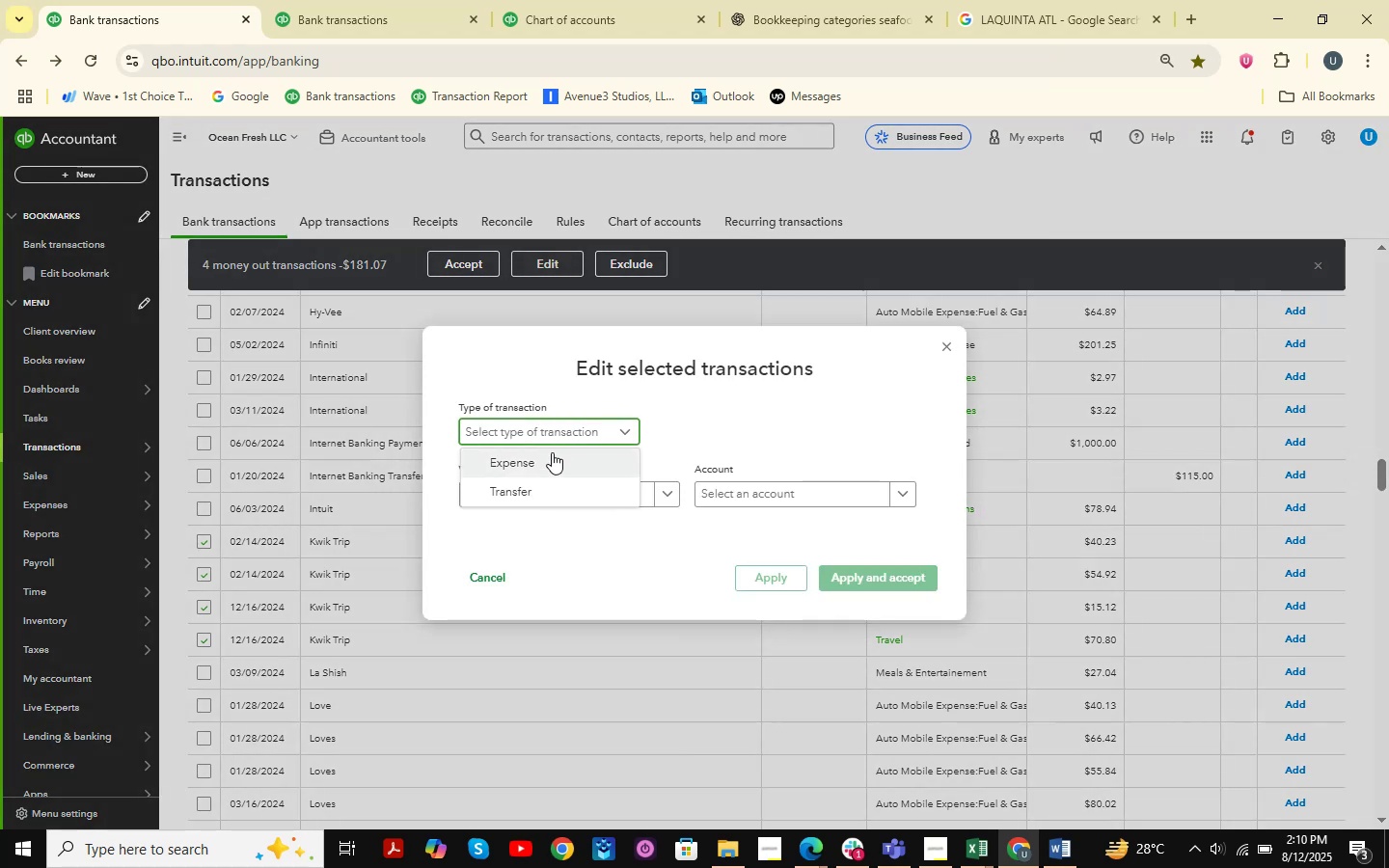 
left_click([552, 452])
 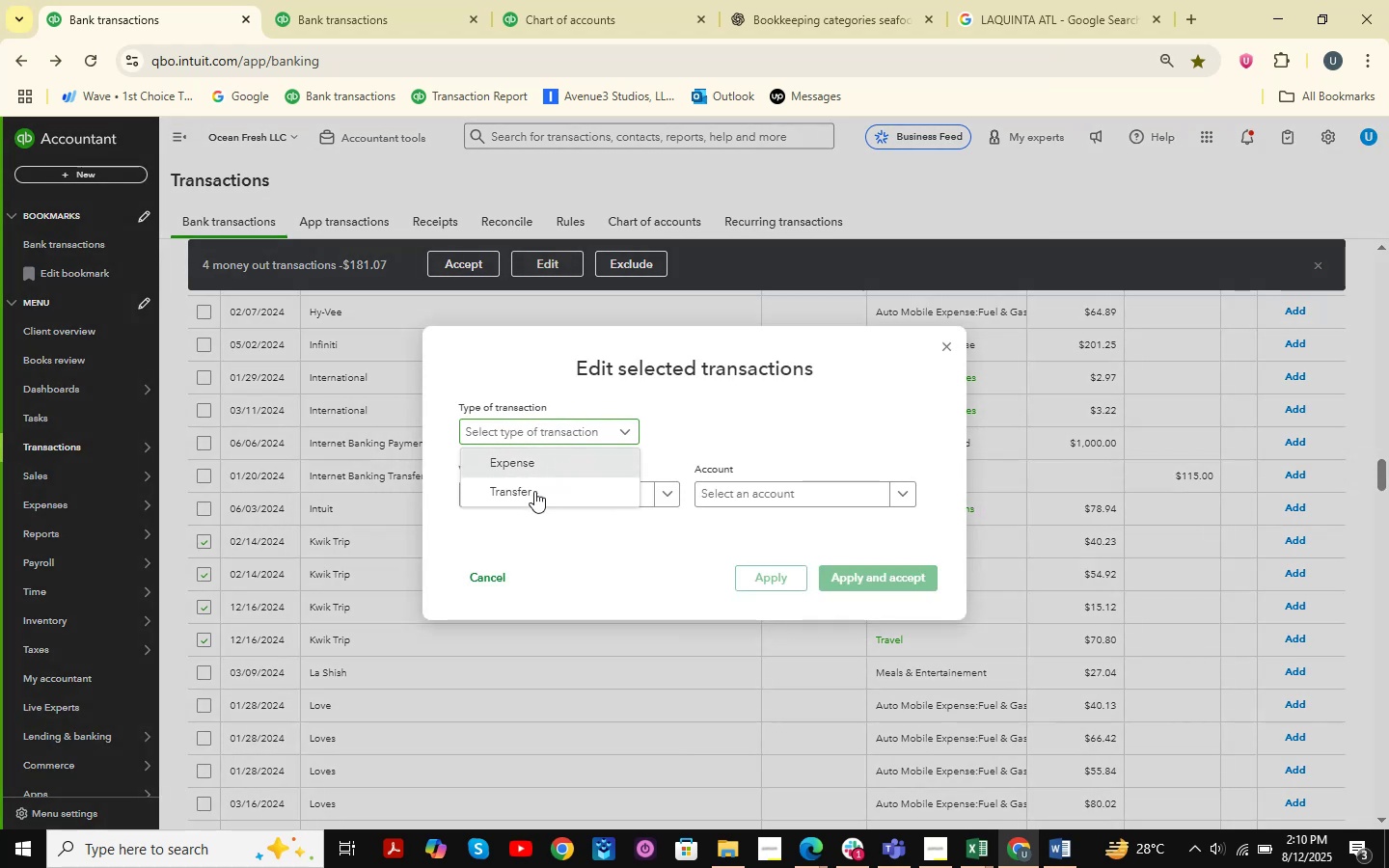 
left_click([533, 492])
 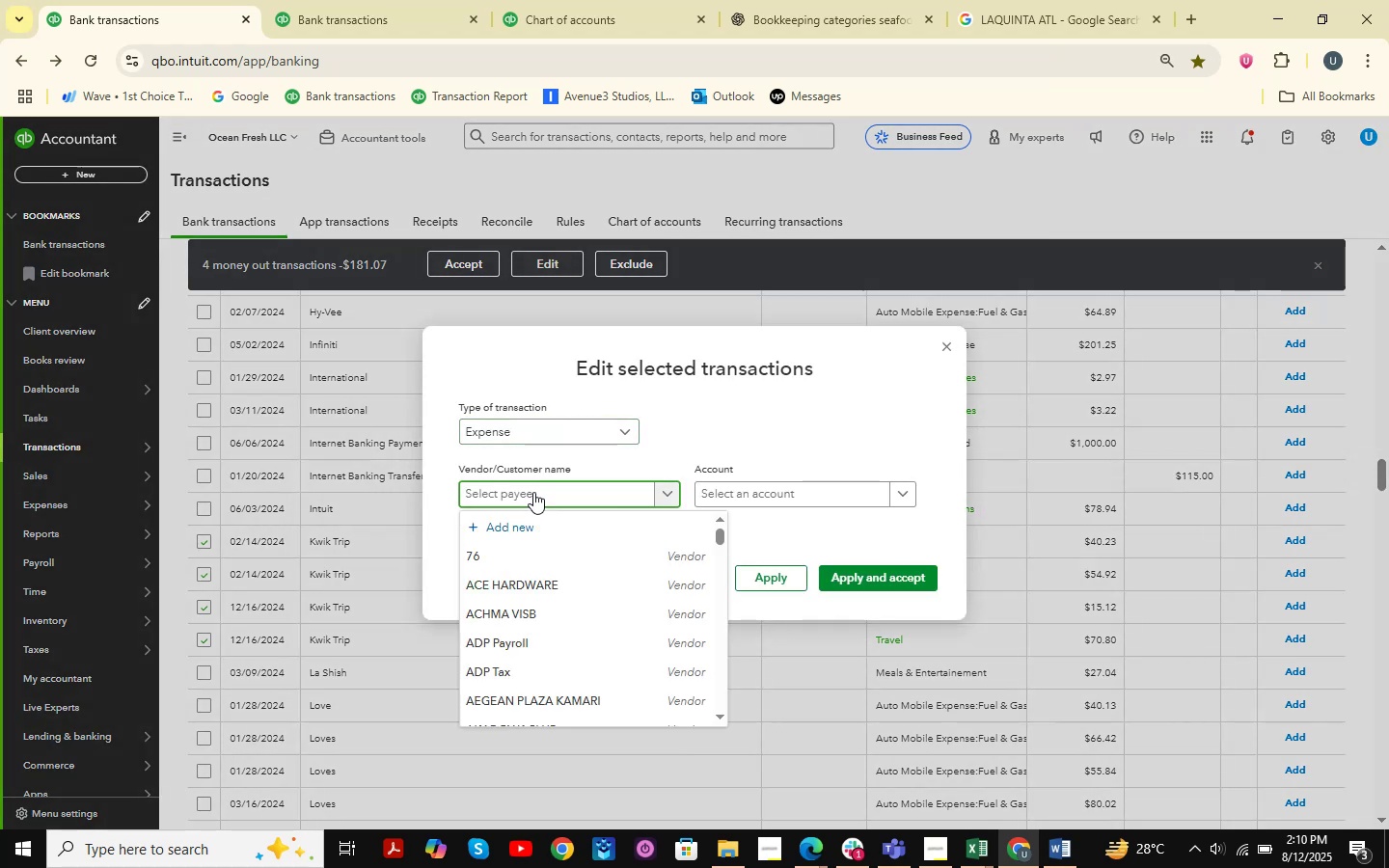 
type(kwik)
 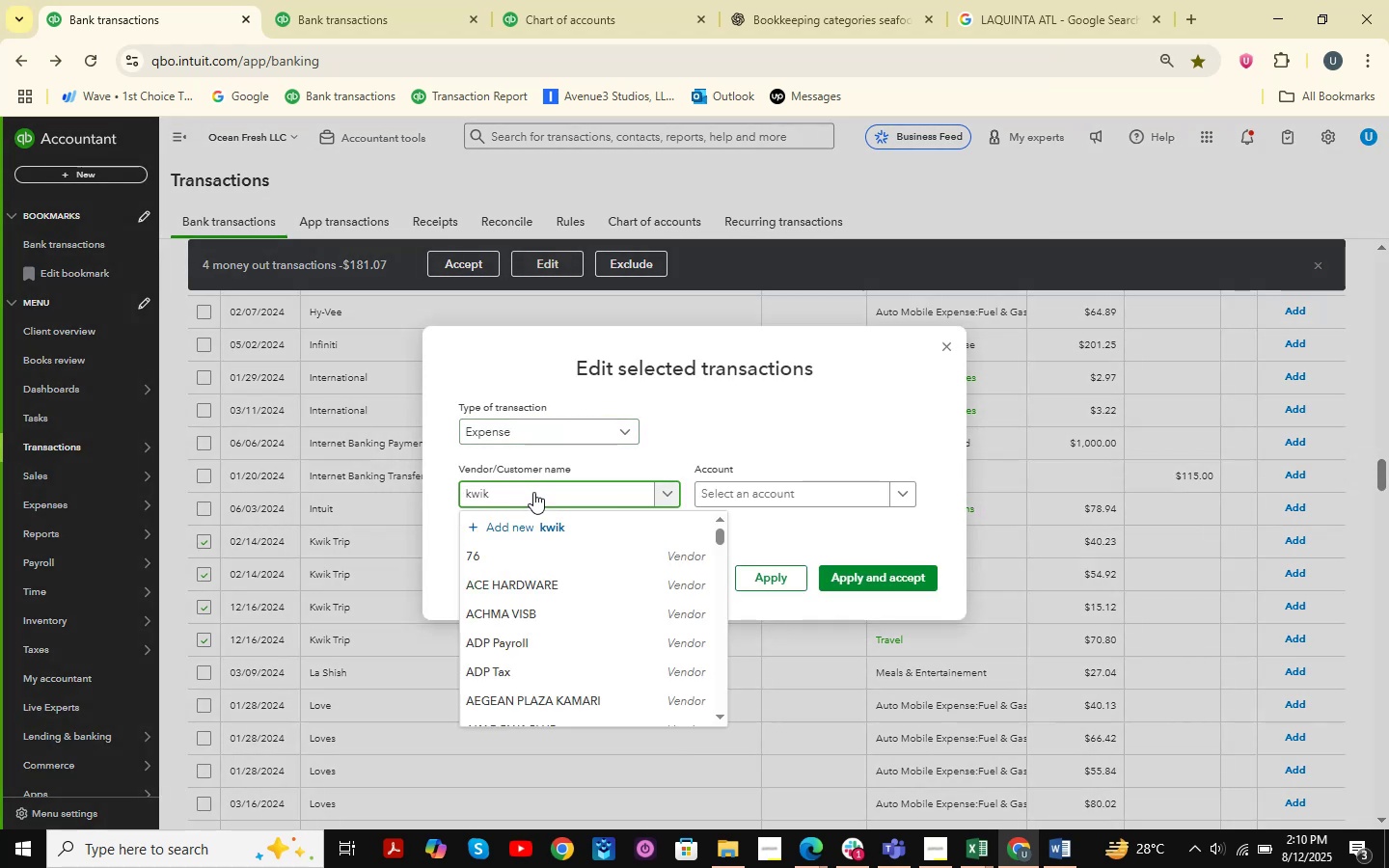 
key(ArrowDown)
 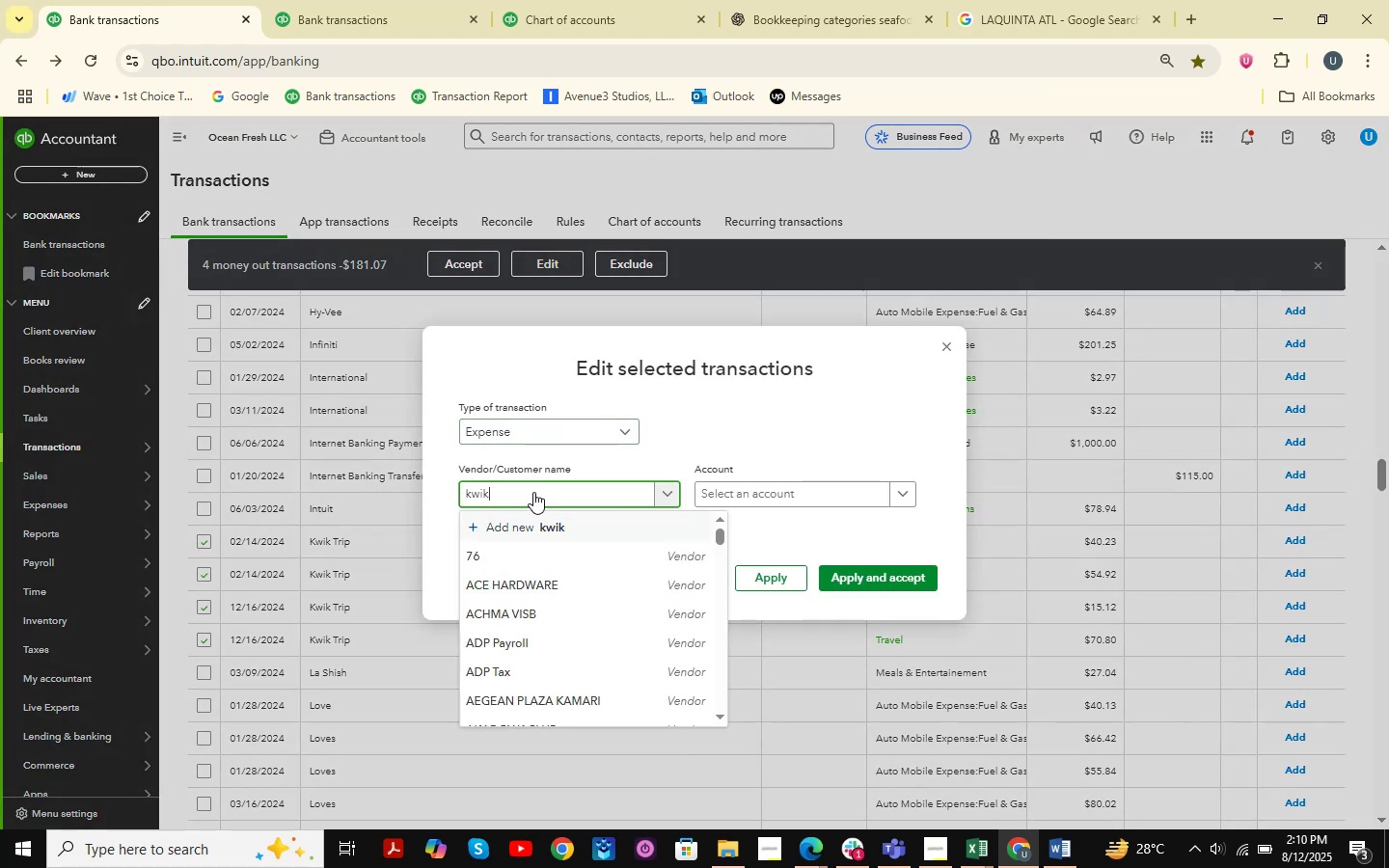 
key(ArrowDown)
 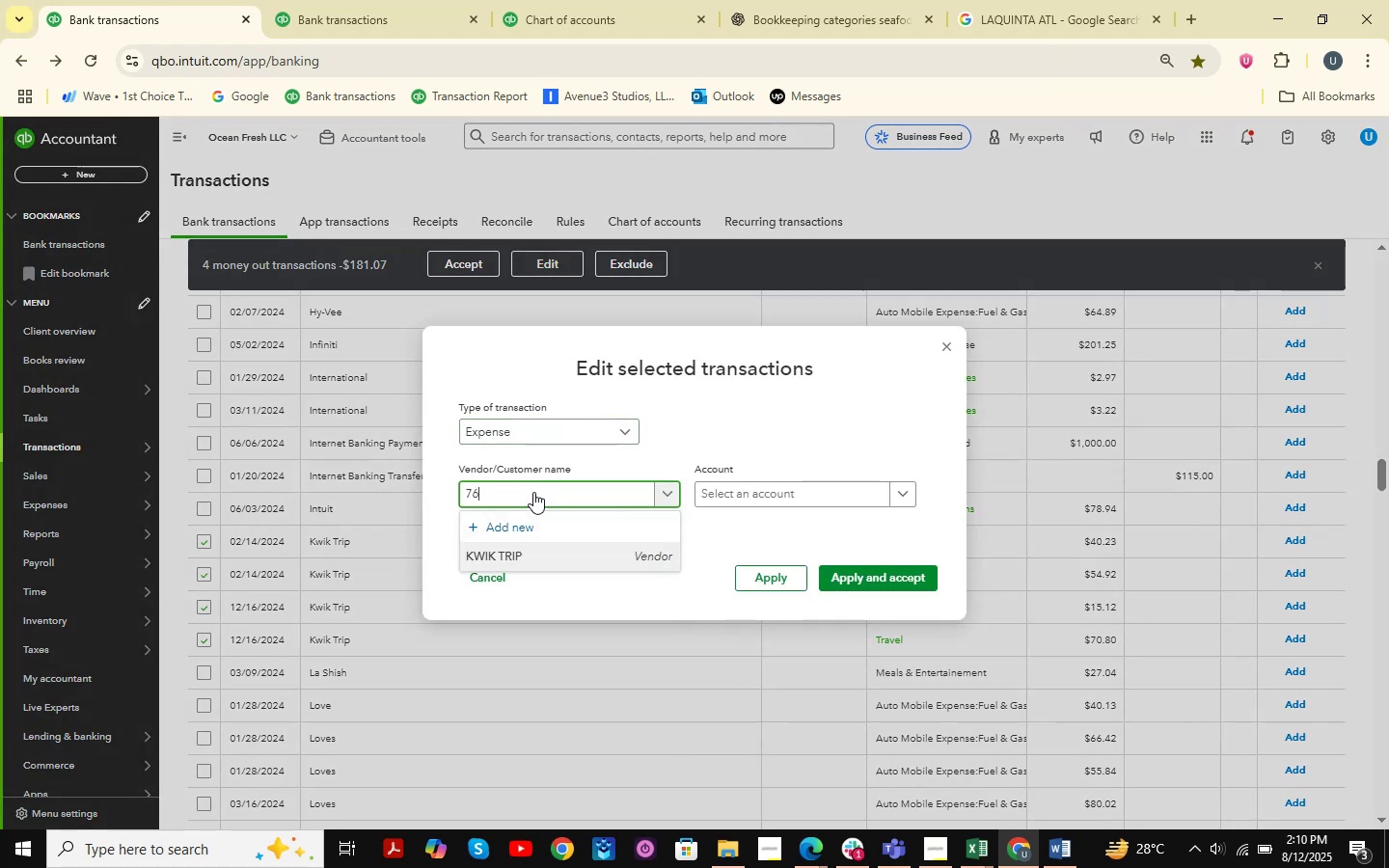 
key(Enter)
 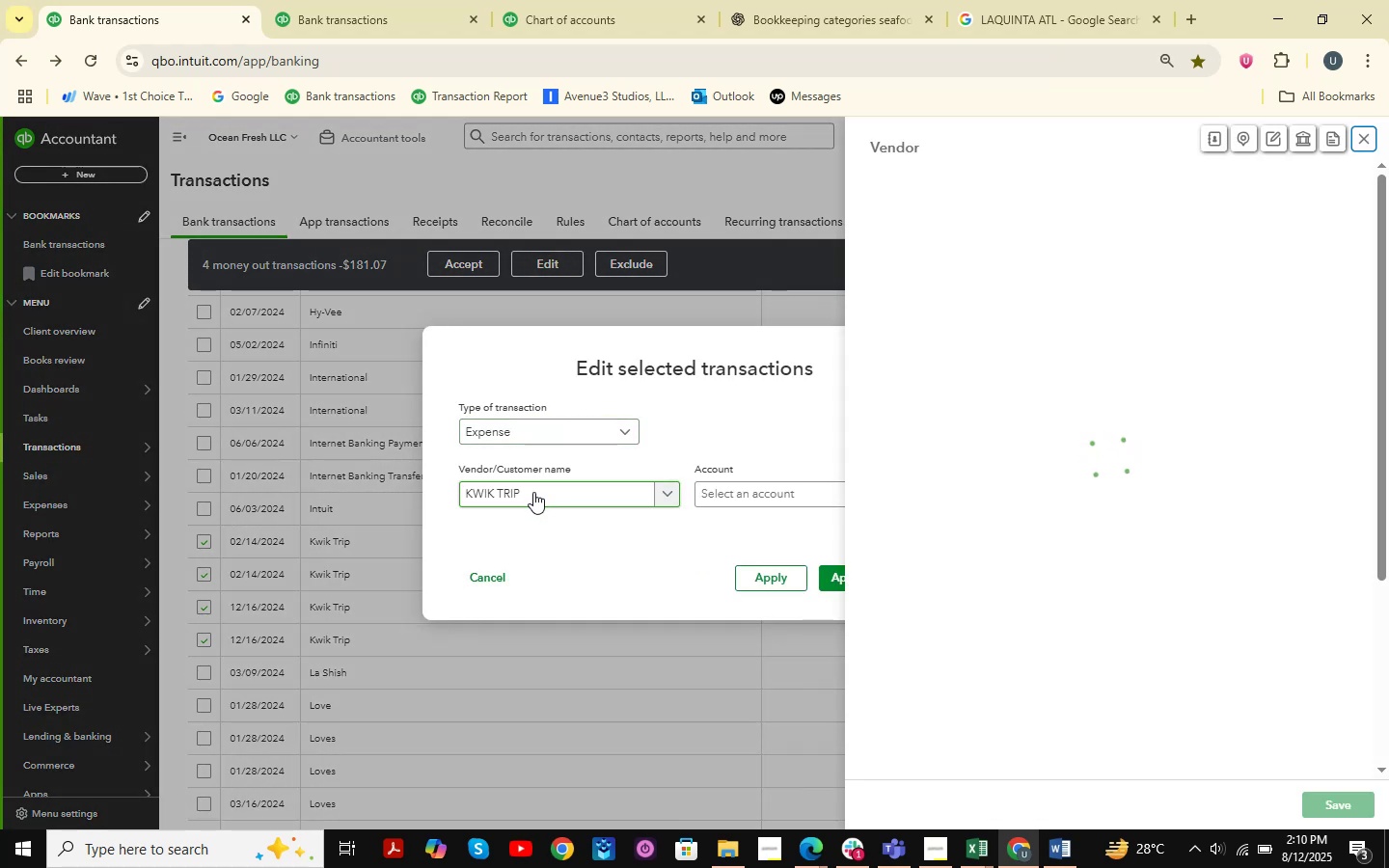 
double_click([758, 496])
 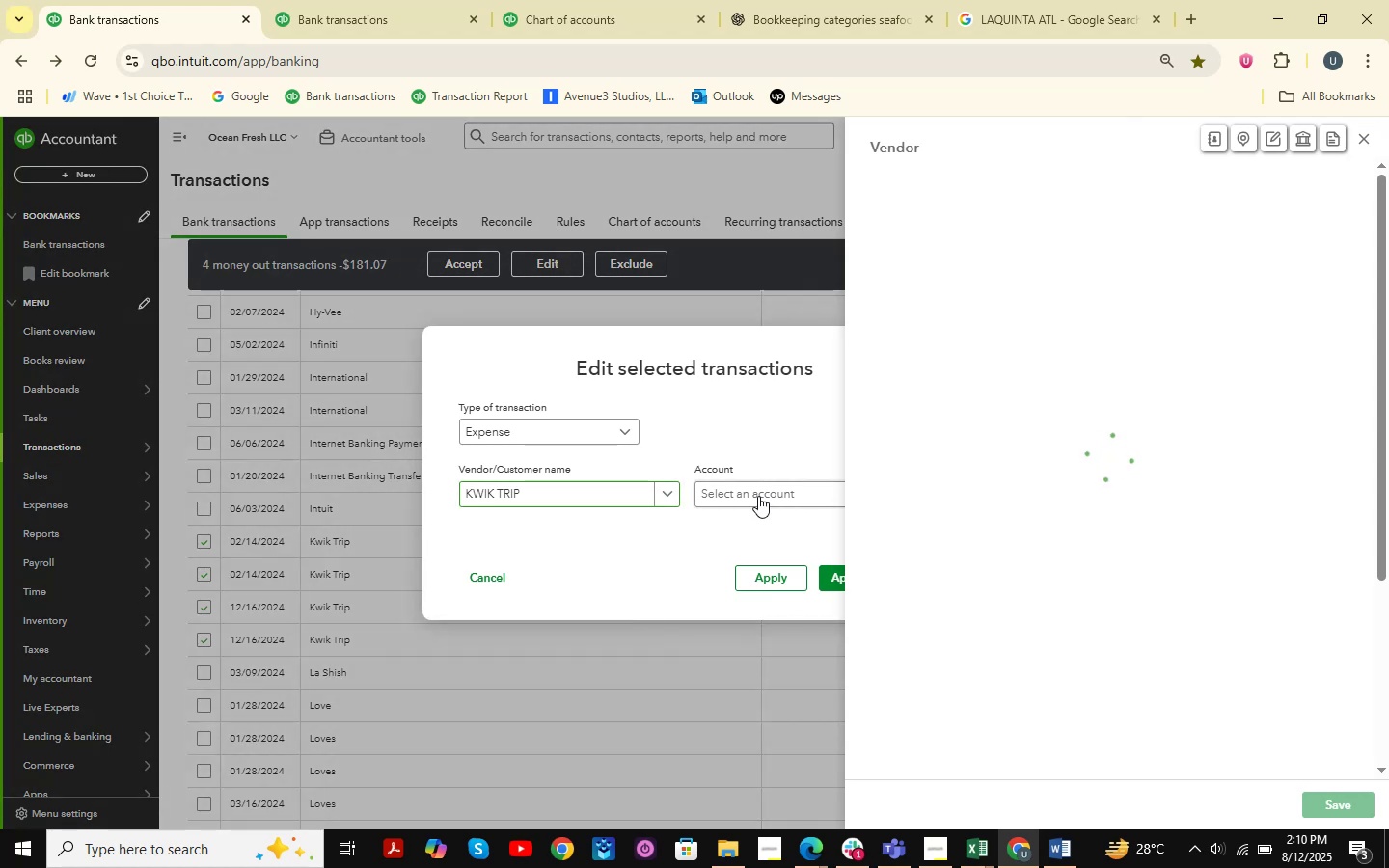 
left_click_drag(start_coordinate=[758, 496], to_coordinate=[738, 470])
 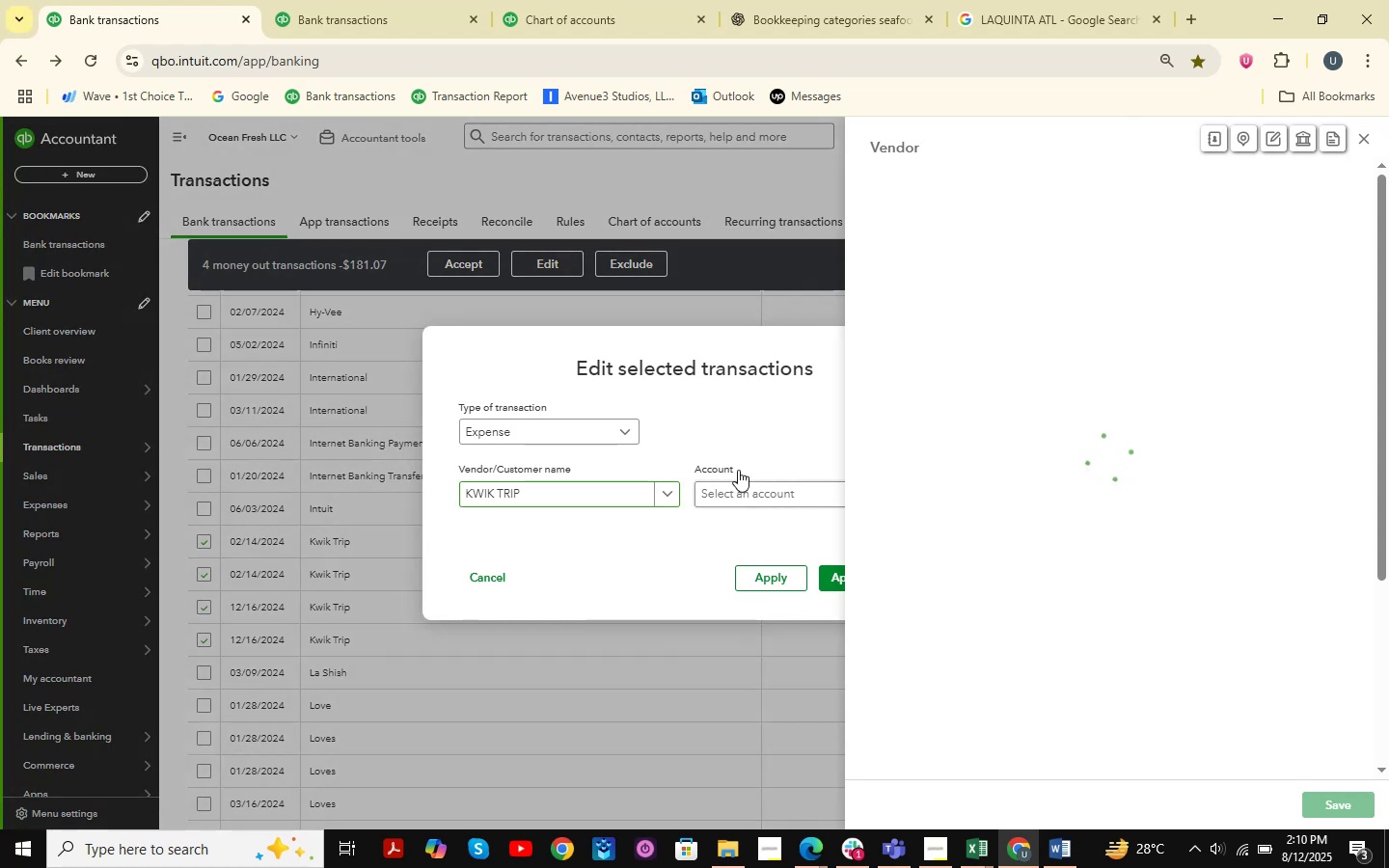 
left_click([748, 478])
 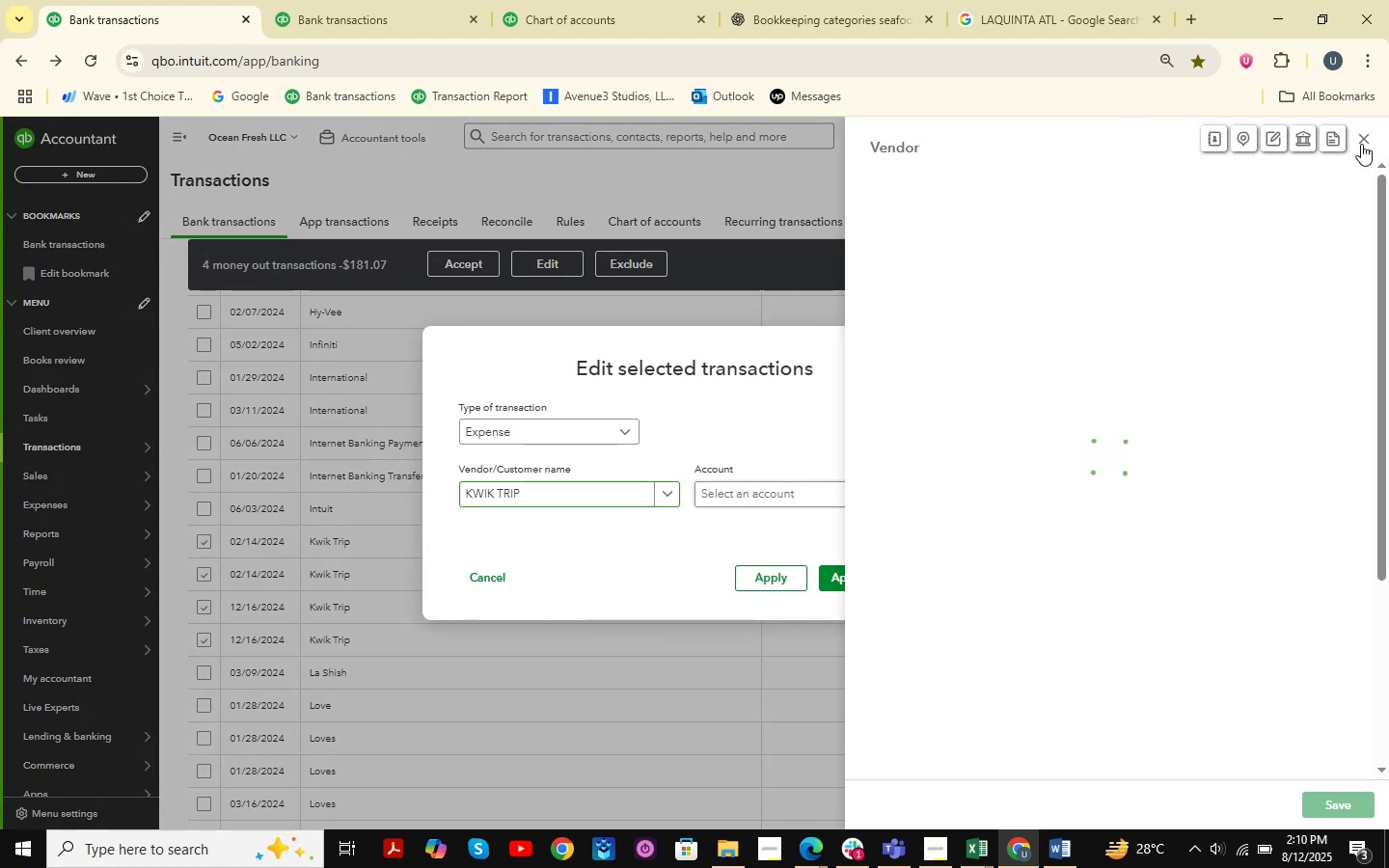 
left_click([1370, 132])
 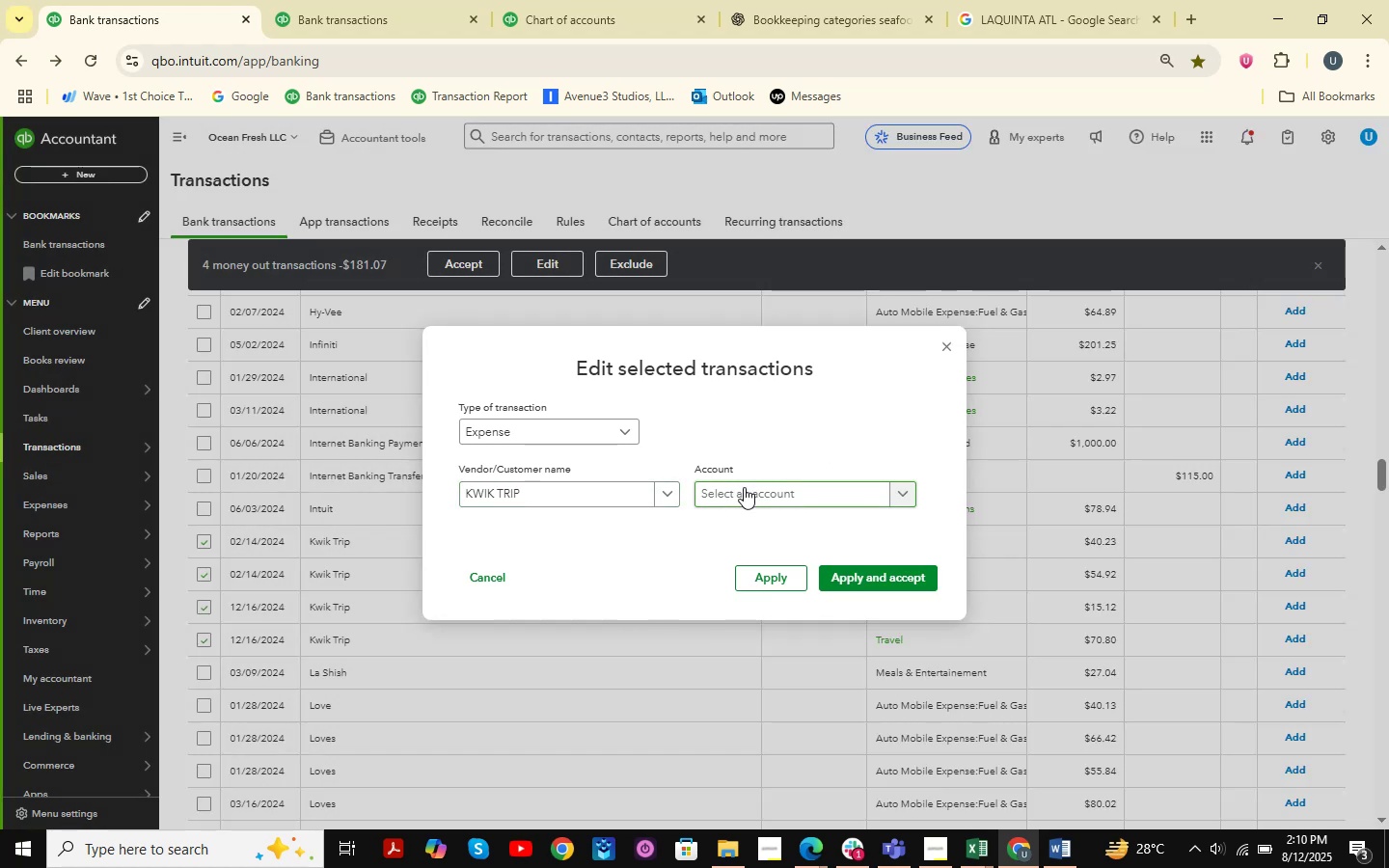 
wait(7.01)
 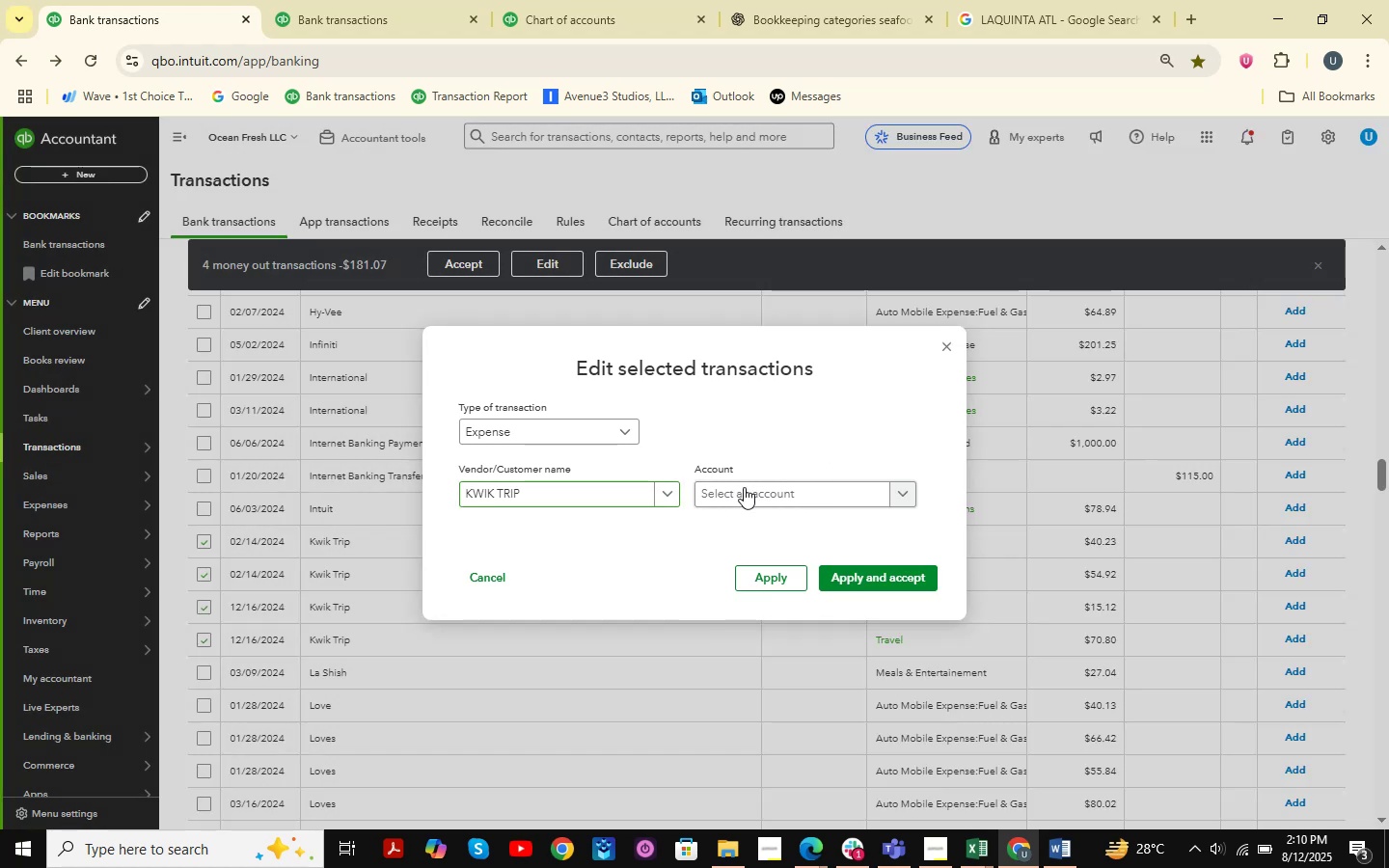 
left_click([859, 490])
 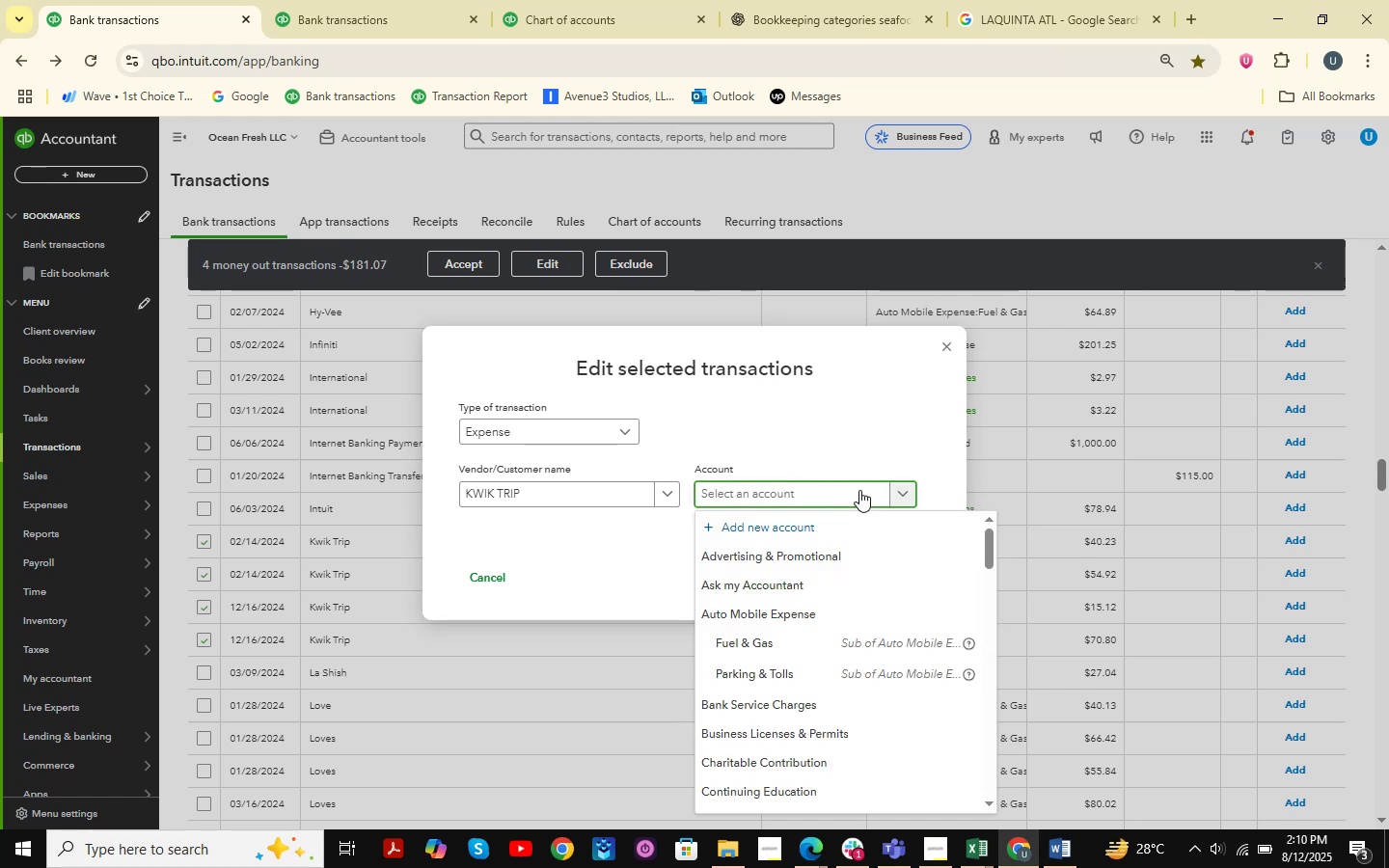 
type(travel )
 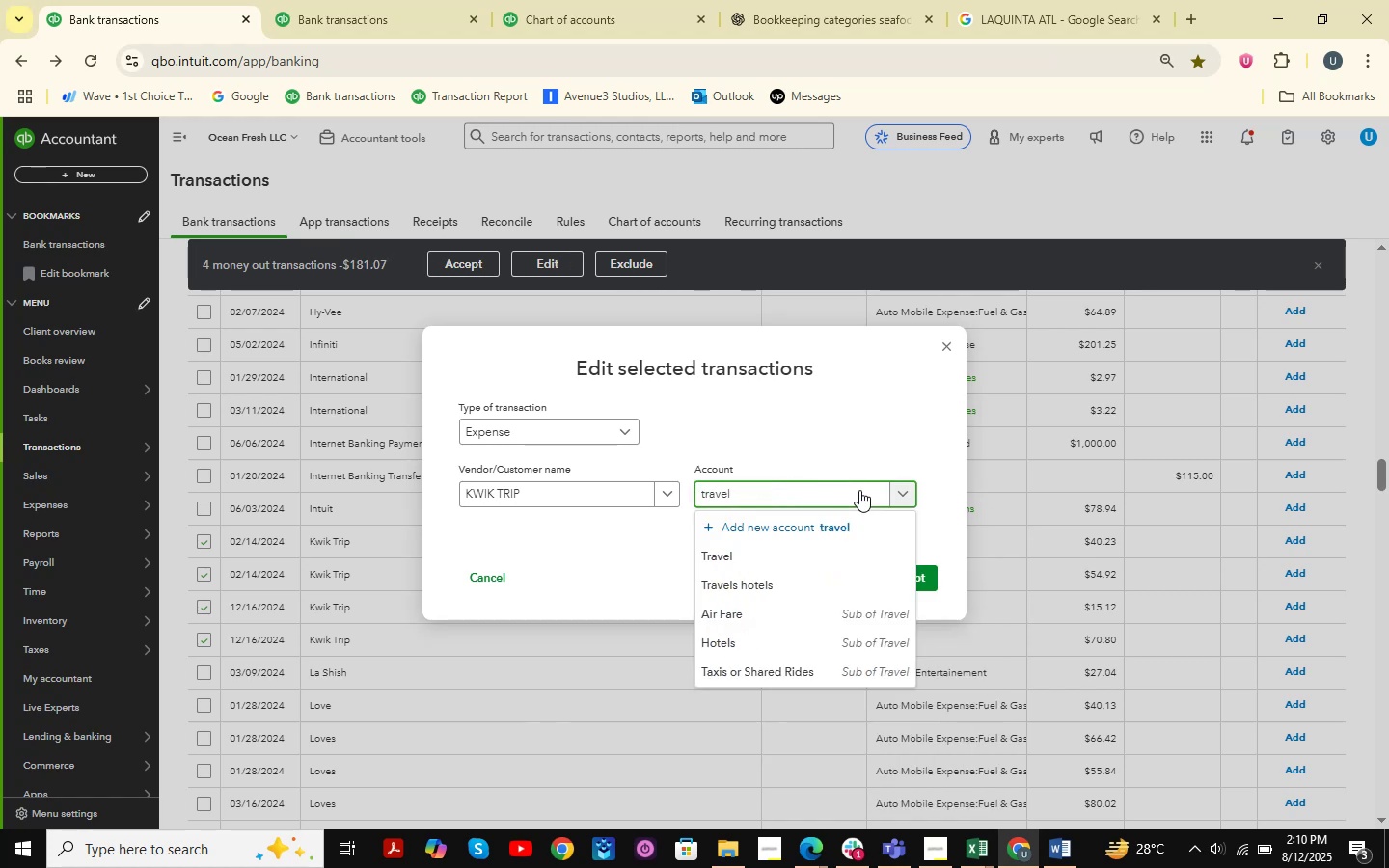 
key(ArrowDown)
 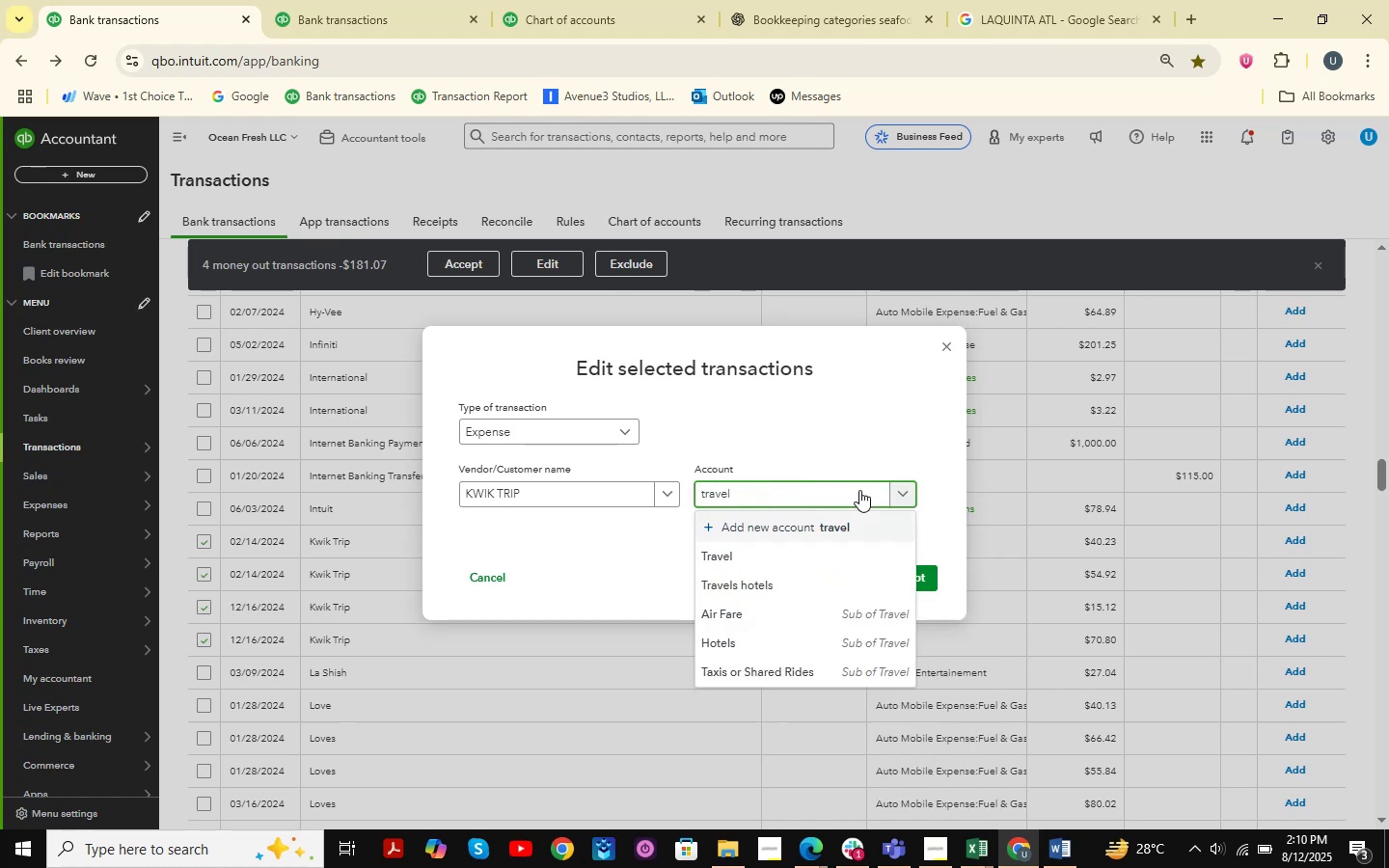 
key(ArrowDown)
 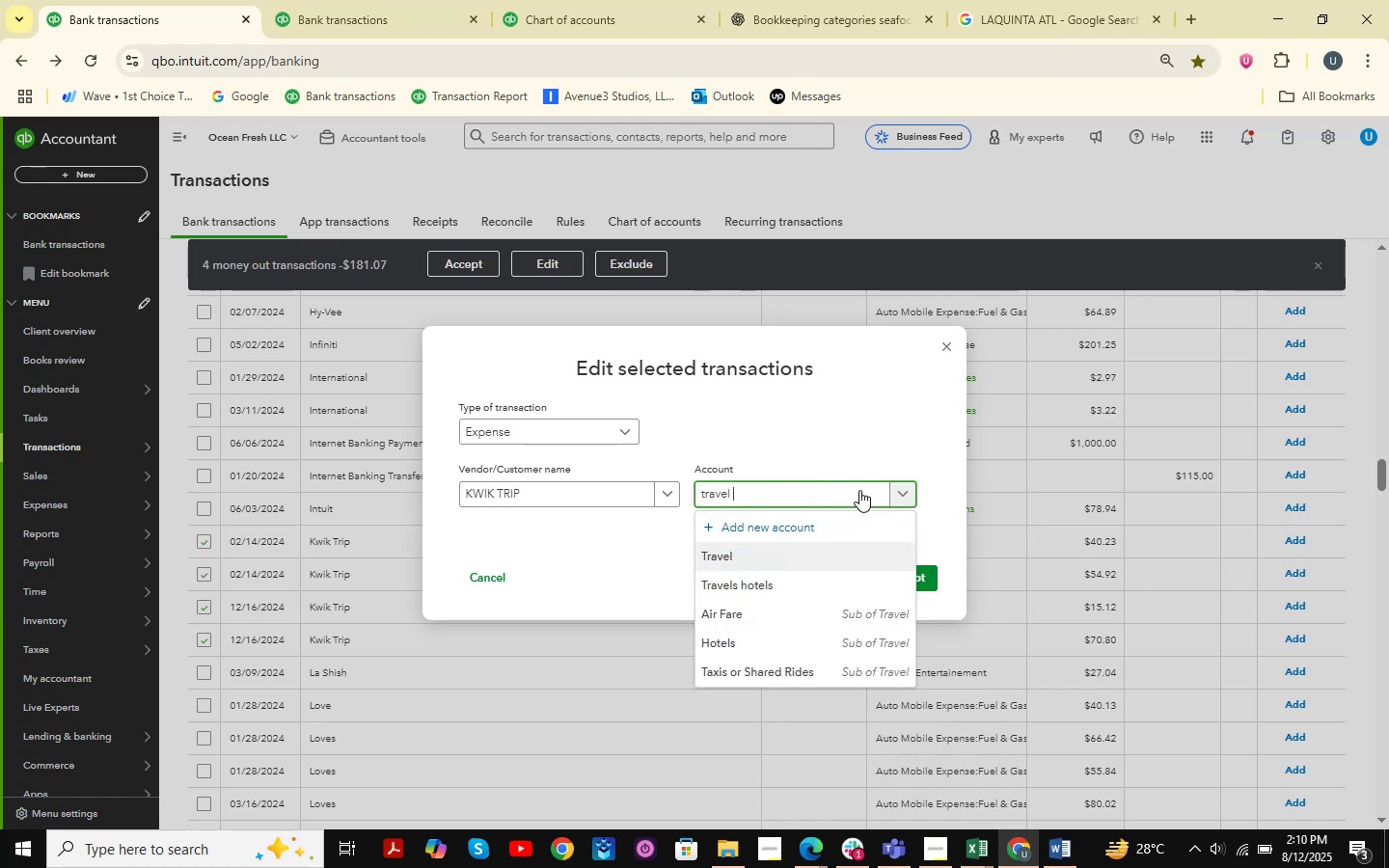 
key(Enter)
 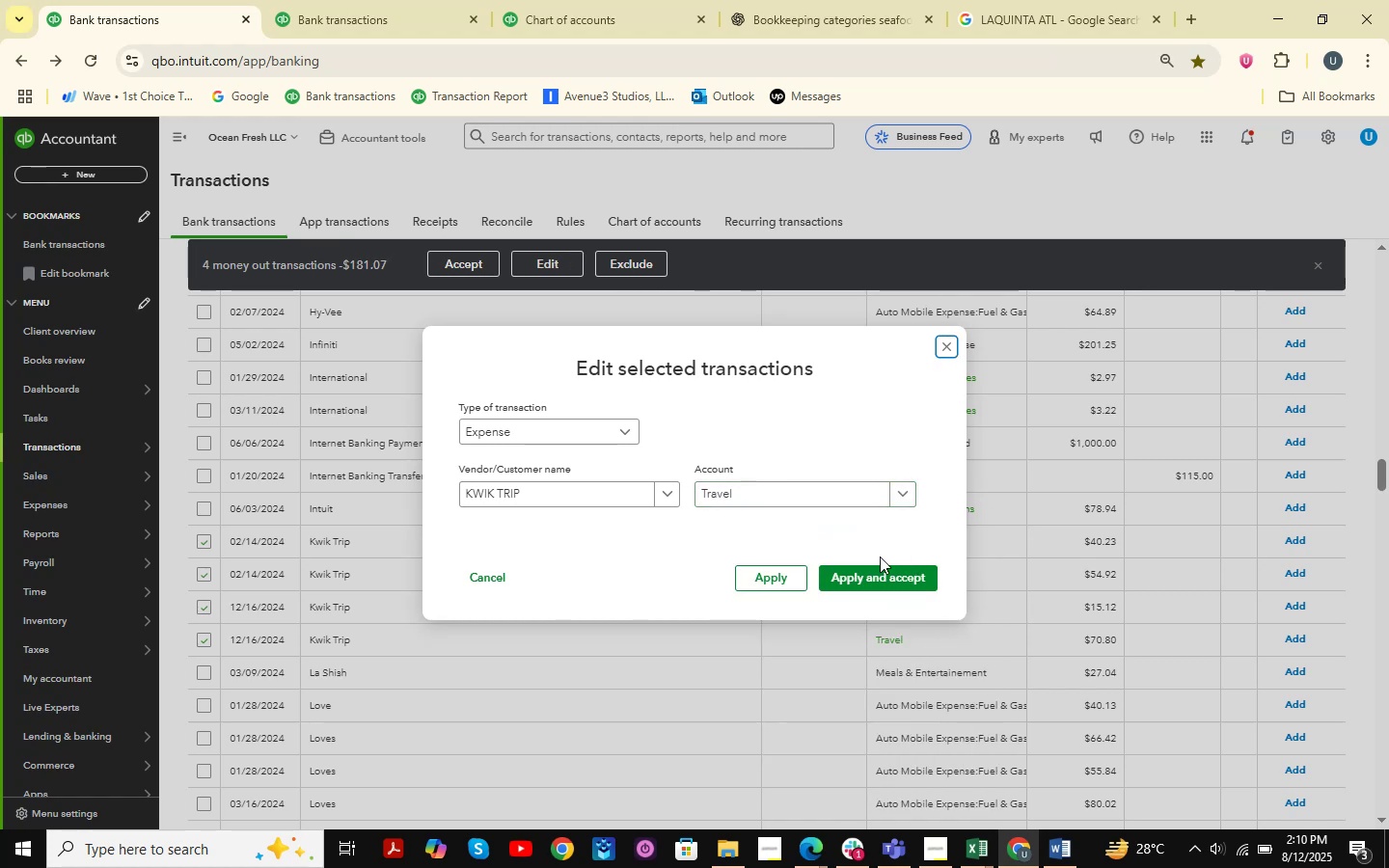 
left_click([883, 578])
 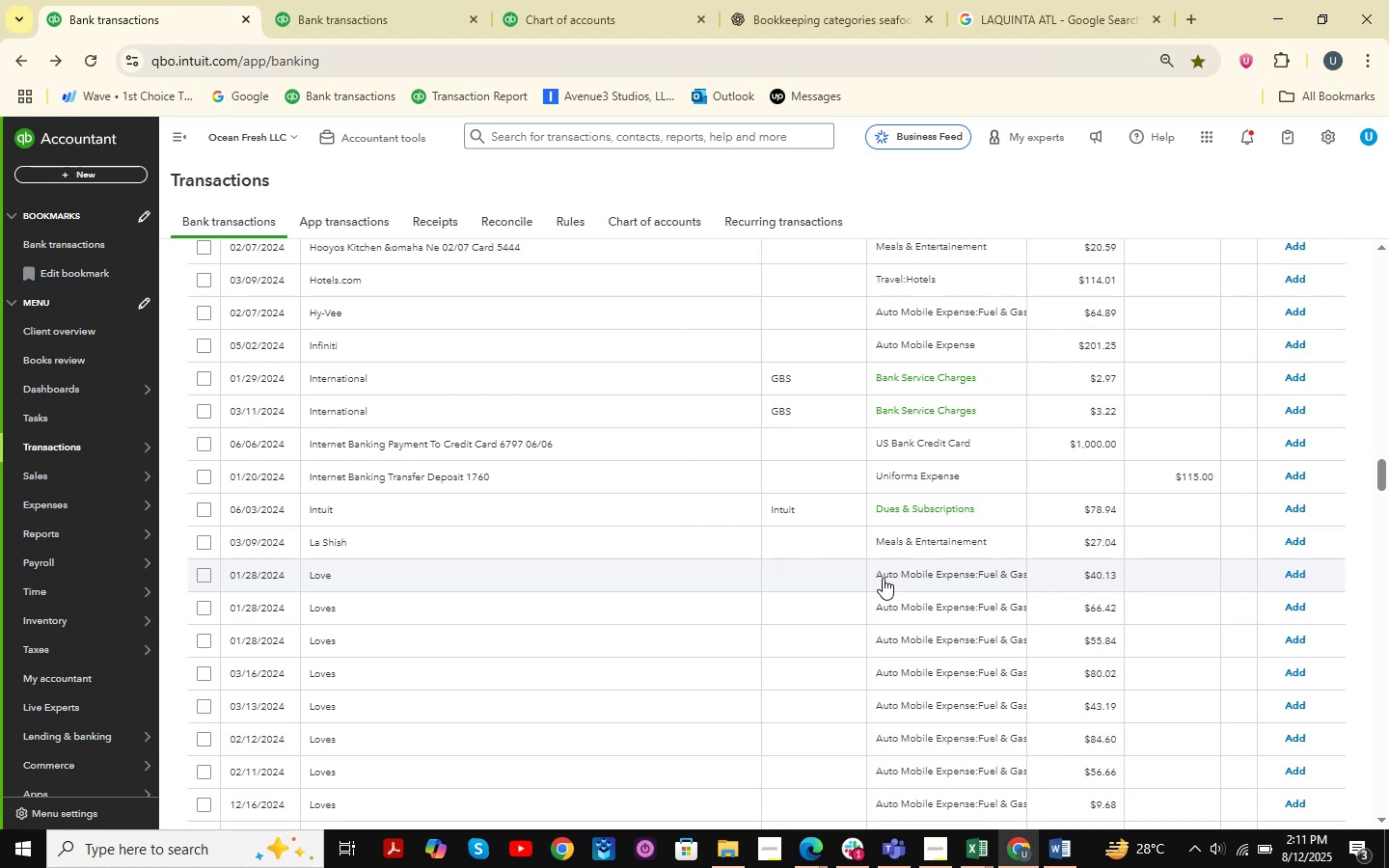 
wait(35.27)
 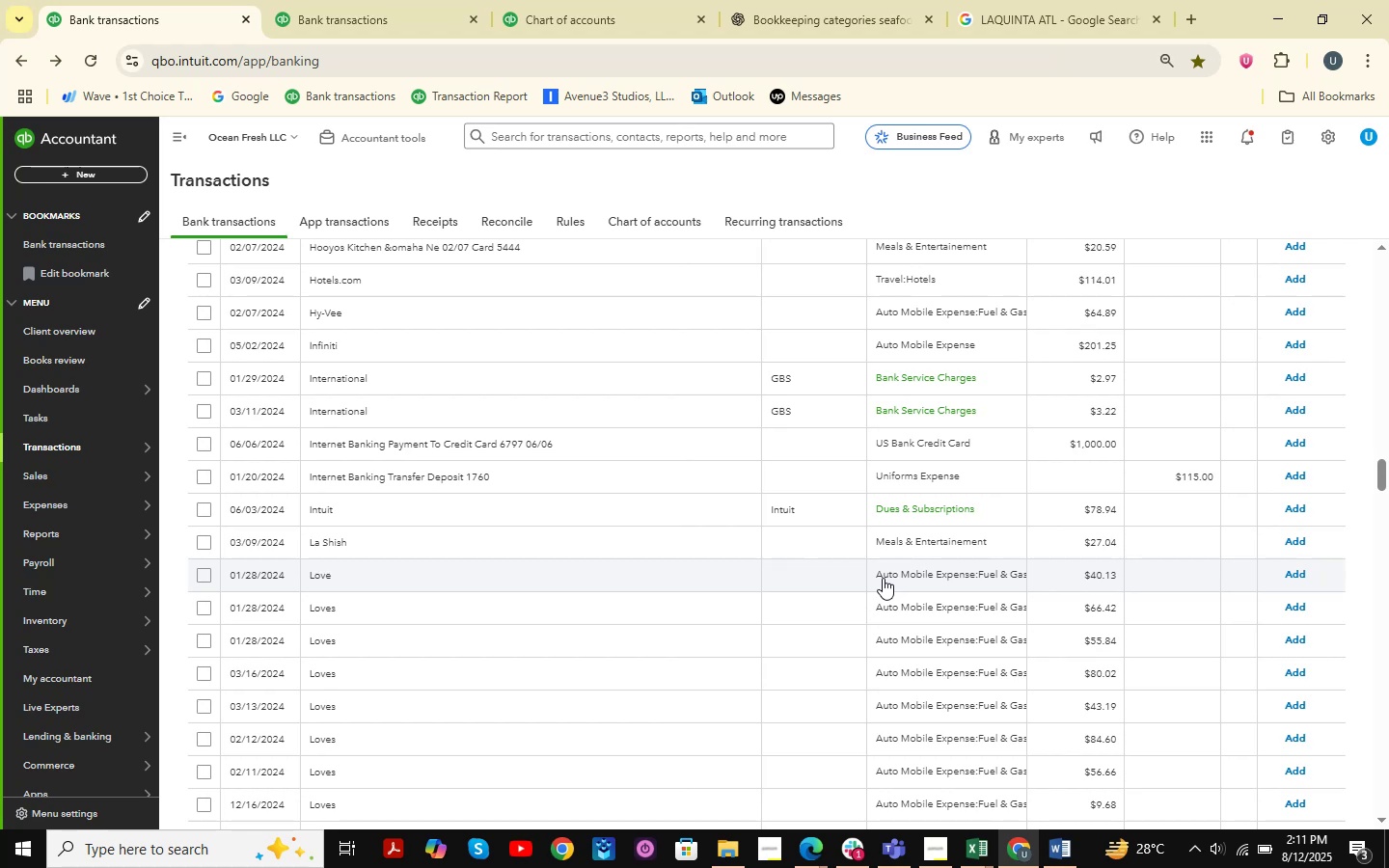 
left_click([477, 508])
 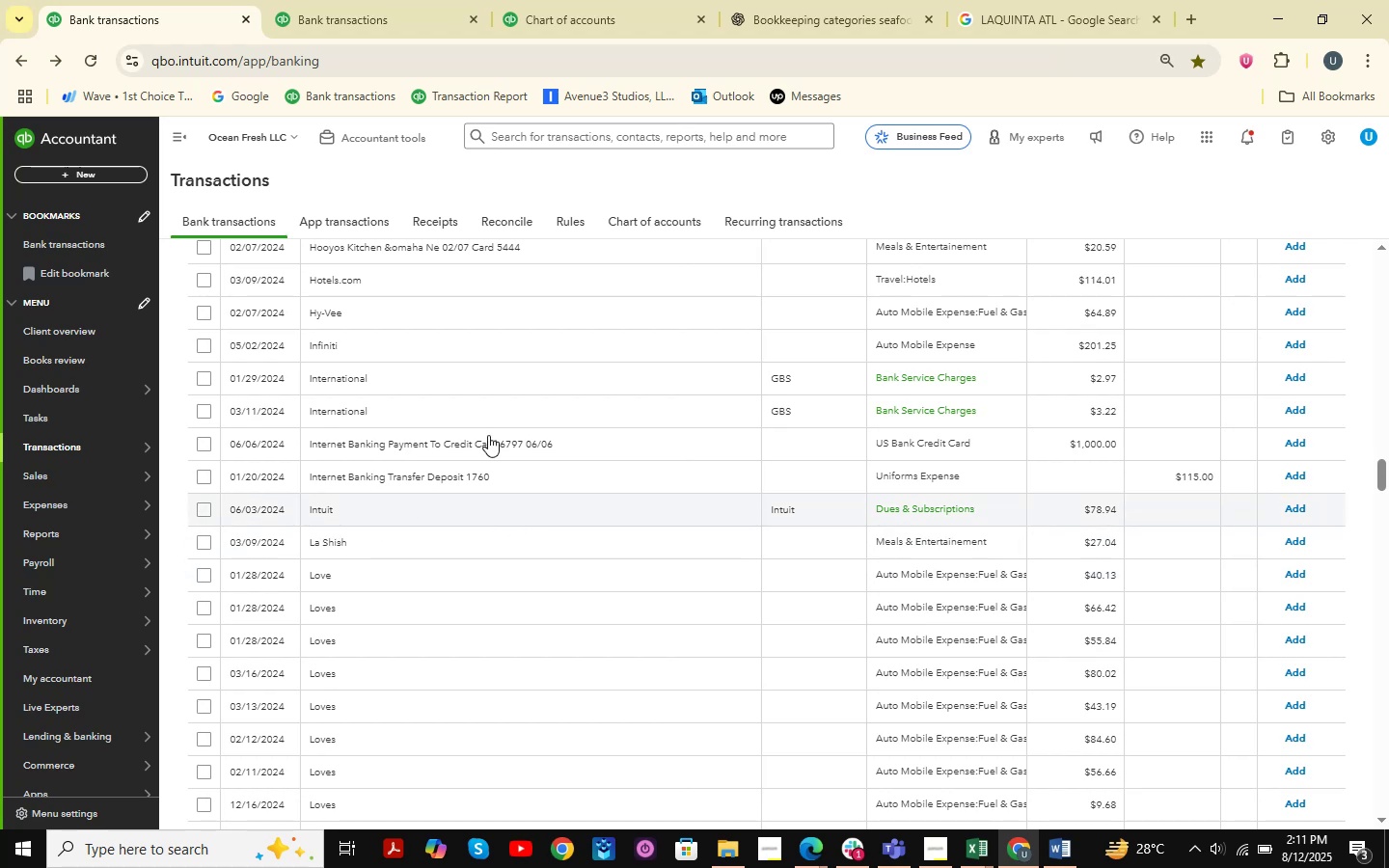 
mouse_move([455, 411])
 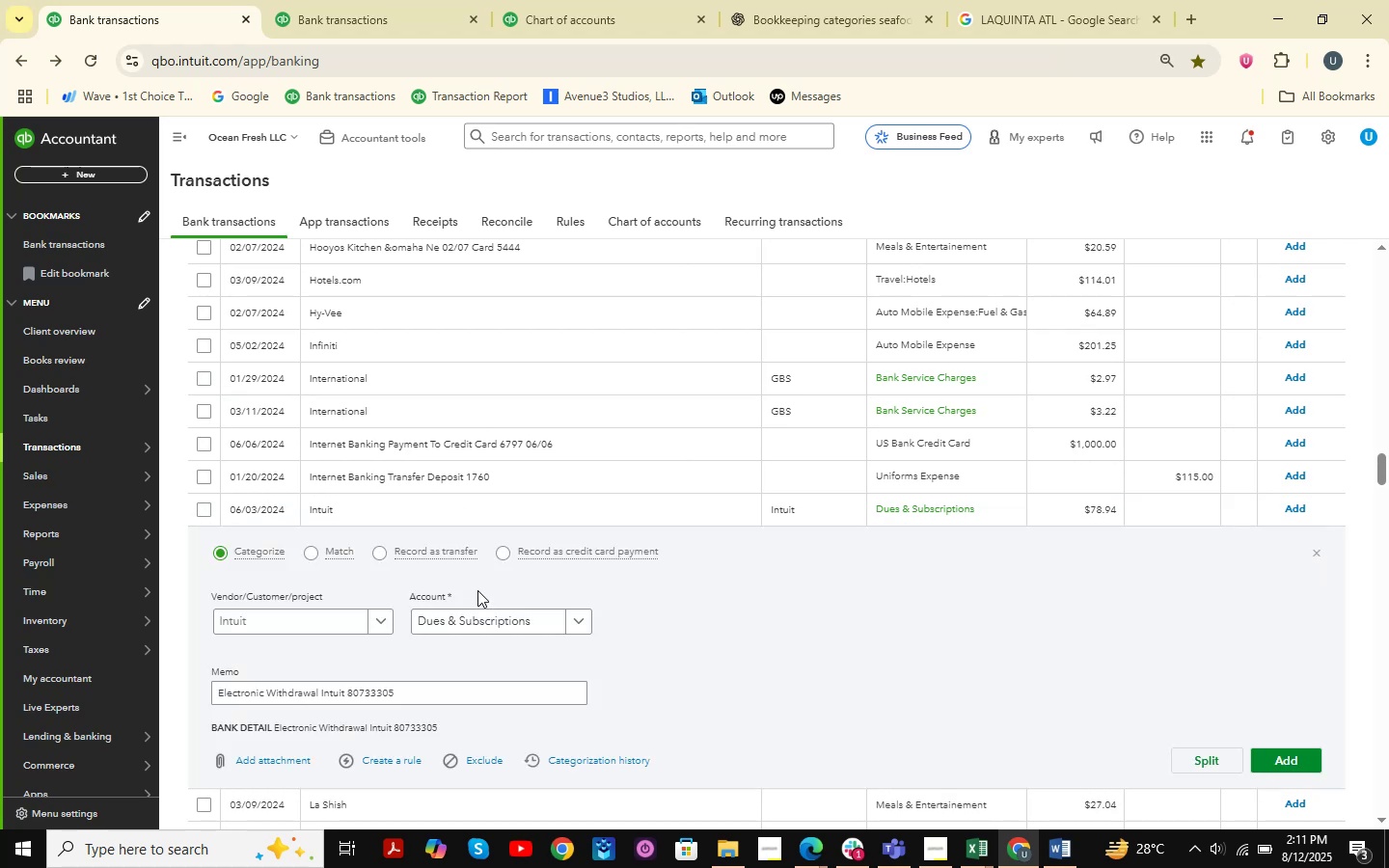 
scroll: coordinate [501, 459], scroll_direction: down, amount: 16.0
 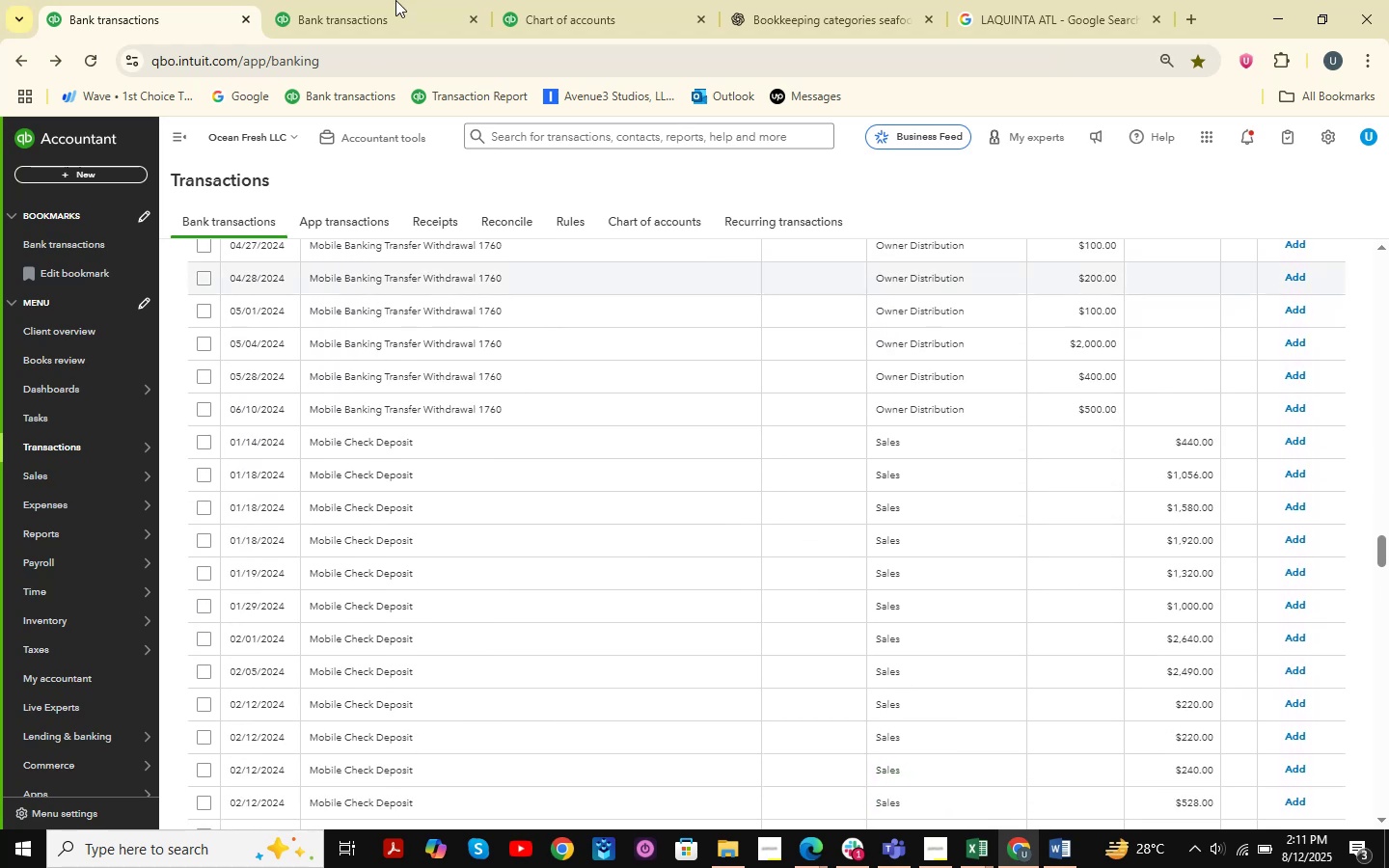 
left_click([395, 0])
 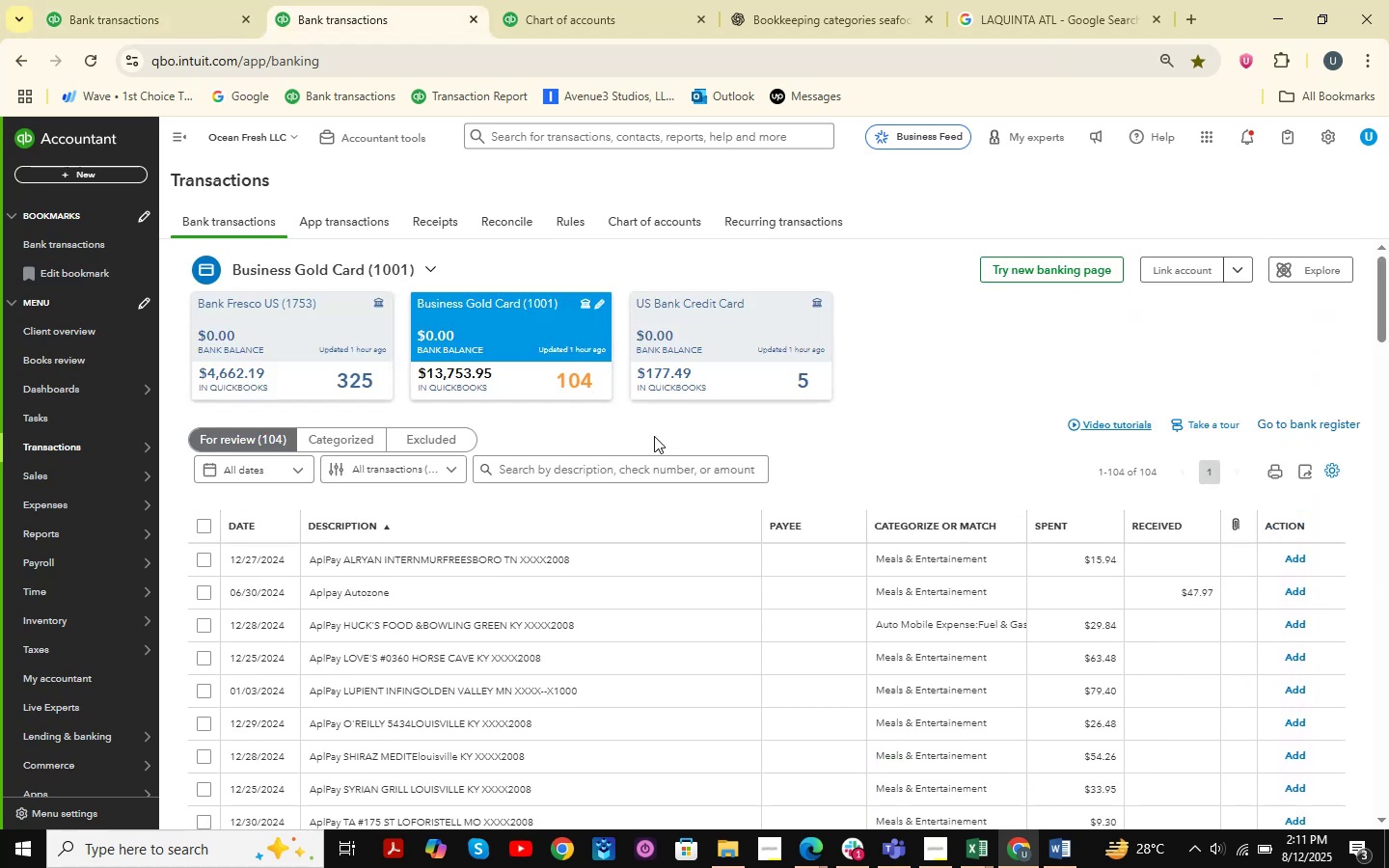 
left_click([811, 313])
 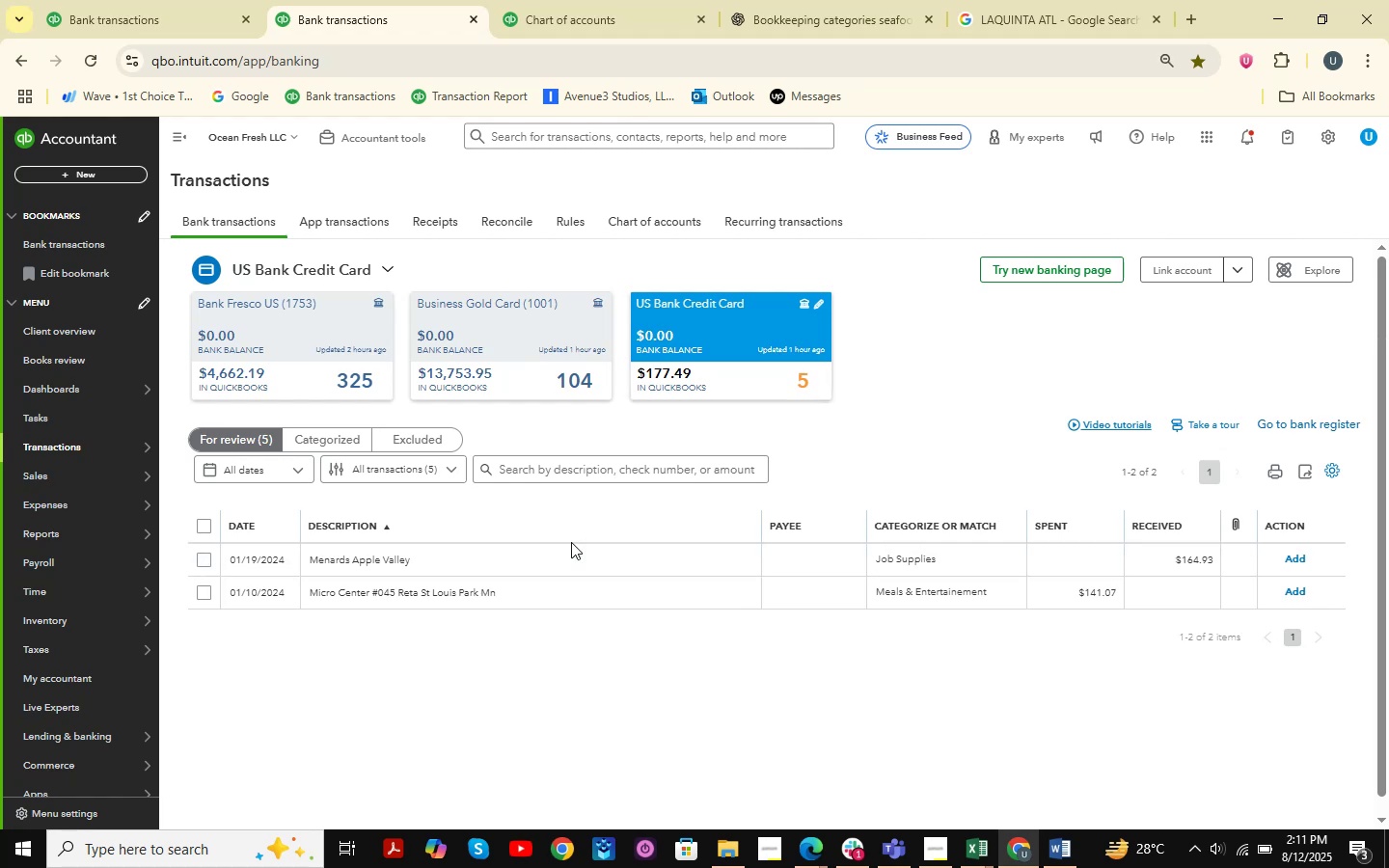 
wait(6.06)
 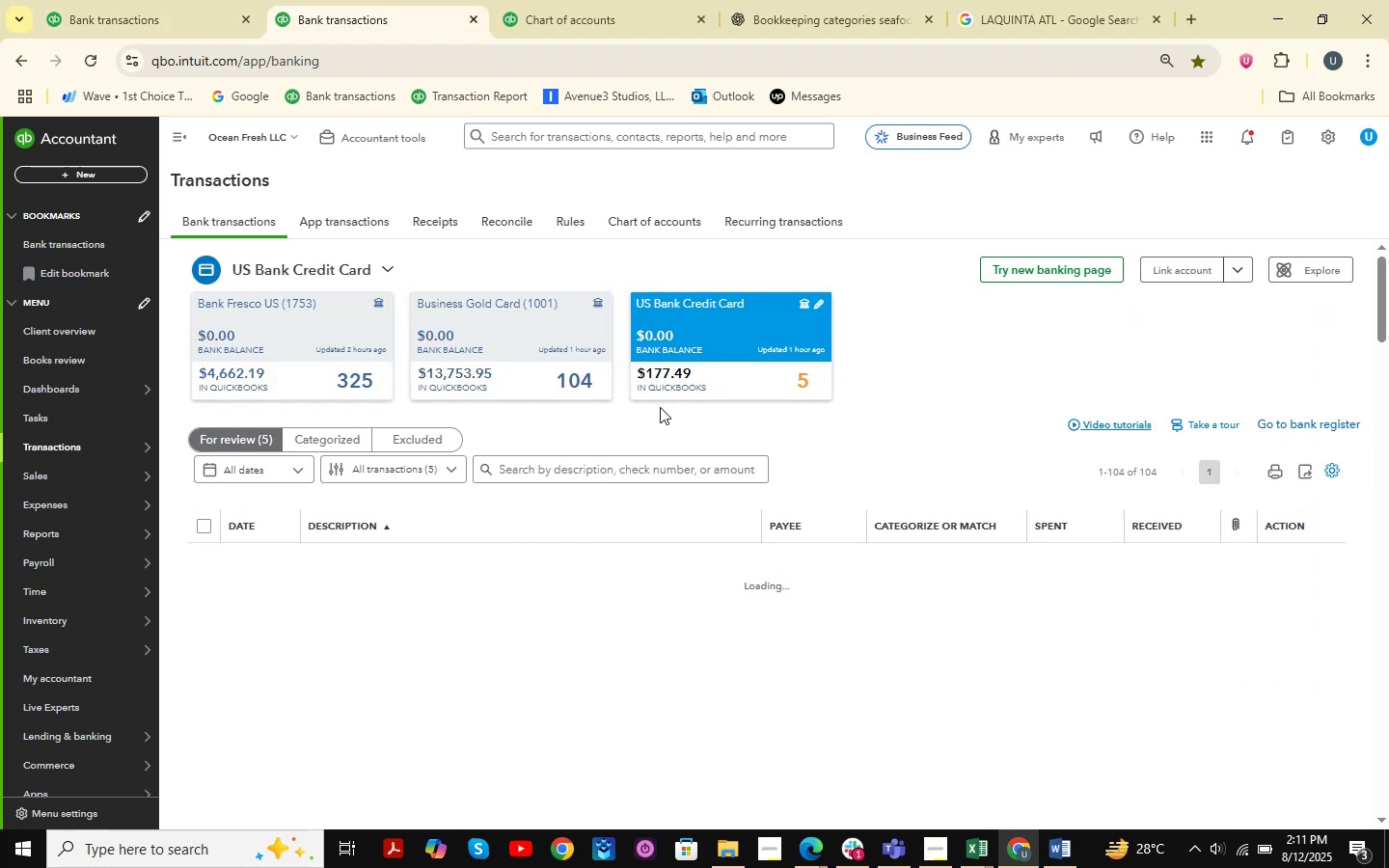 
left_click([435, 463])
 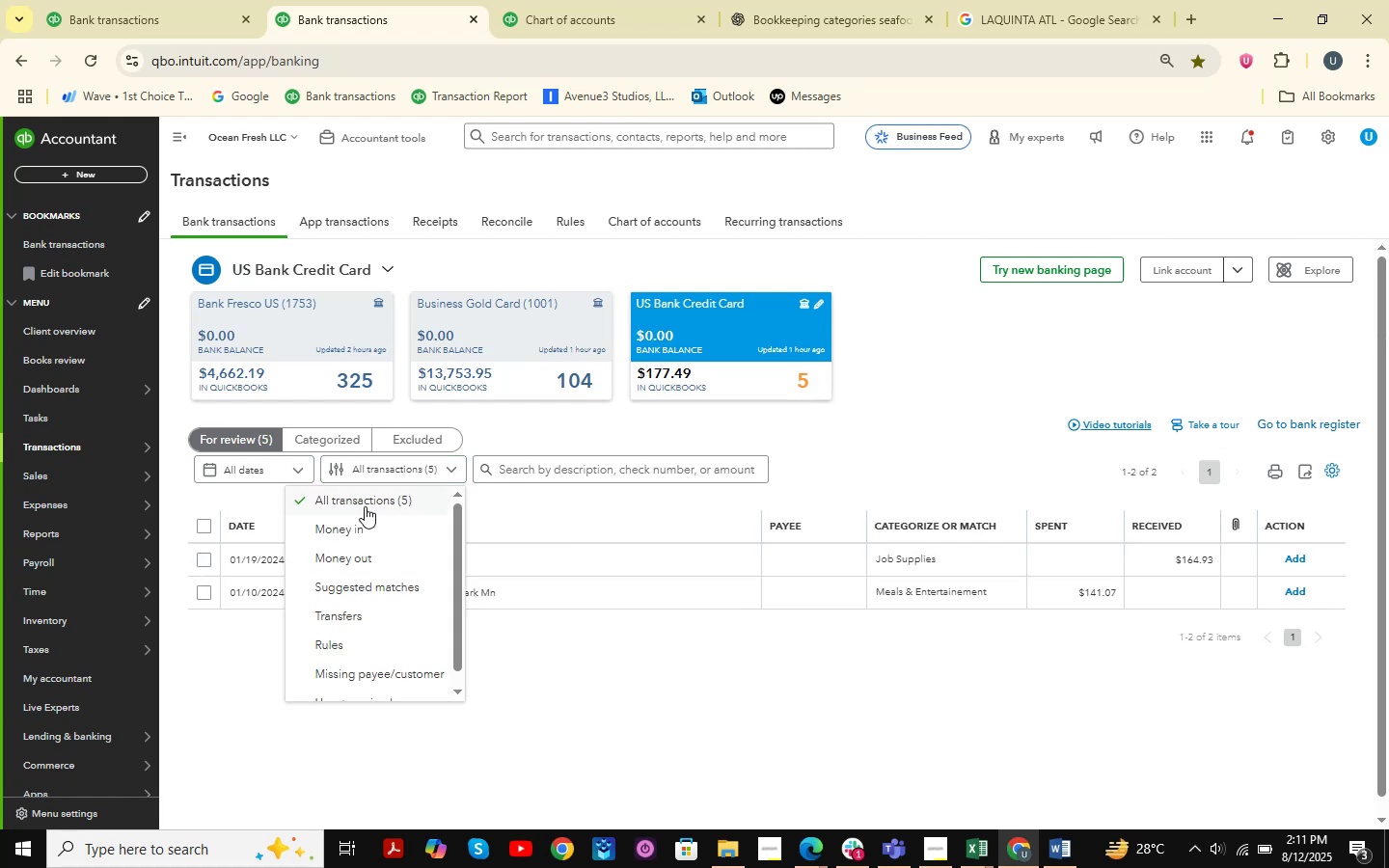 
left_click([364, 504])
 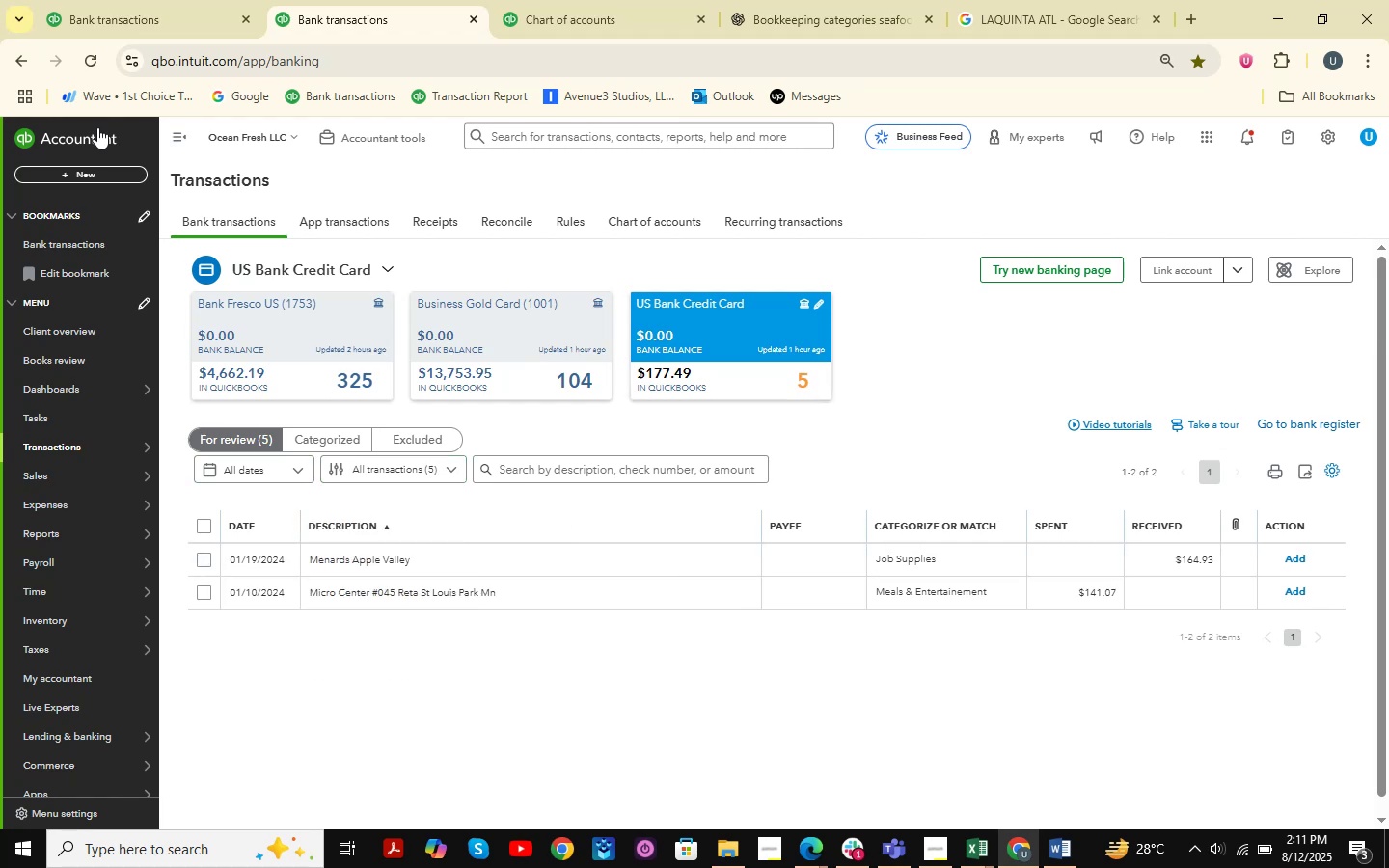 
left_click([84, 52])
 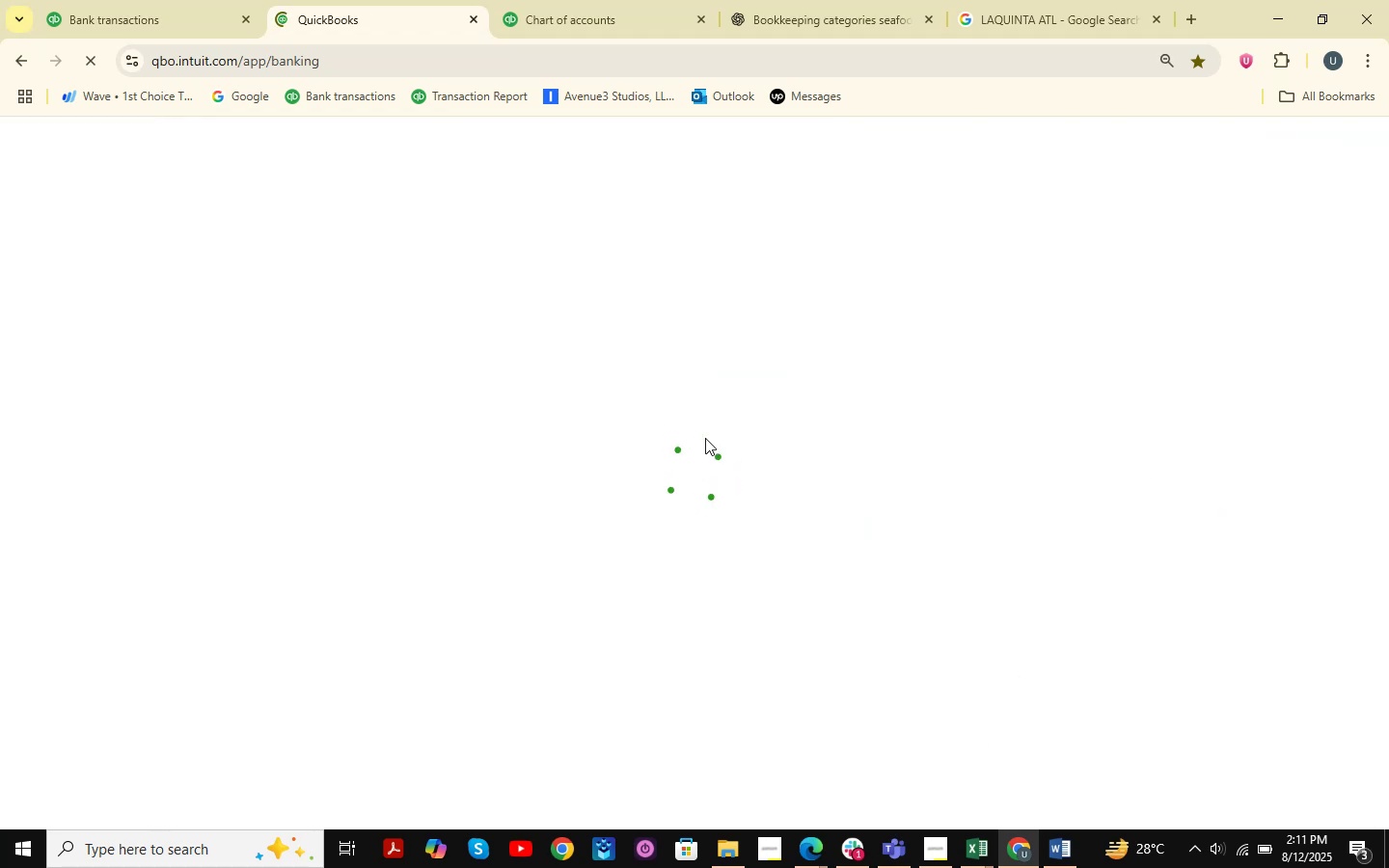 
wait(6.59)
 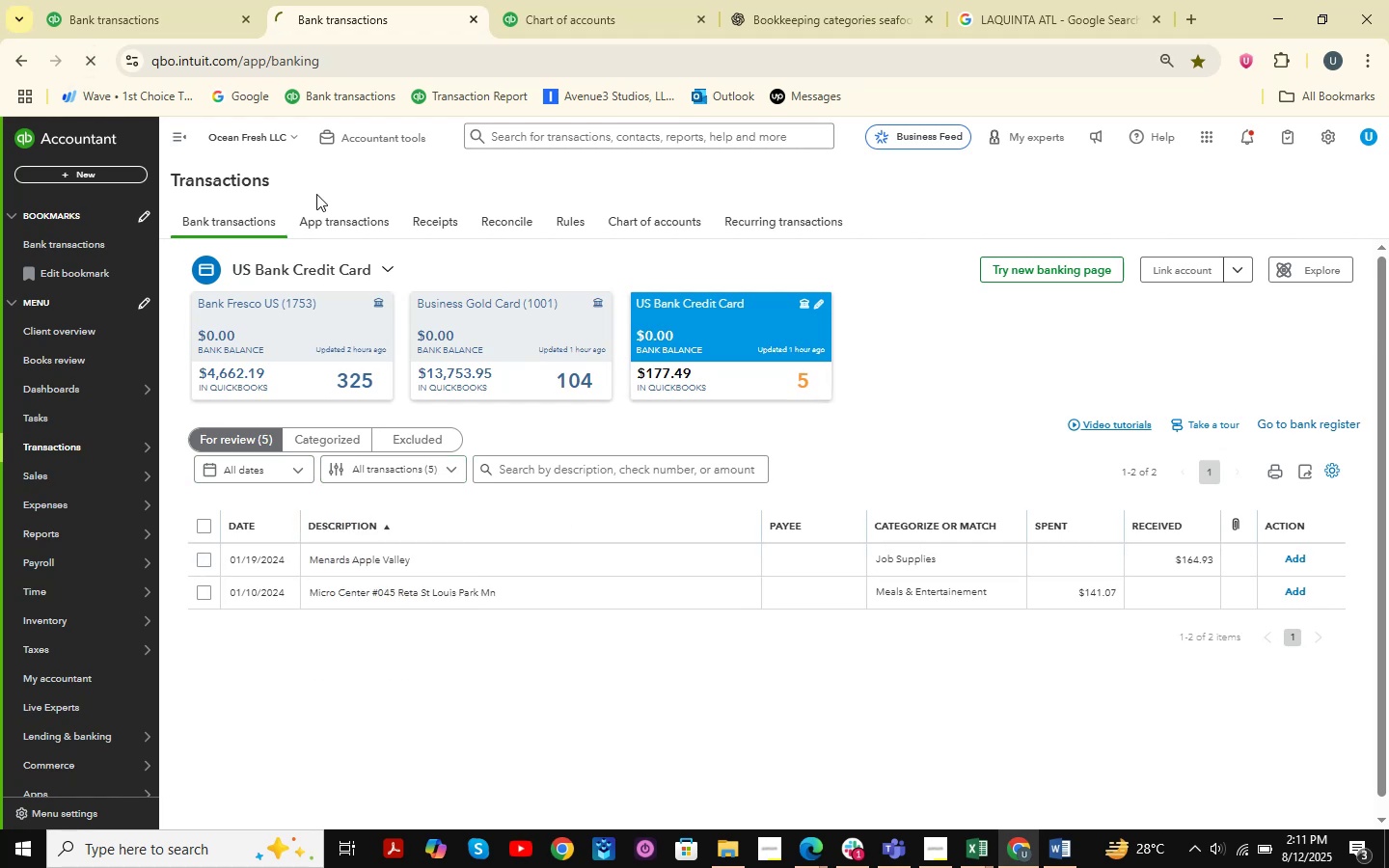 
left_click([730, 754])
 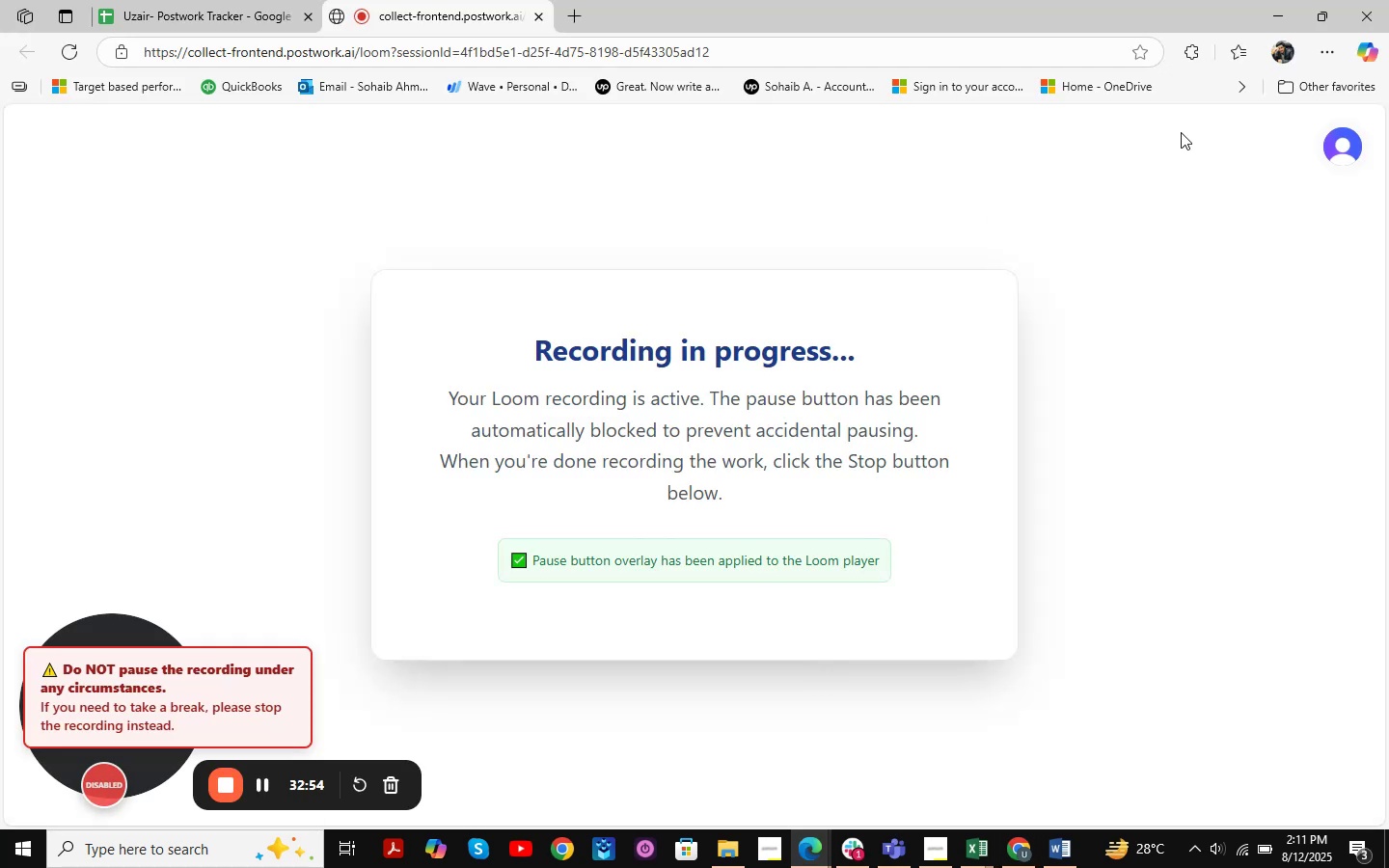 
left_click([1268, 0])
 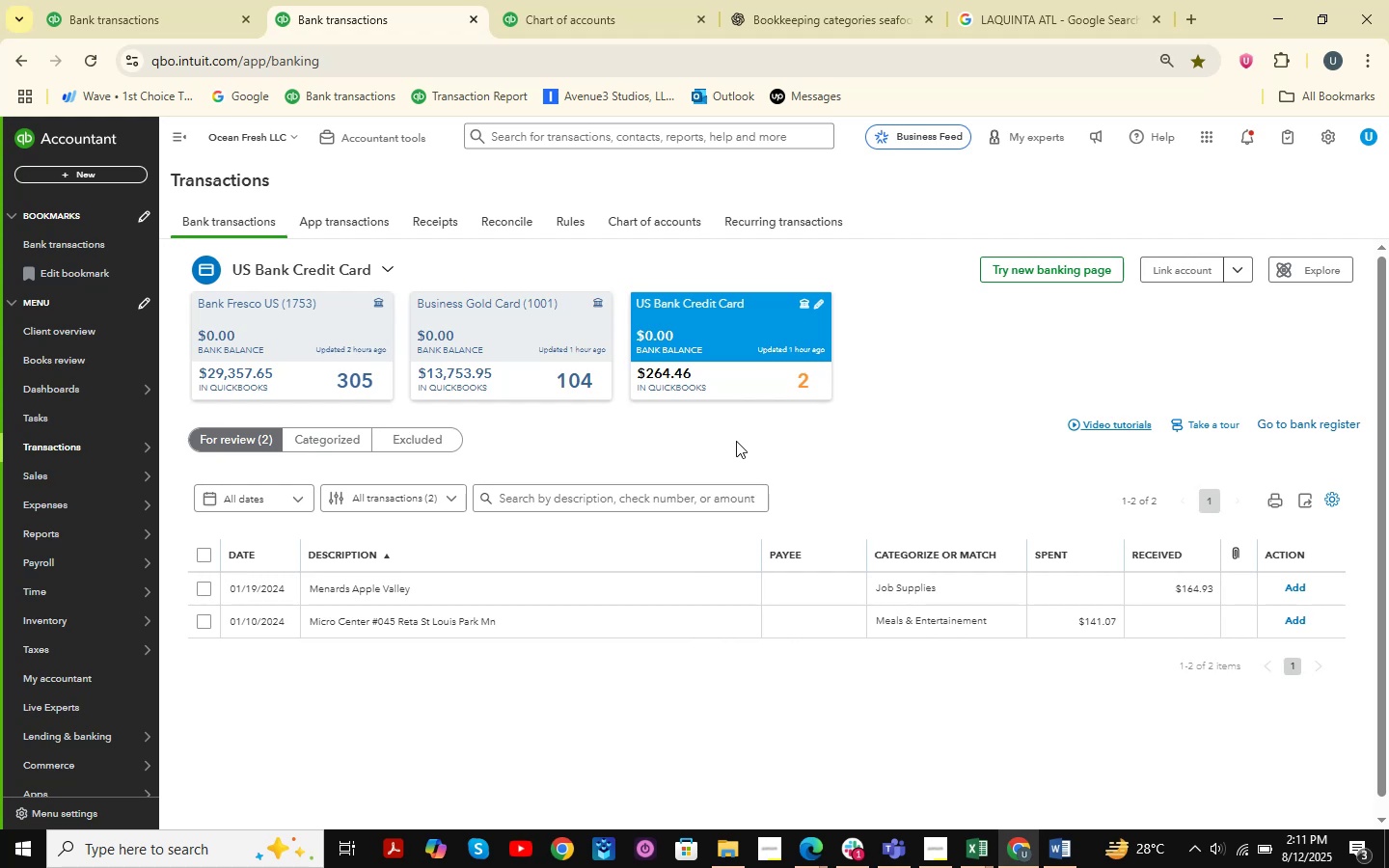 
wait(20.62)
 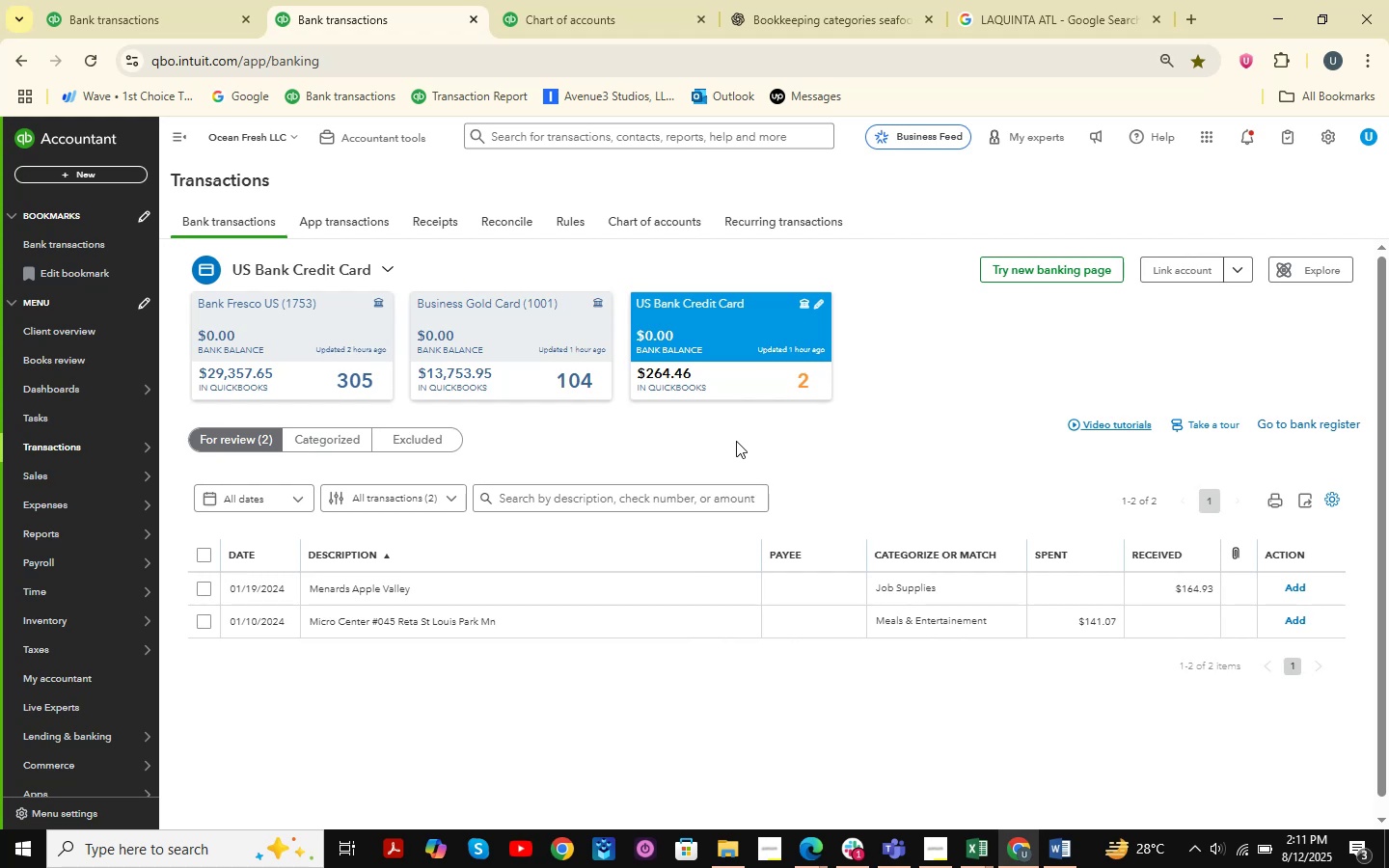 
left_click([505, 598])
 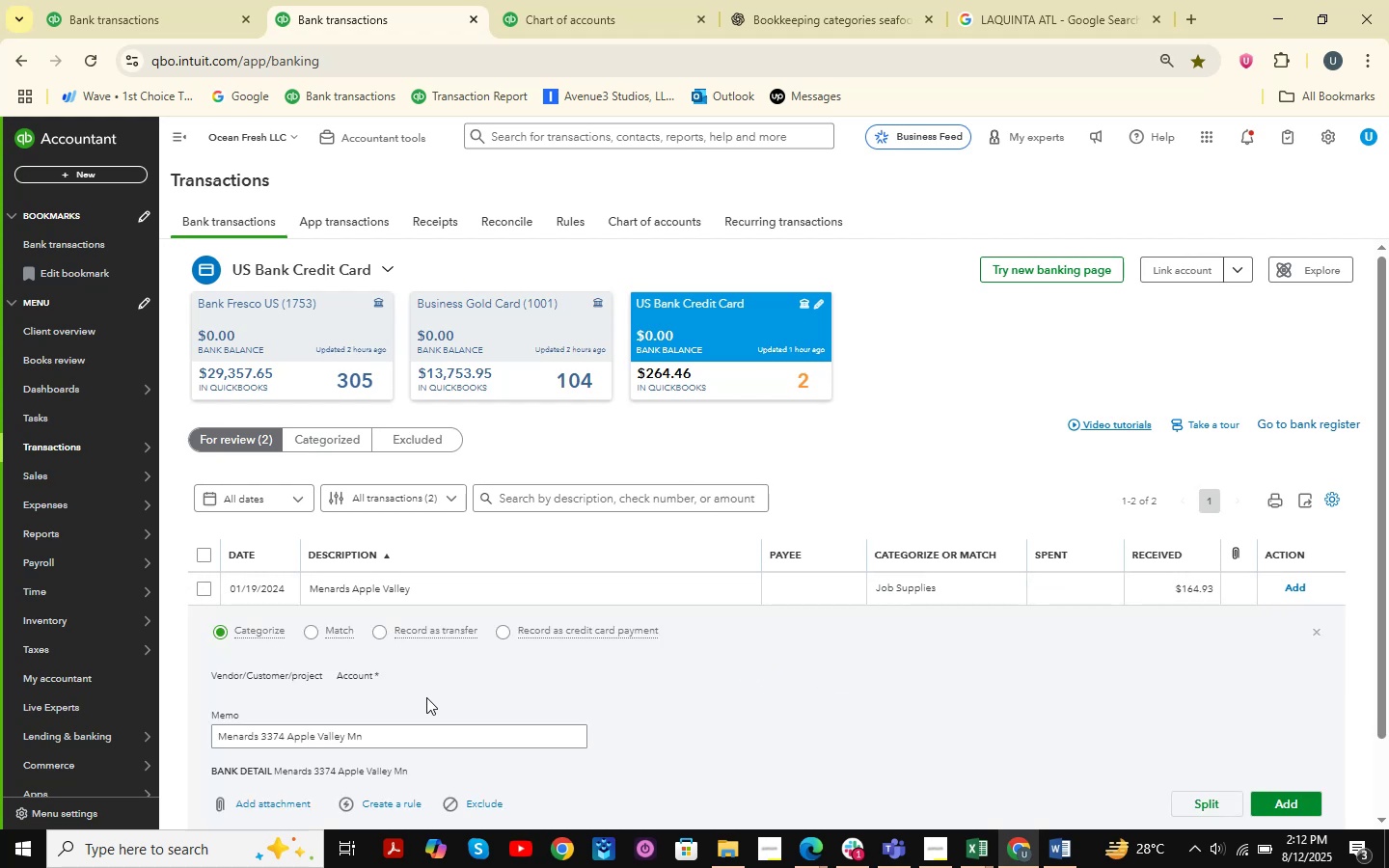 
left_click_drag(start_coordinate=[425, 734], to_coordinate=[159, 729])
 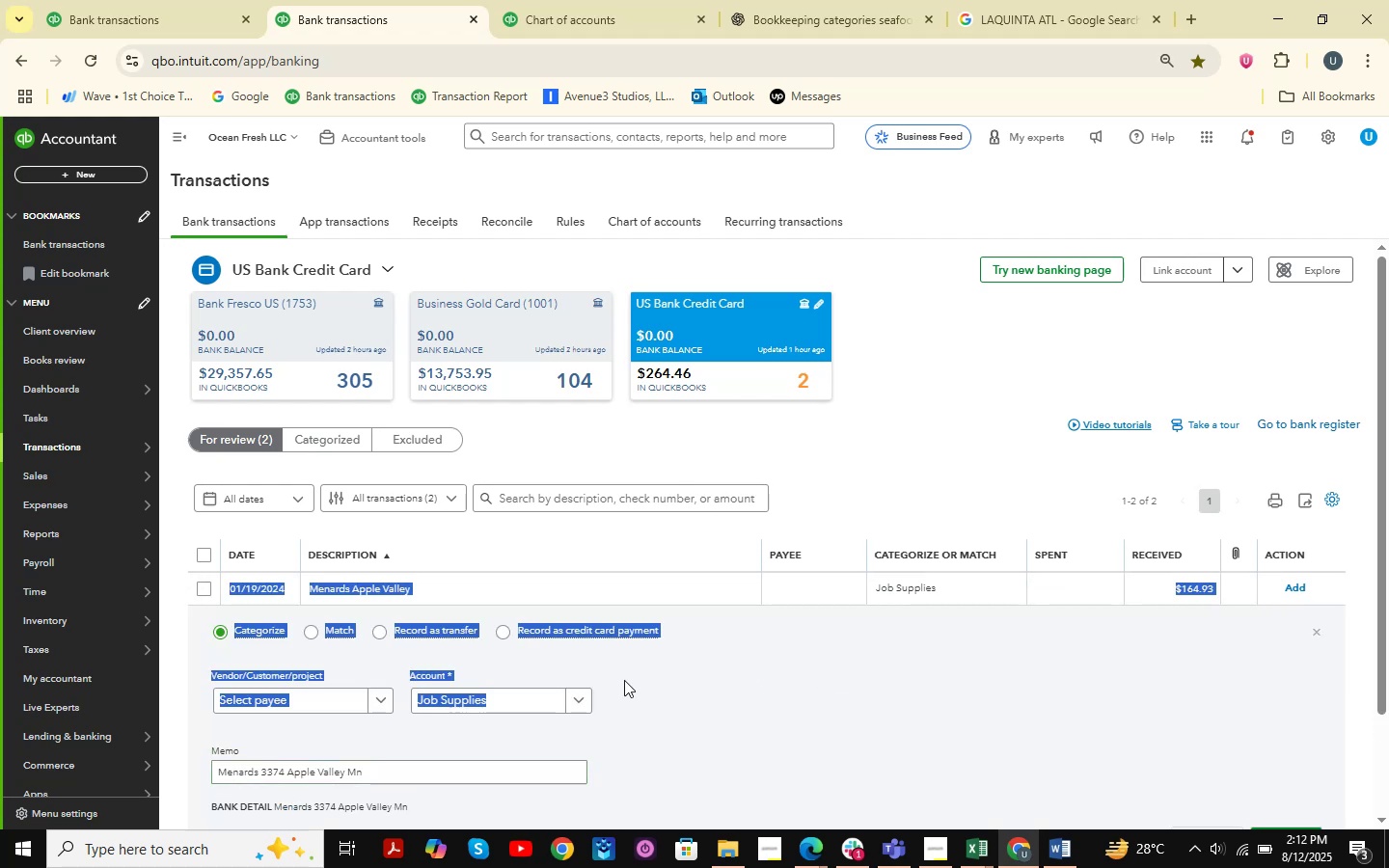 
scroll: coordinate [466, 680], scroll_direction: down, amount: 5.0
 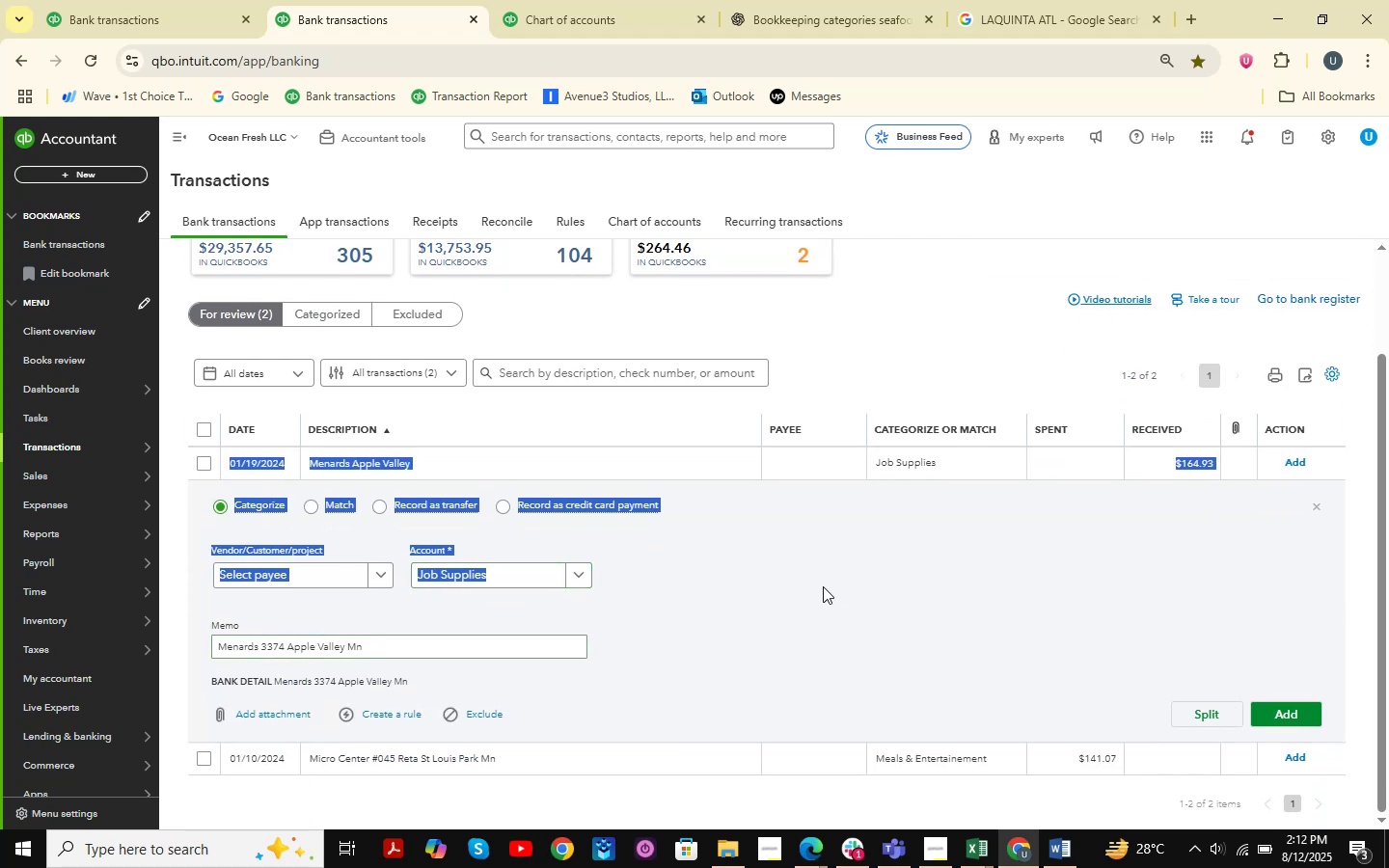 
left_click([874, 591])
 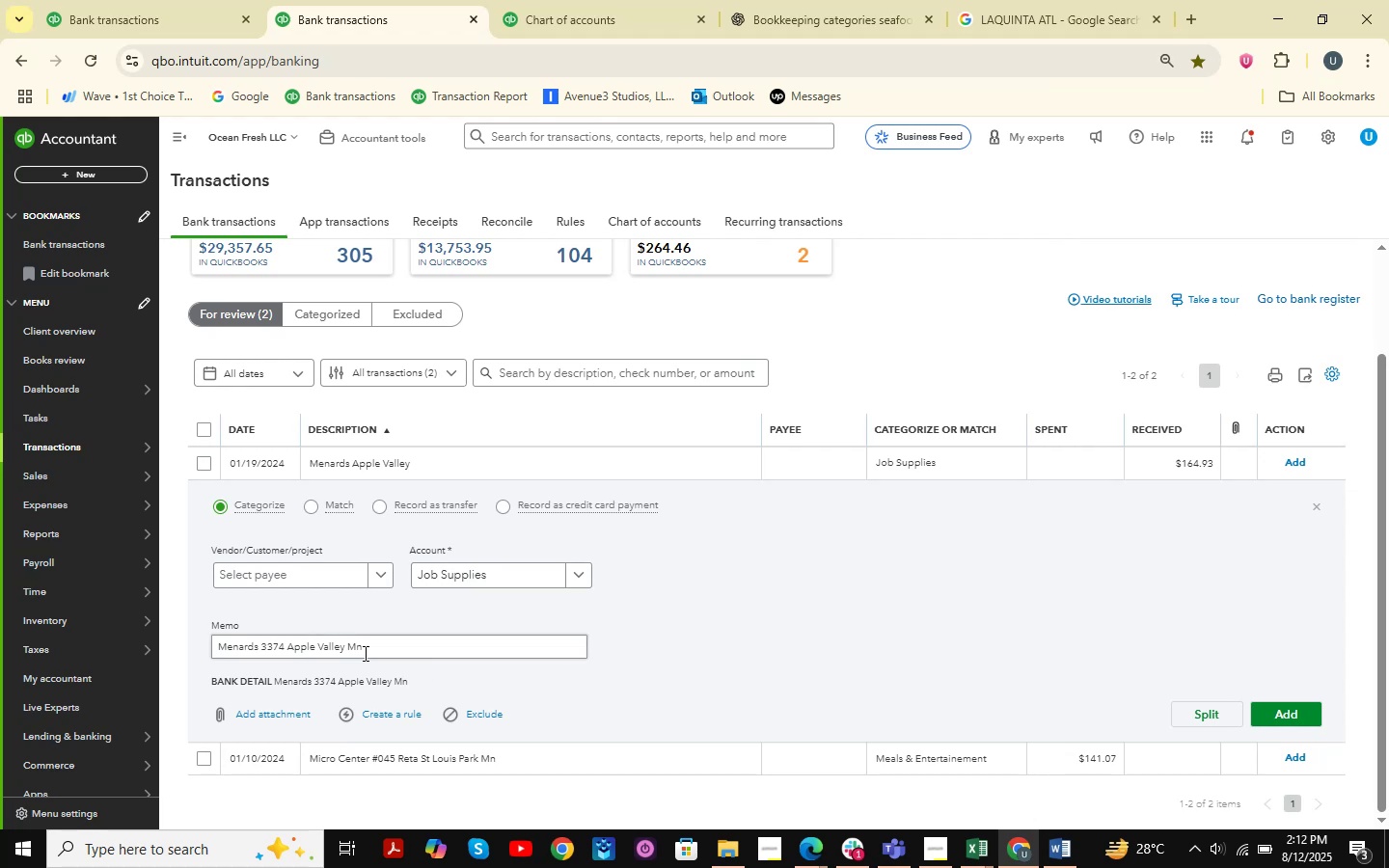 
left_click_drag(start_coordinate=[415, 649], to_coordinate=[156, 631])
 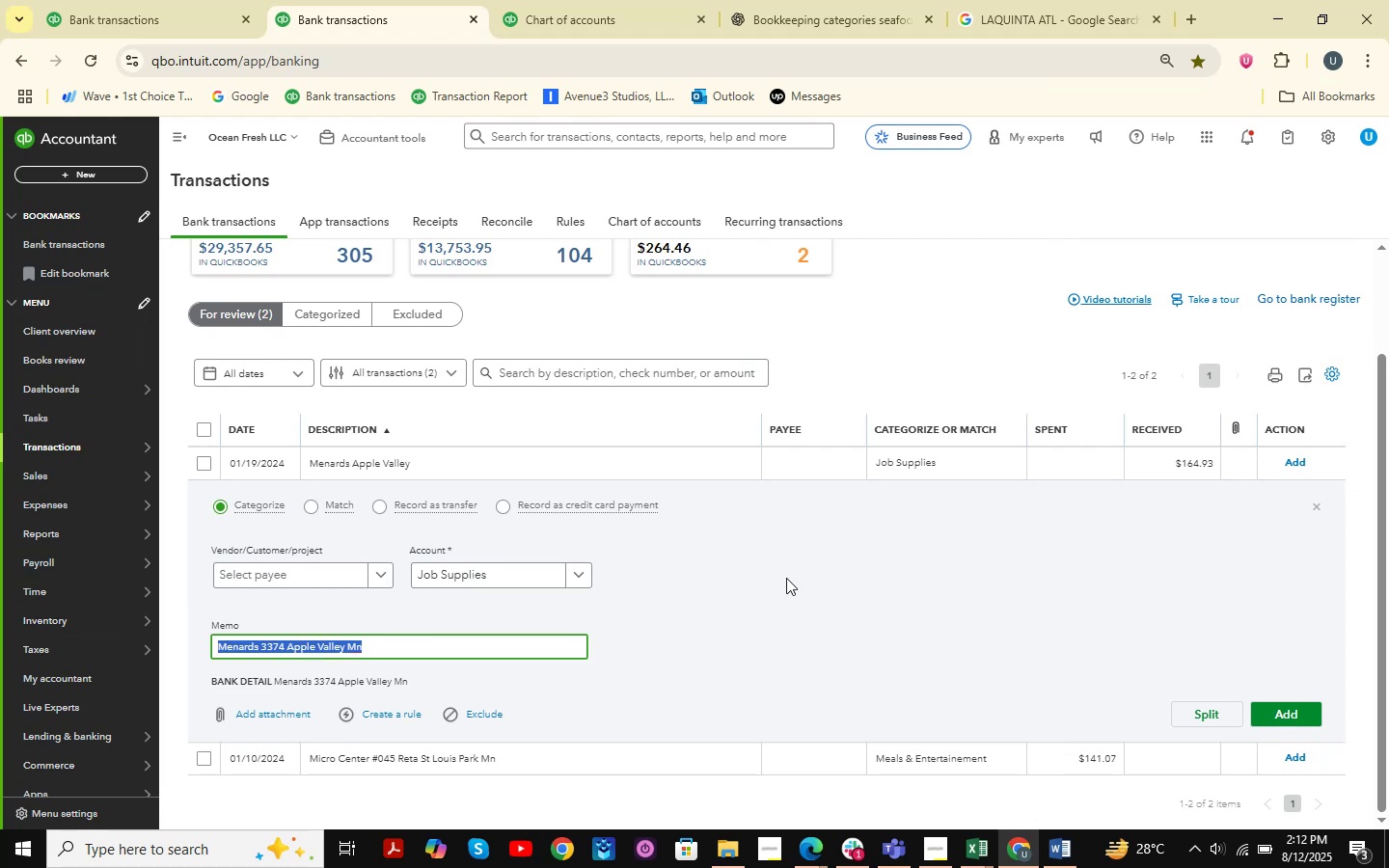 
key(Control+ControlLeft)
 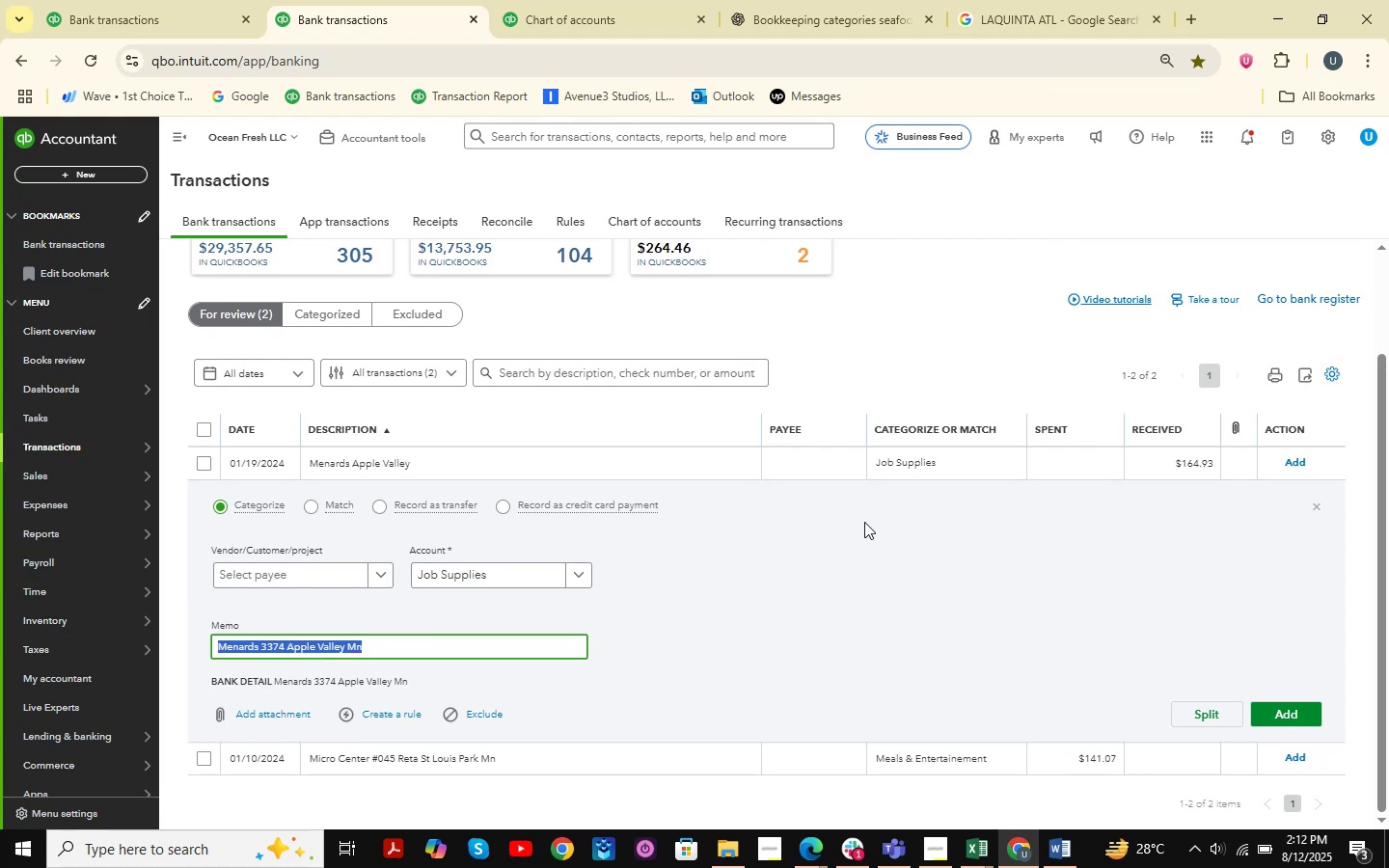 
key(Control+C)
 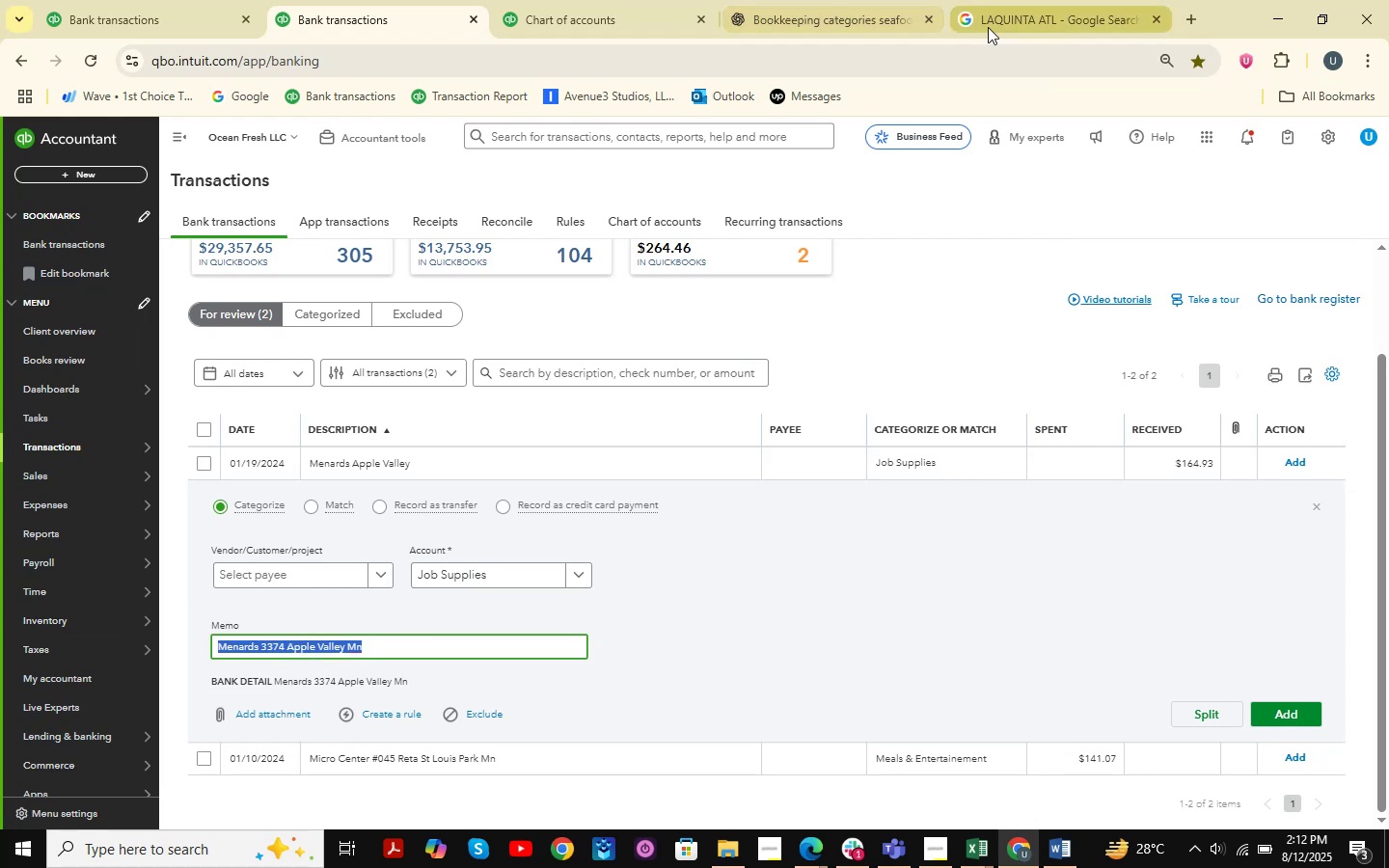 
left_click([1026, 0])
 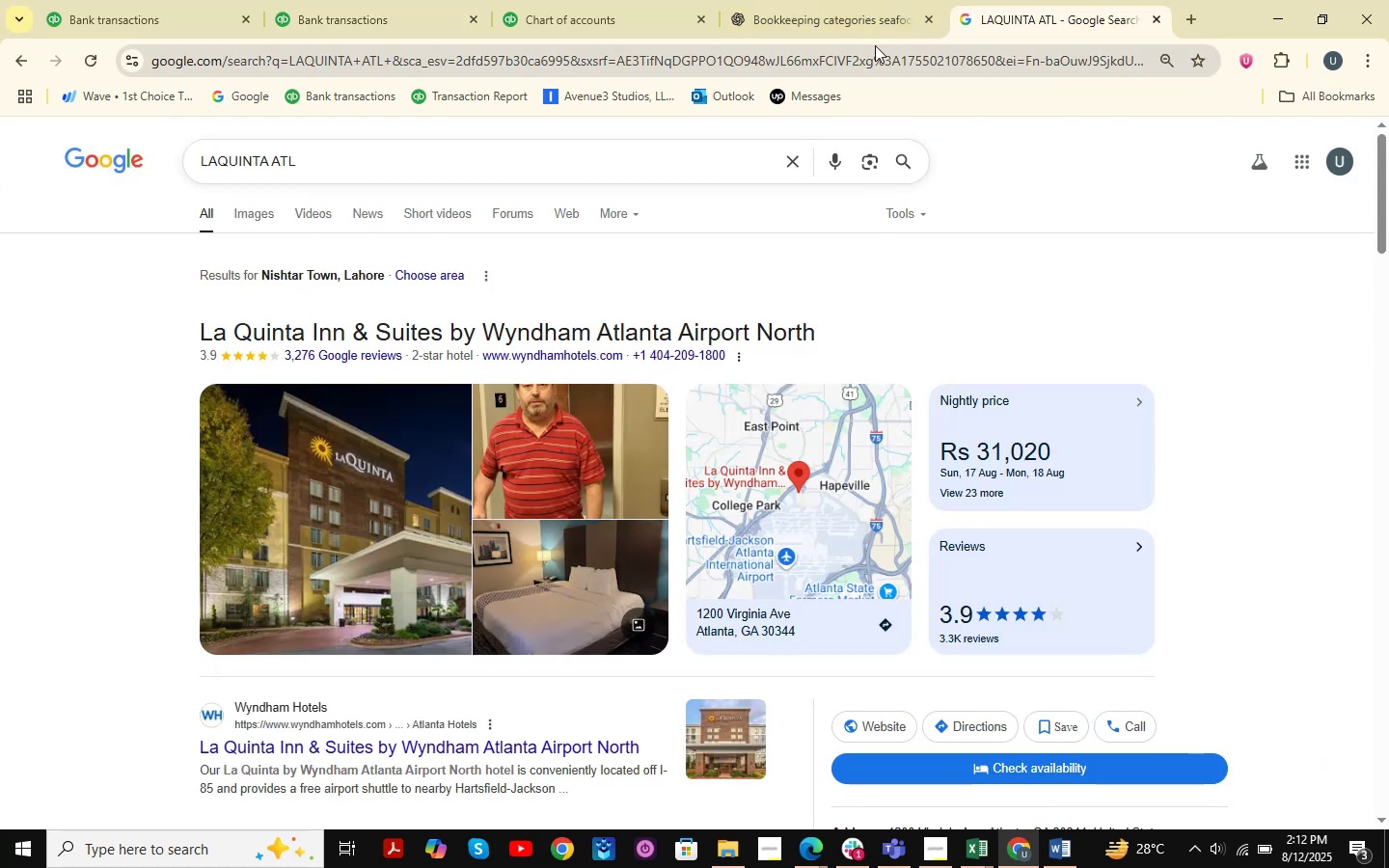 
double_click([872, 21])
 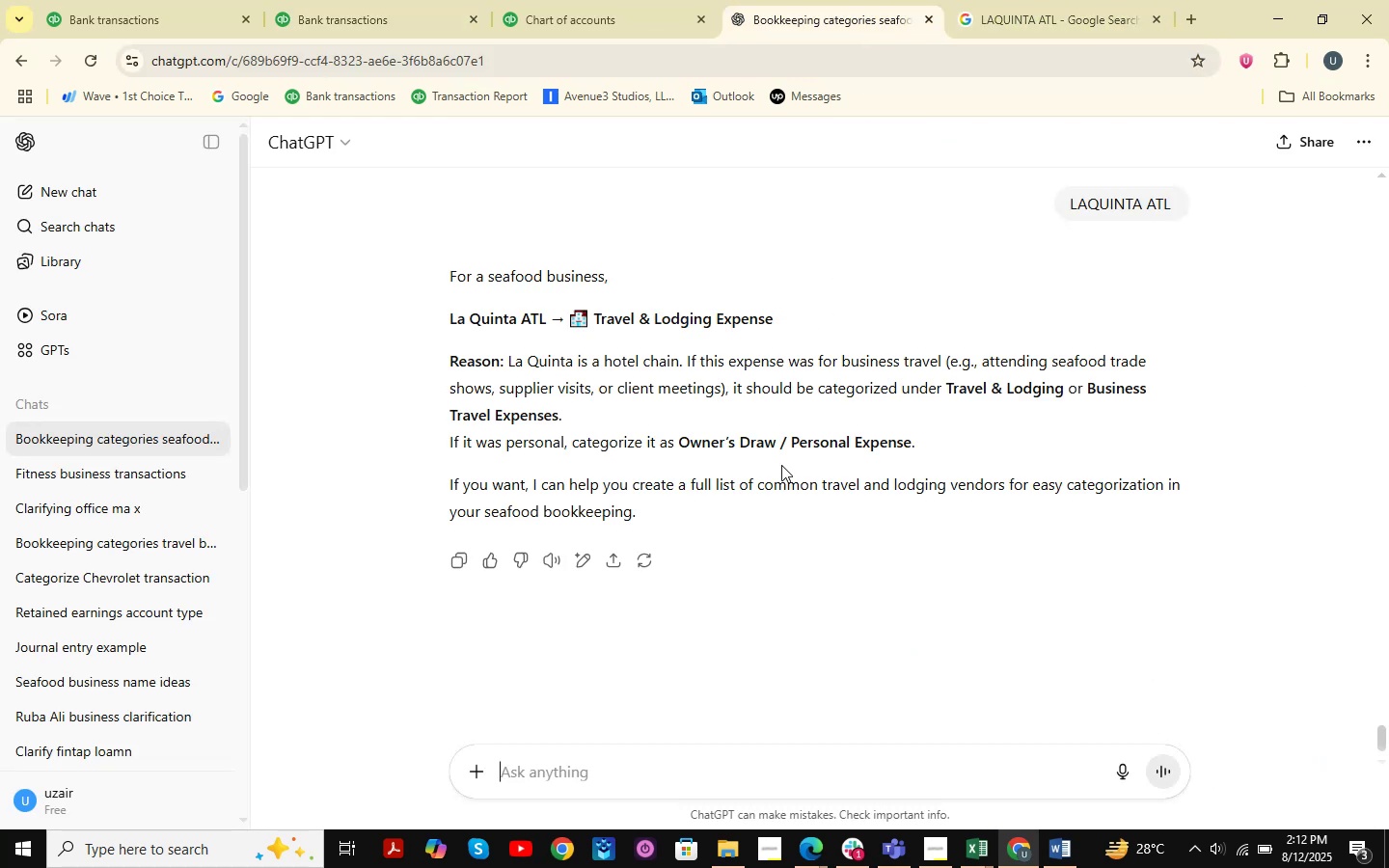 
key(Control+ControlLeft)
 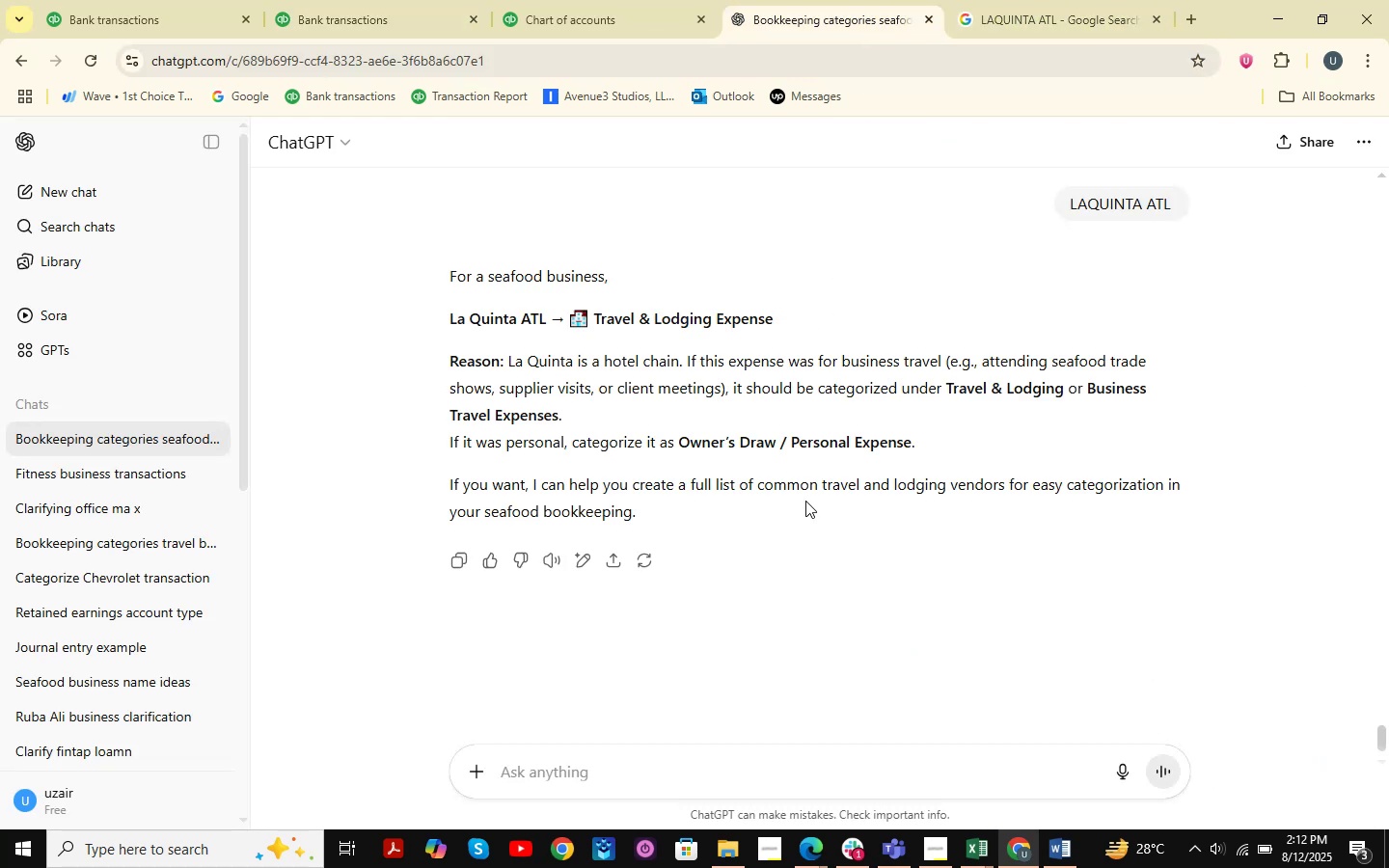 
key(Control+V)
 